 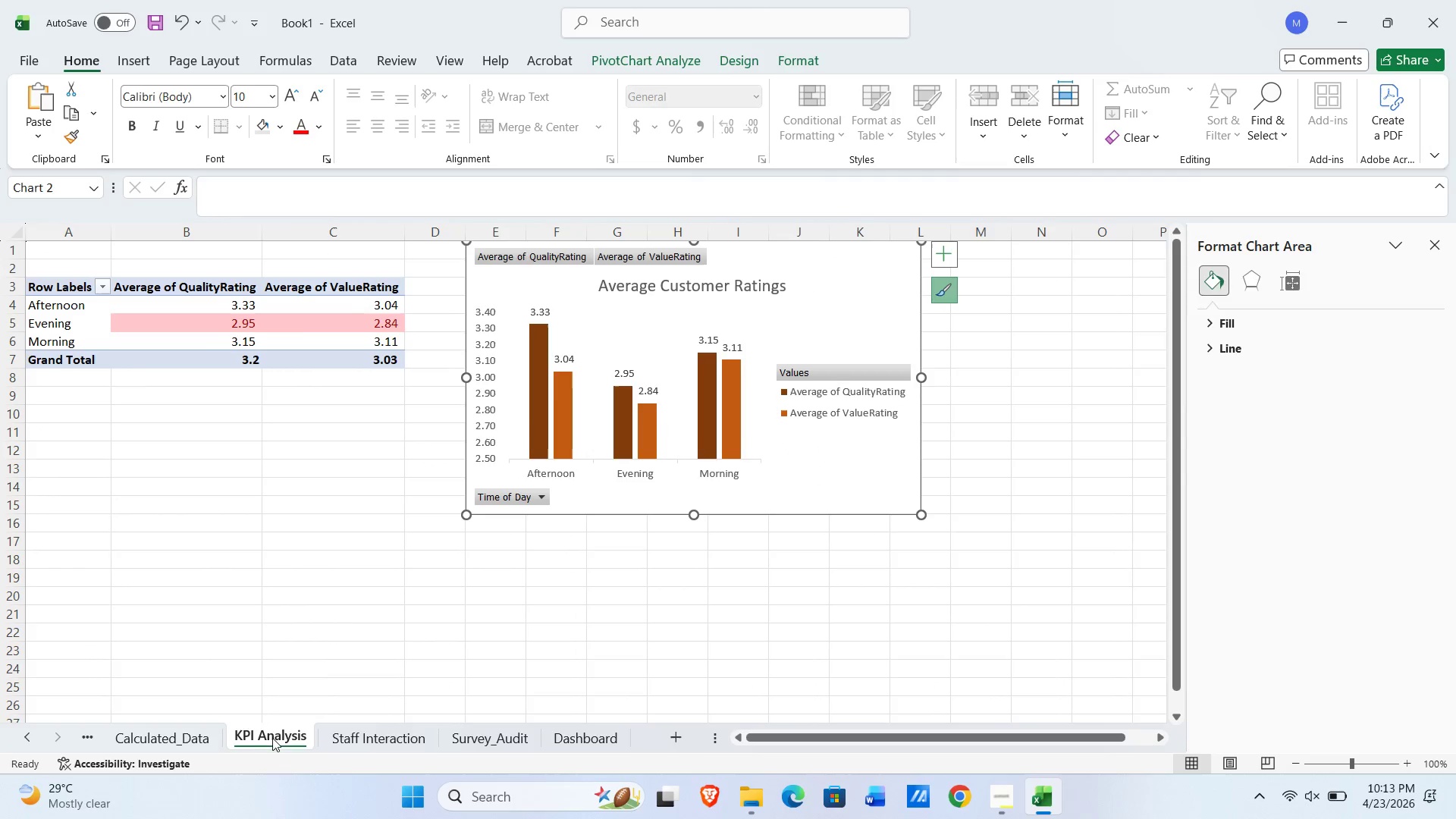 
left_click([108, 330])
 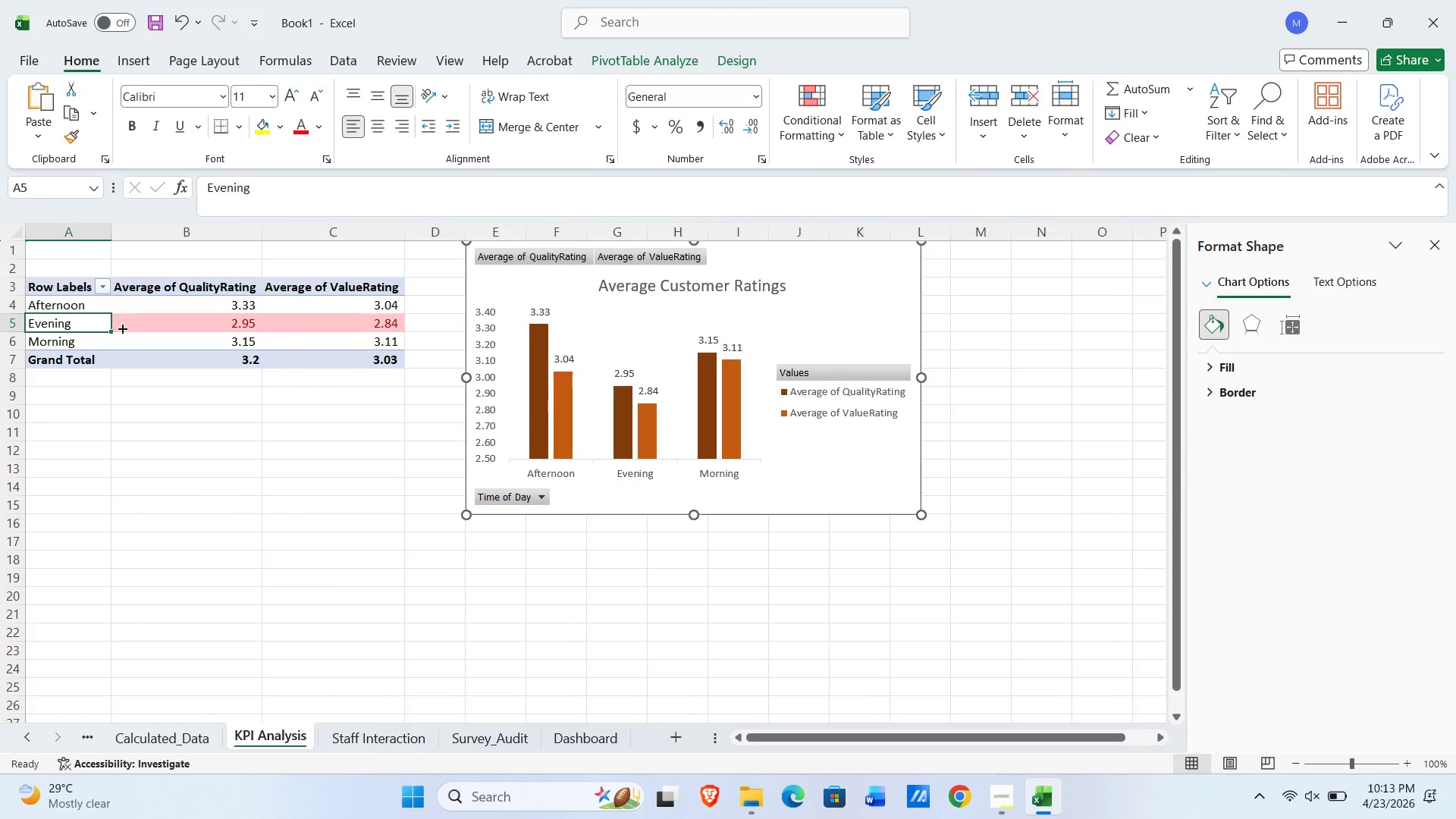 
mouse_move([141, 330])
 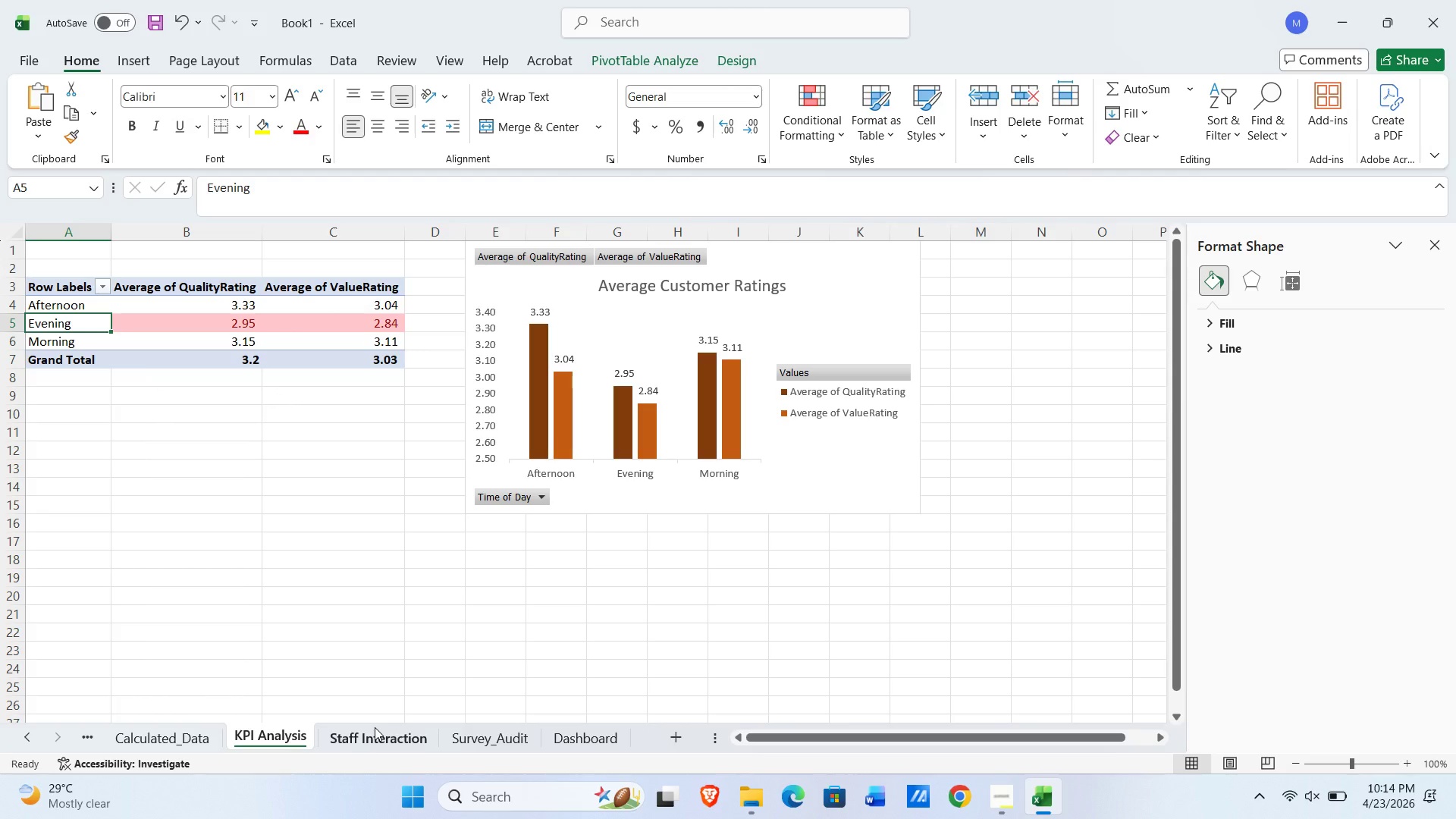 
hold_key(key=ControlLeft, duration=1.28)
left_click([375, 727])
 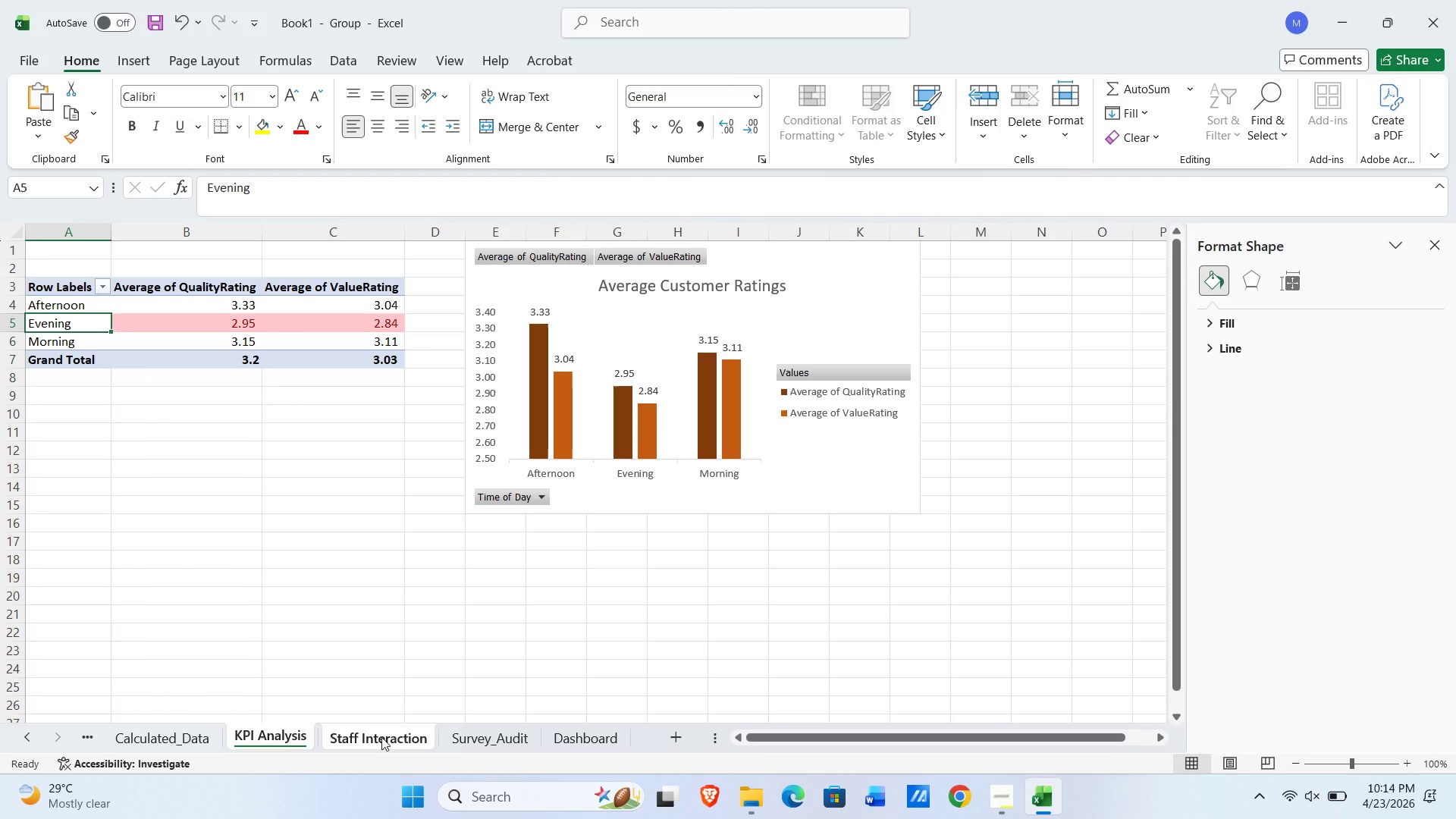 
left_click([381, 737])
 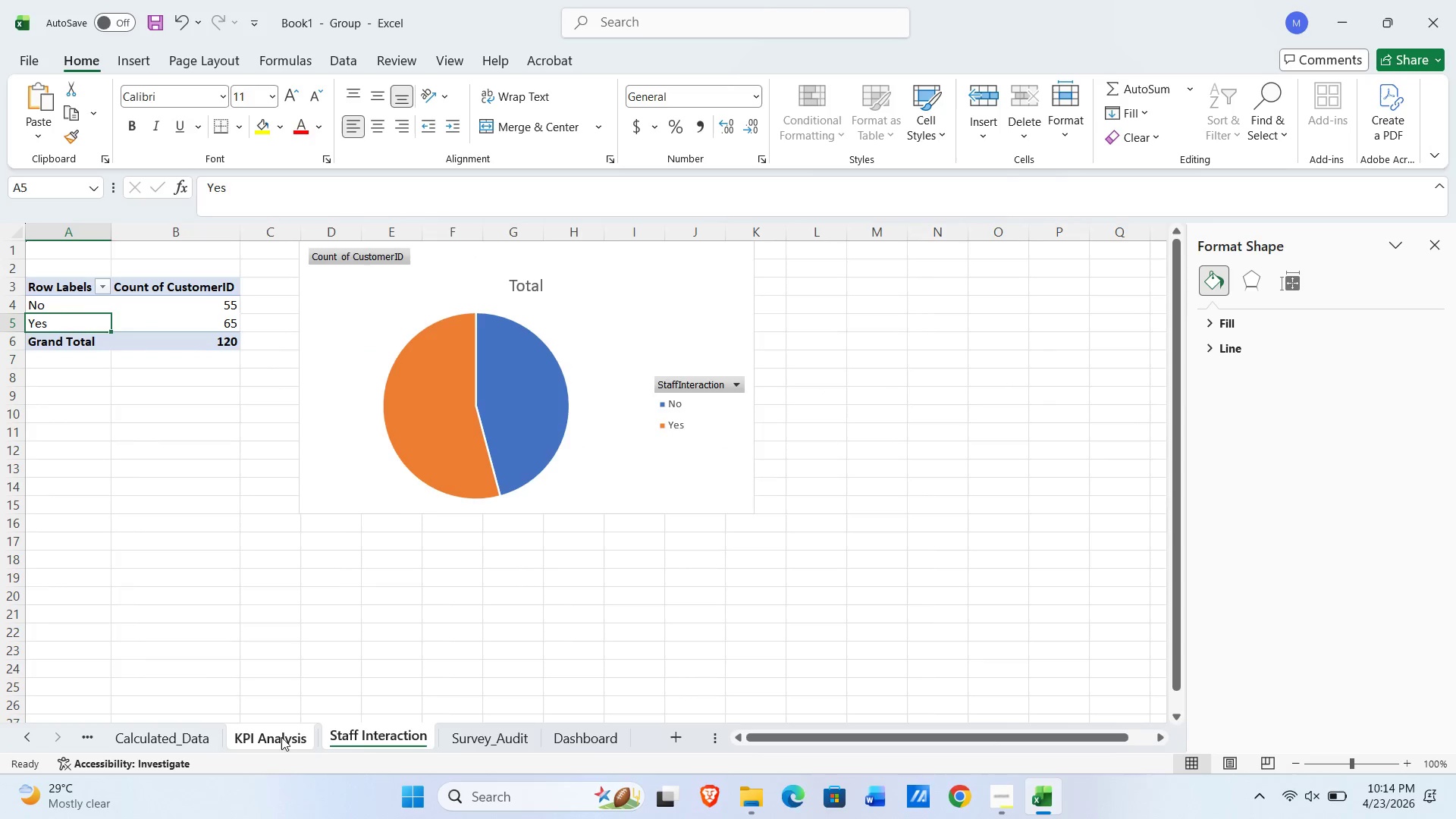 
left_click([281, 737])
 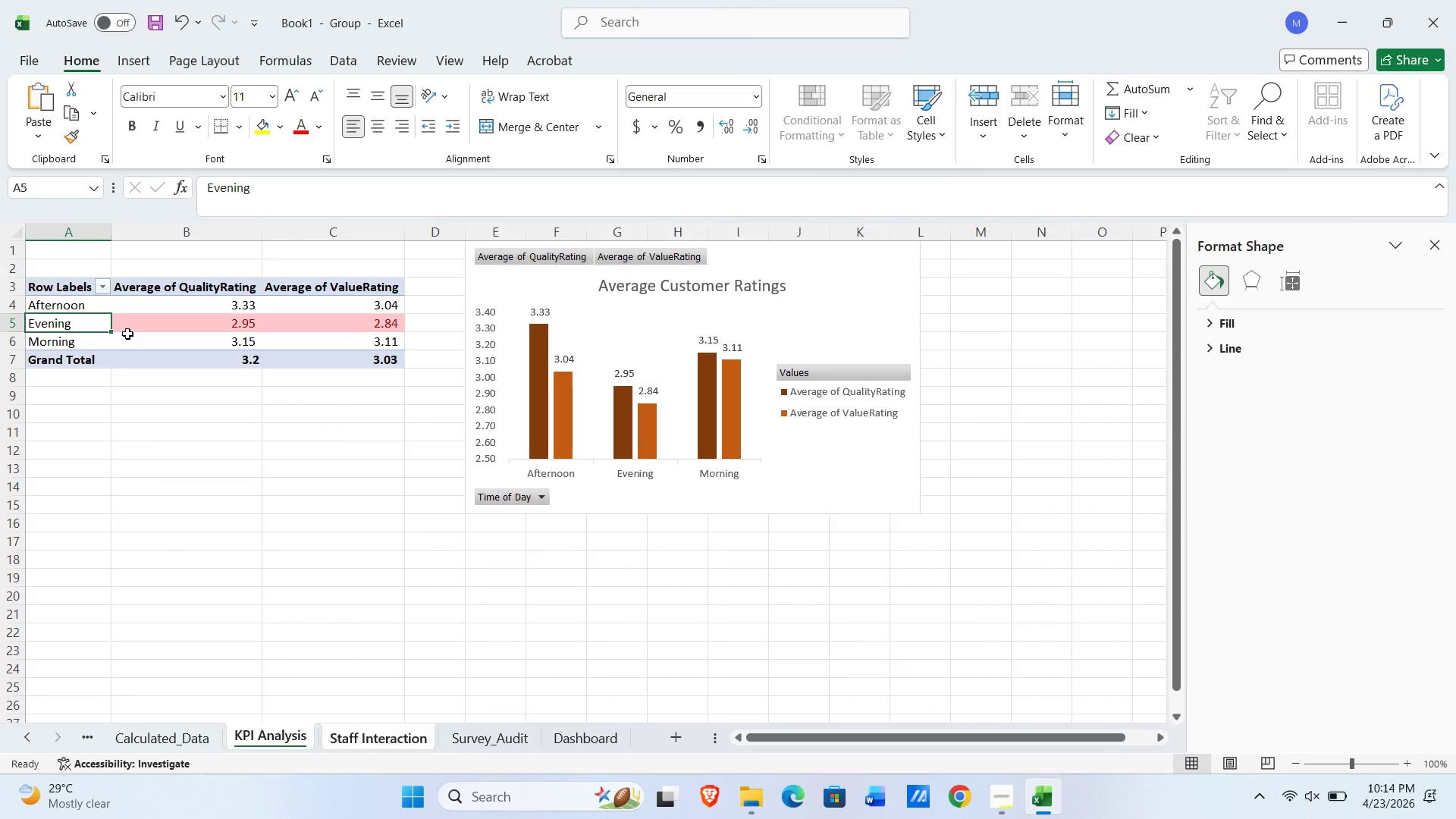 
wait(10.36)
 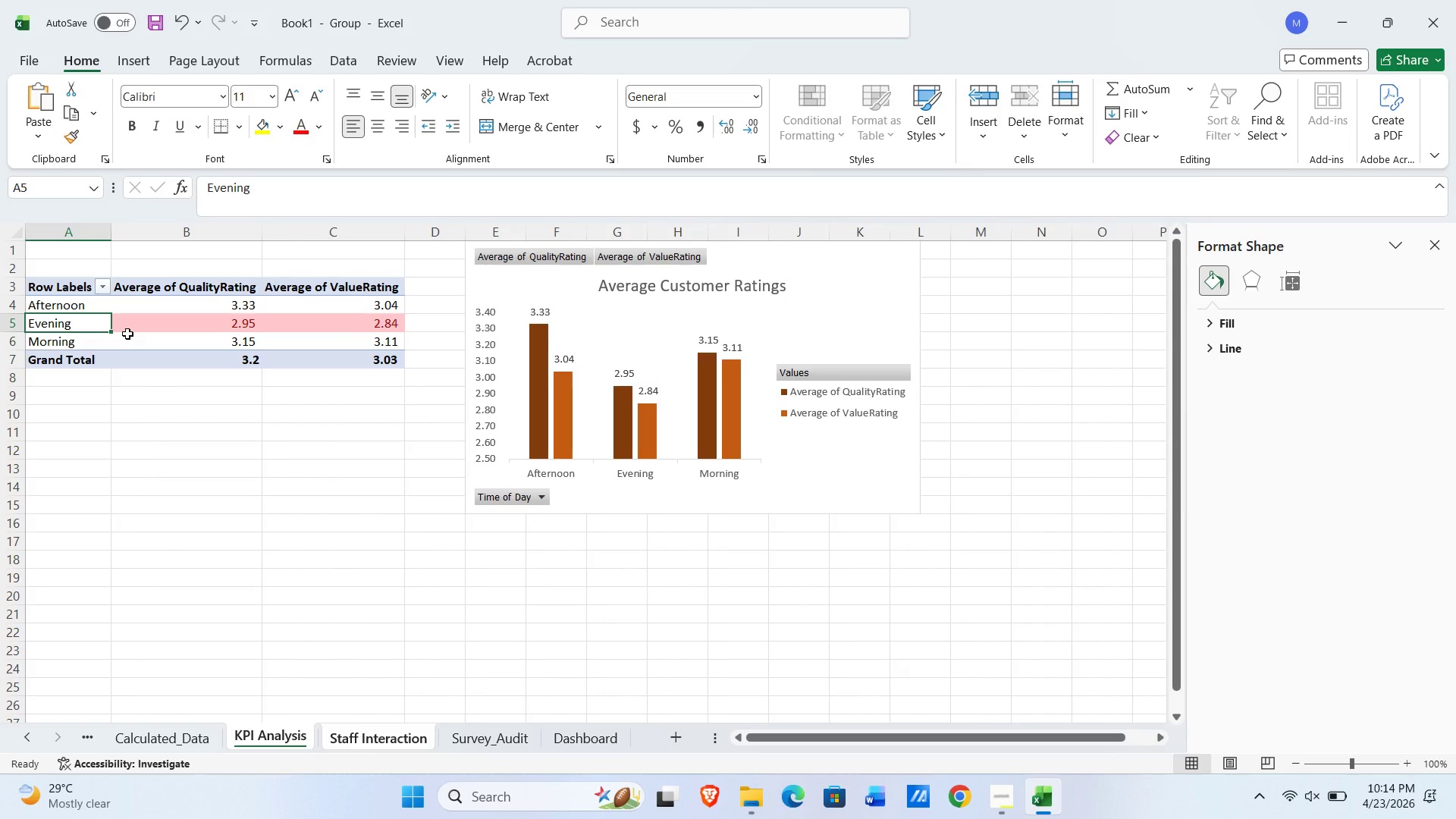 
left_click([226, 322])
 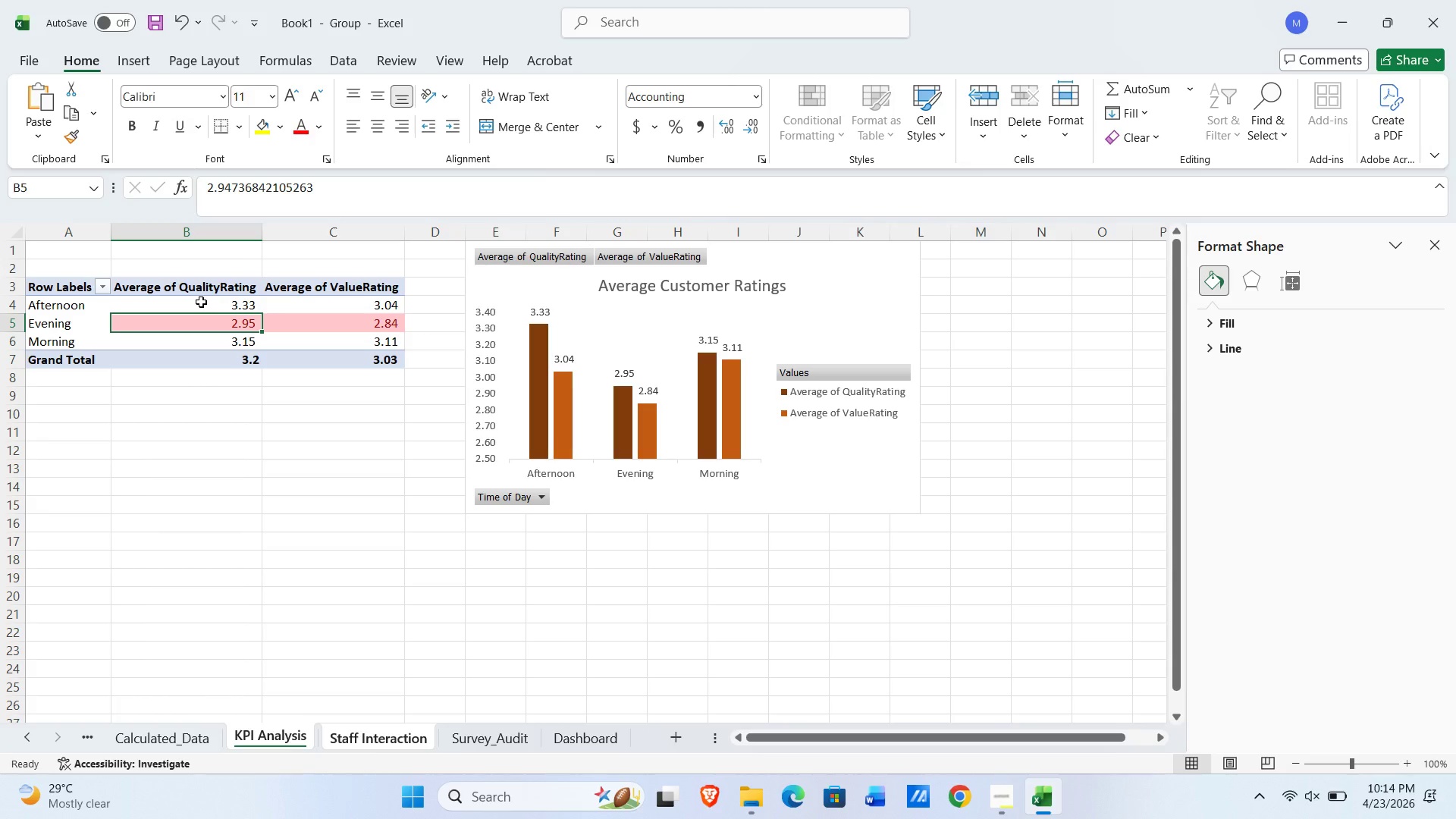 
left_click([201, 302])
 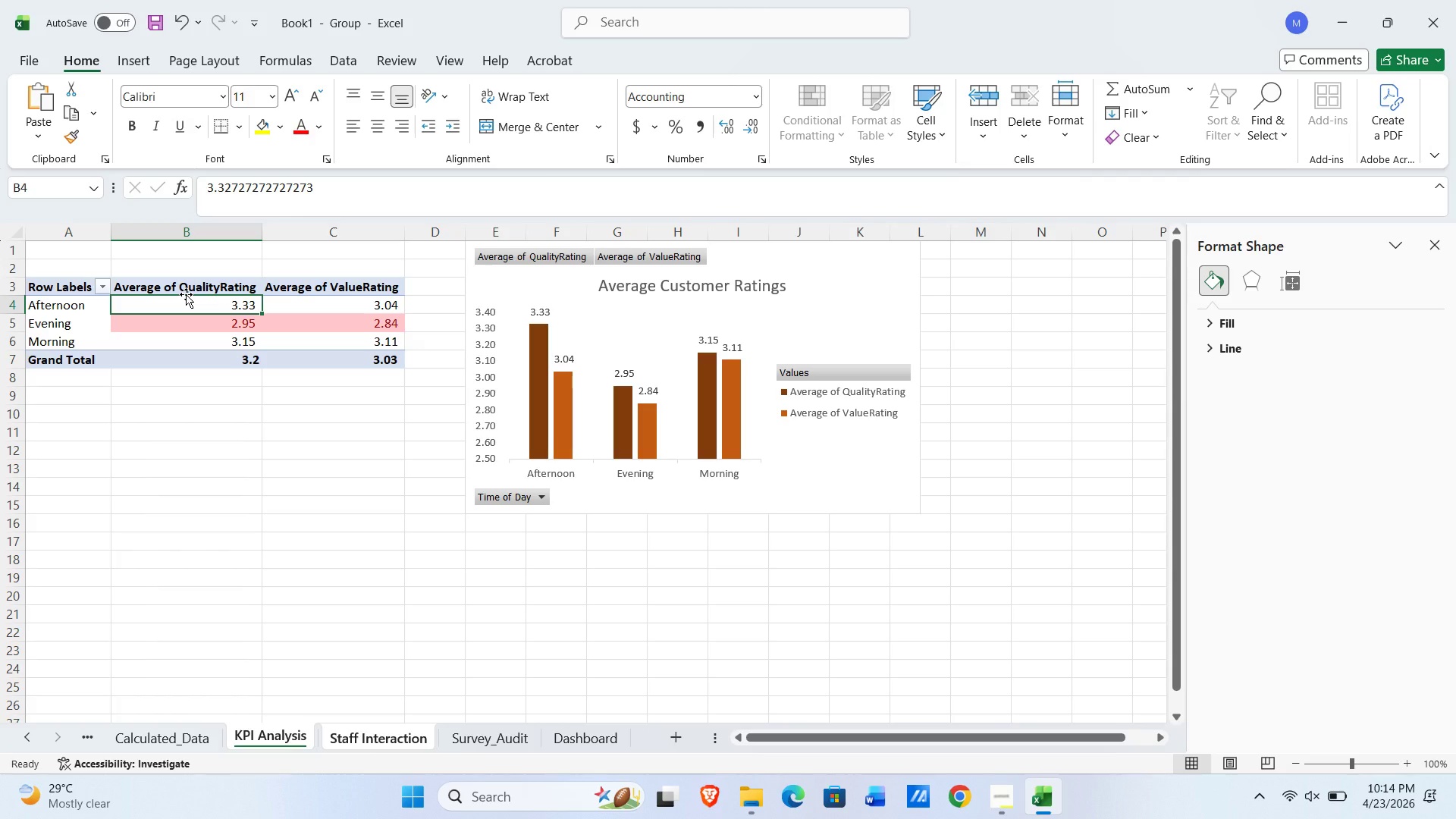 
wait(8.39)
 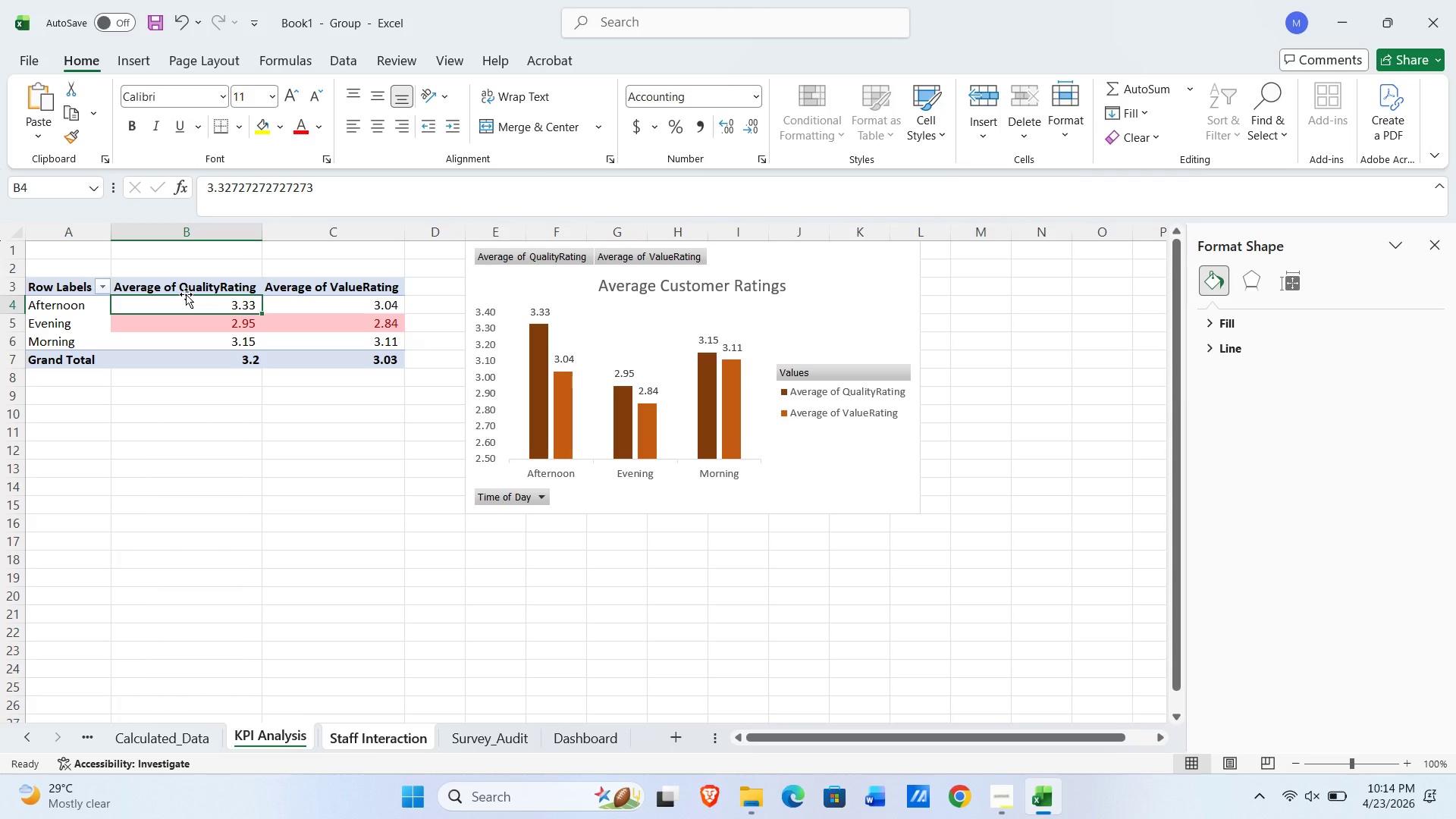 
left_click([188, 285])
 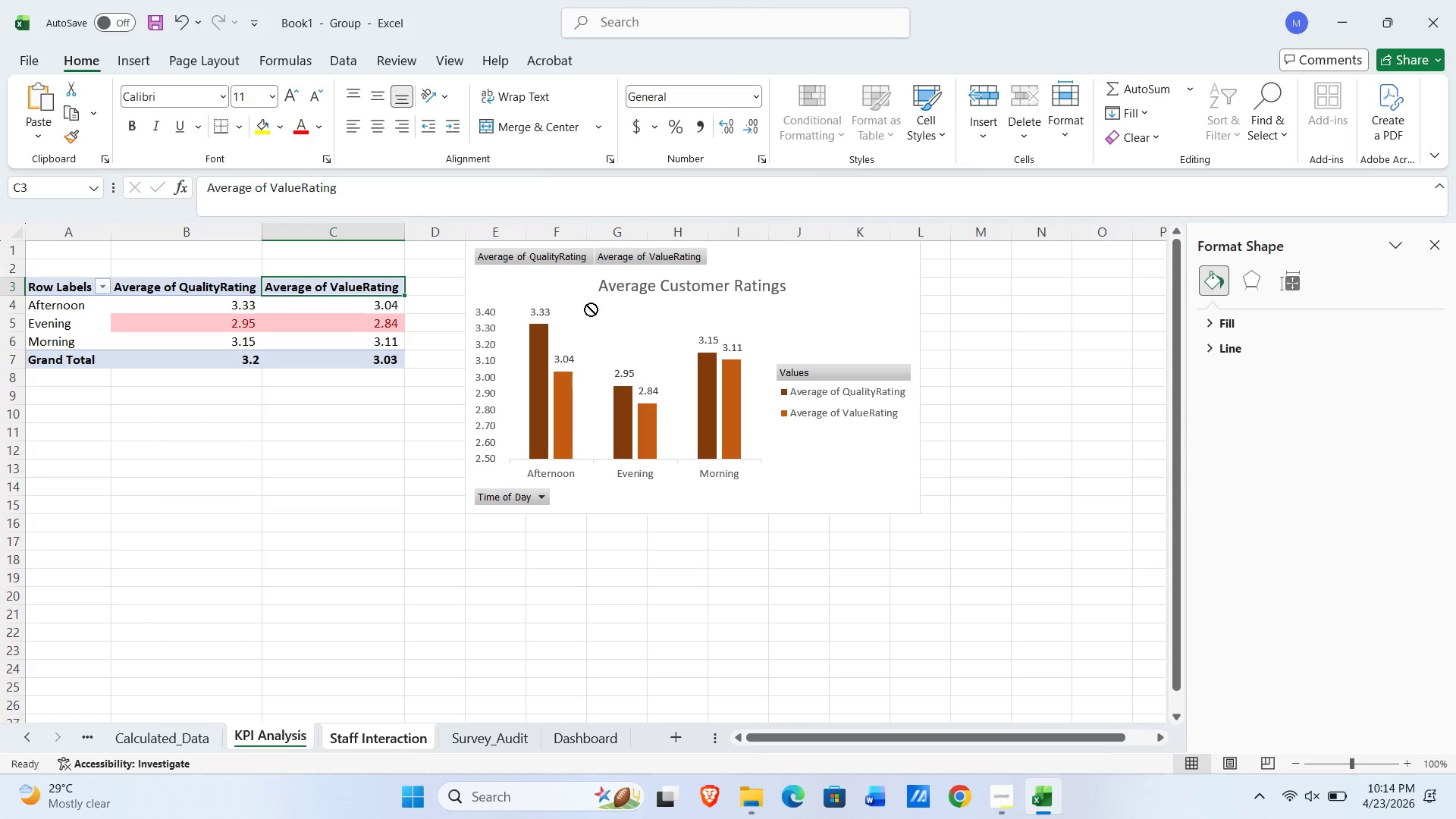 
left_click([742, 312])
 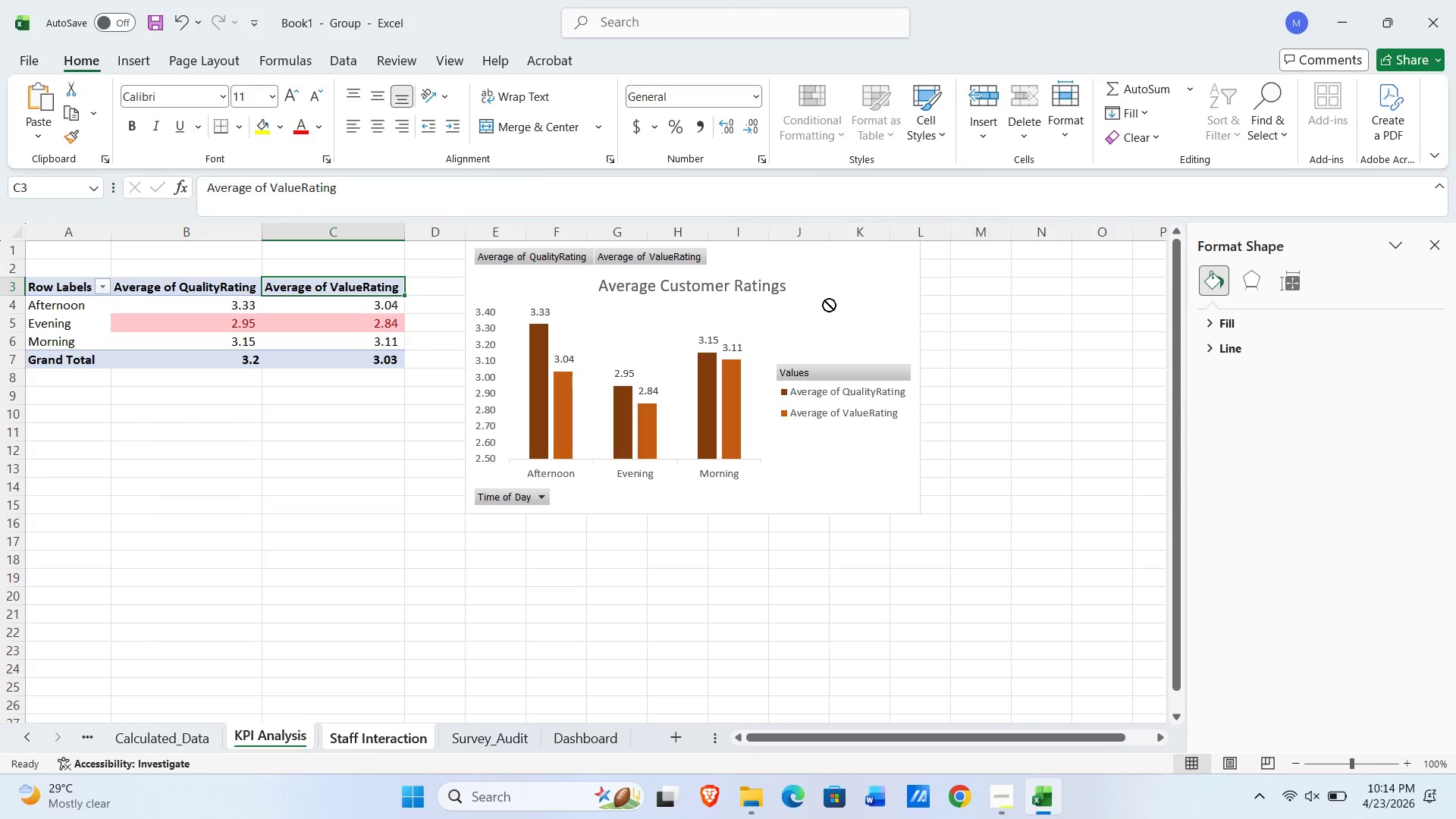 
left_click([846, 298])
 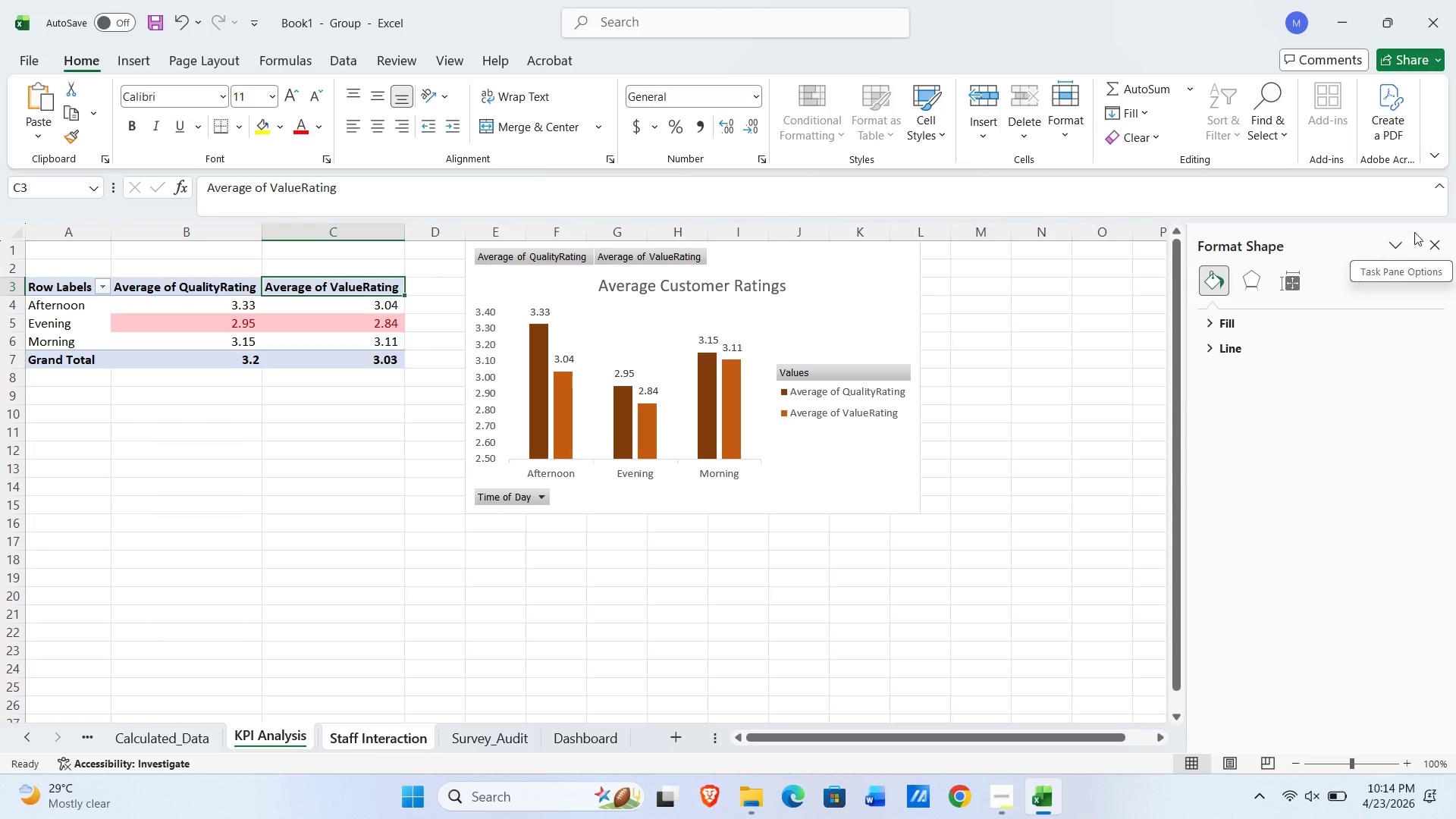 
left_click([1436, 239])
 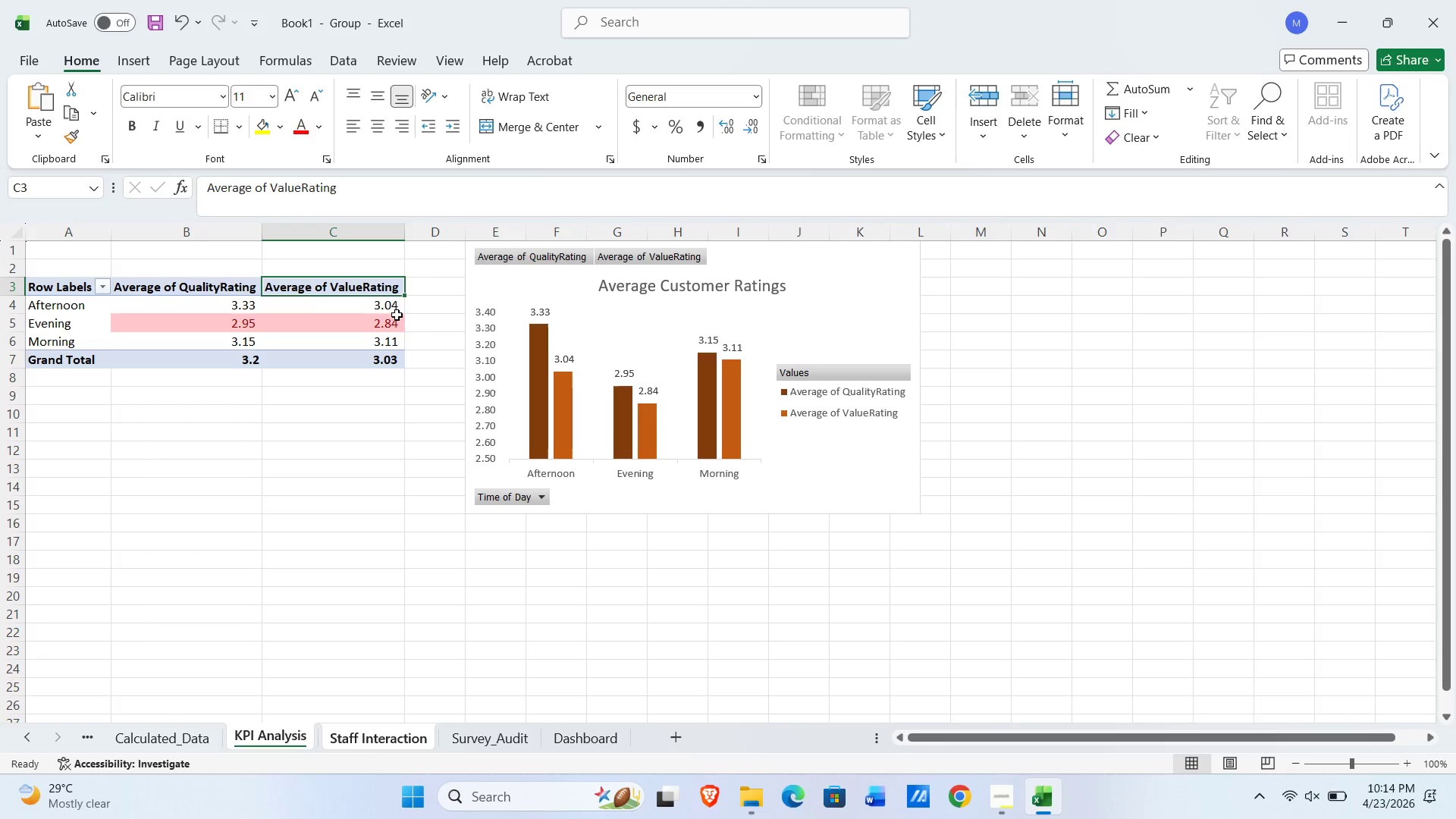 
left_click([305, 317])
 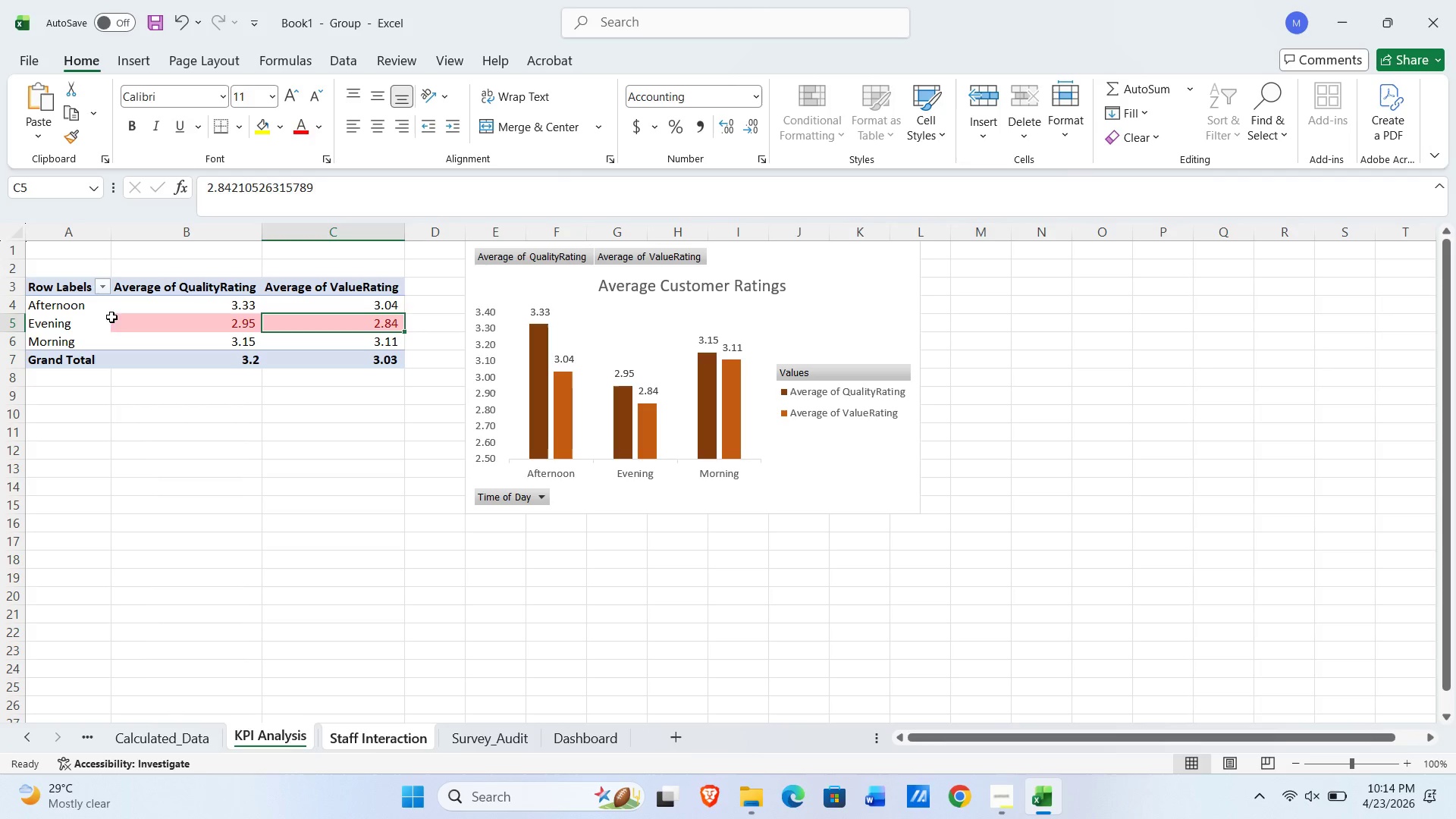 
left_click([99, 317])
 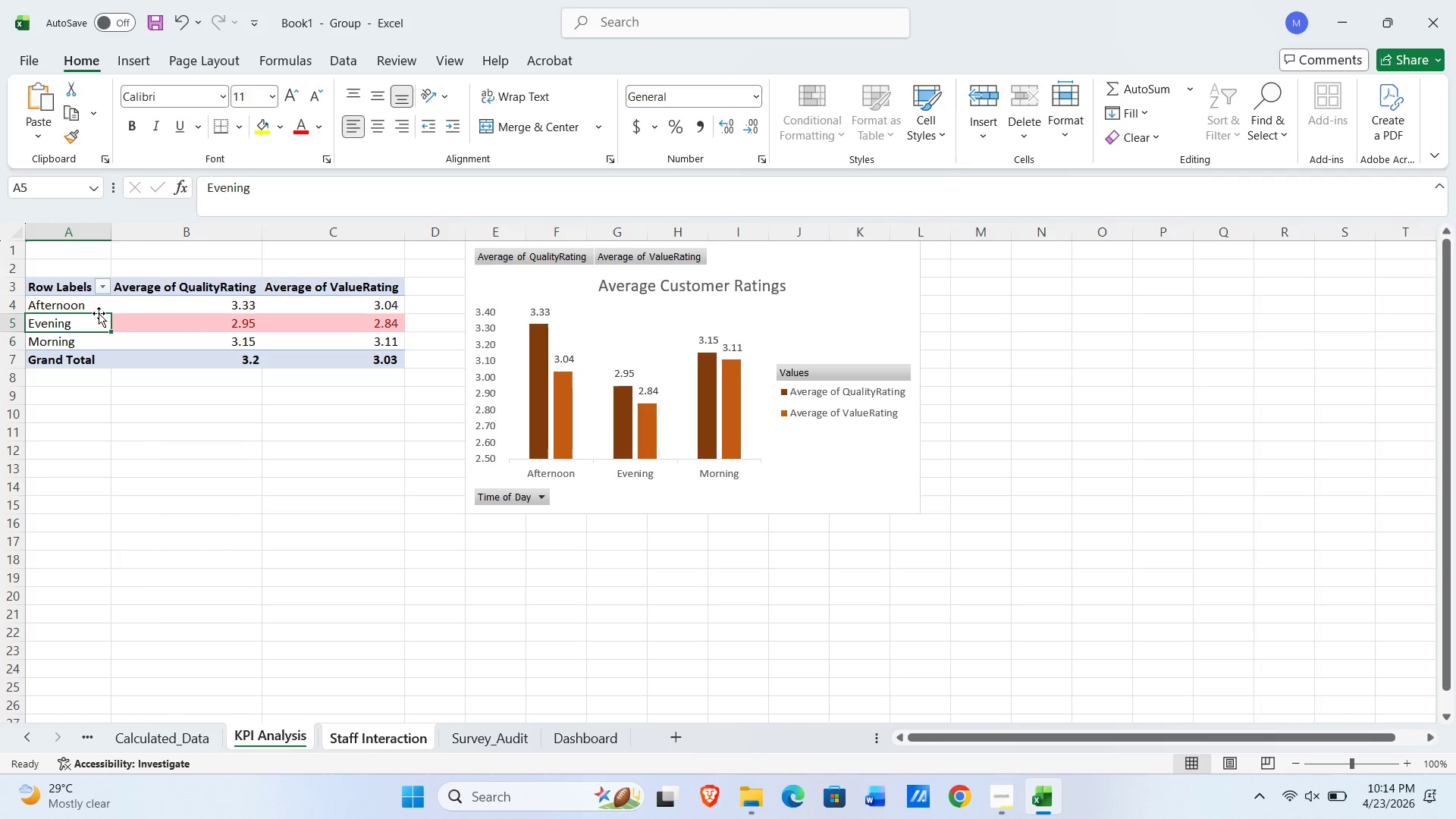 
left_click([99, 313])
 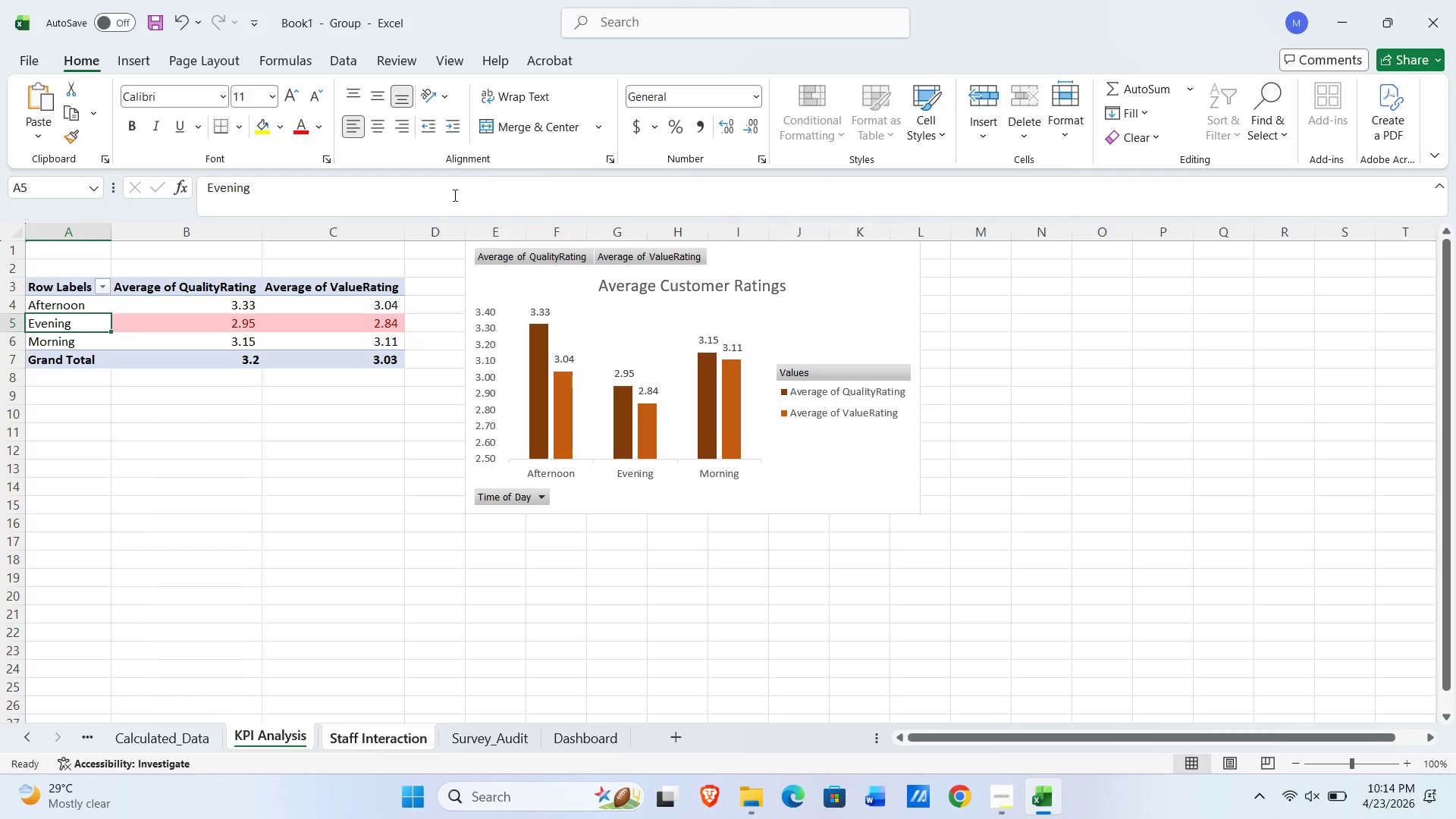 
left_click([180, 287])
 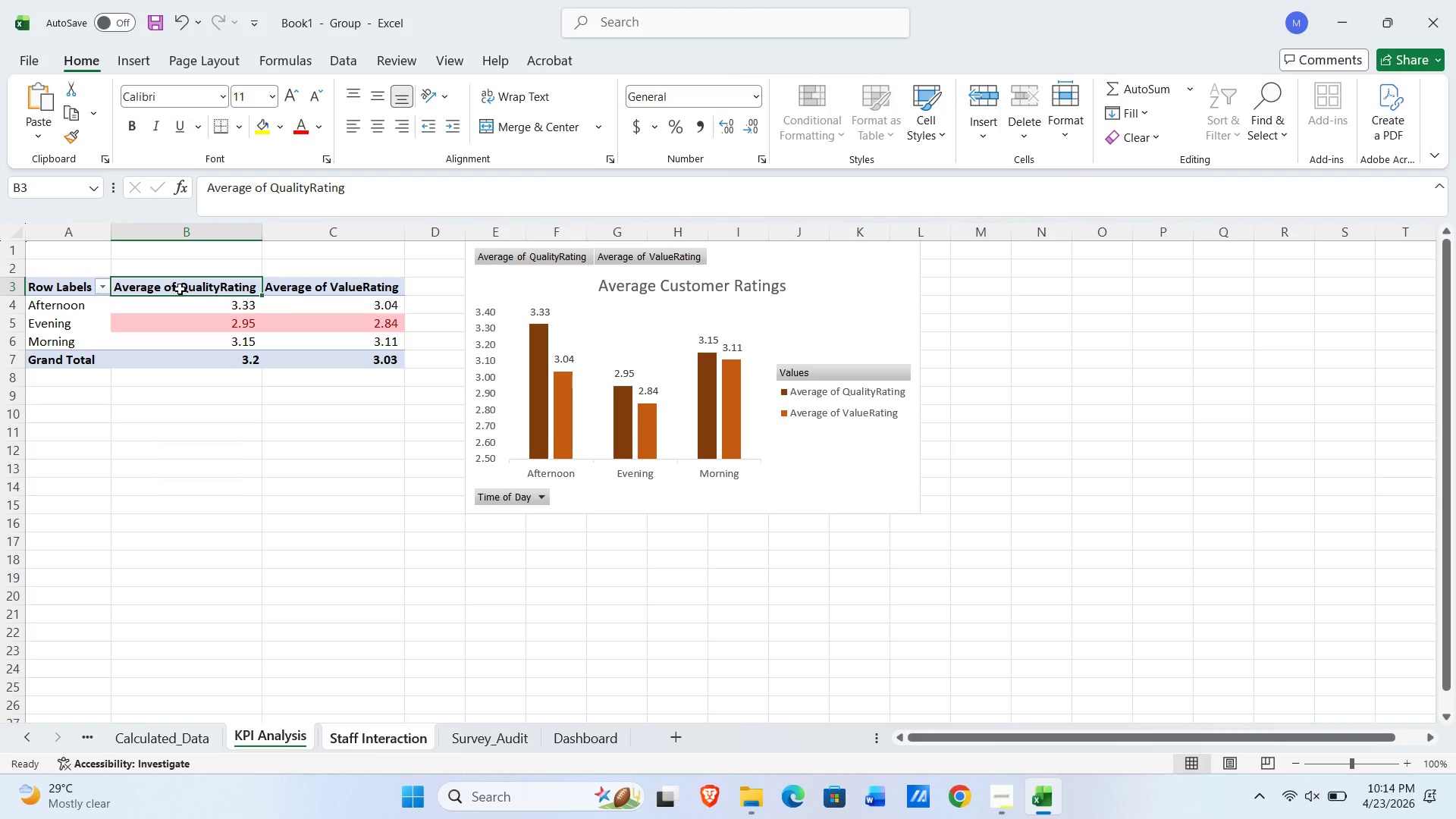 
wait(8.2)
 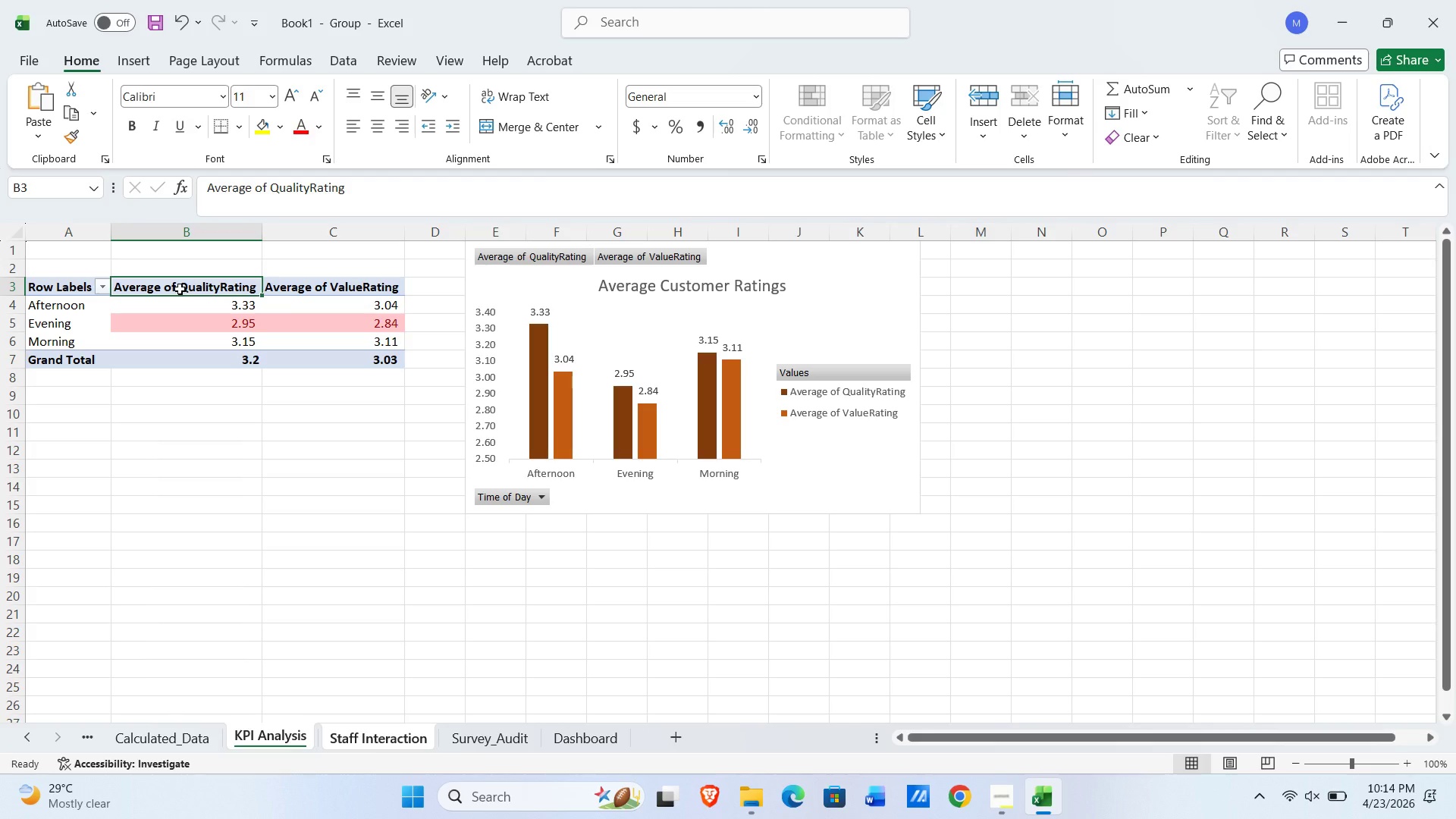 
left_click([384, 732])
 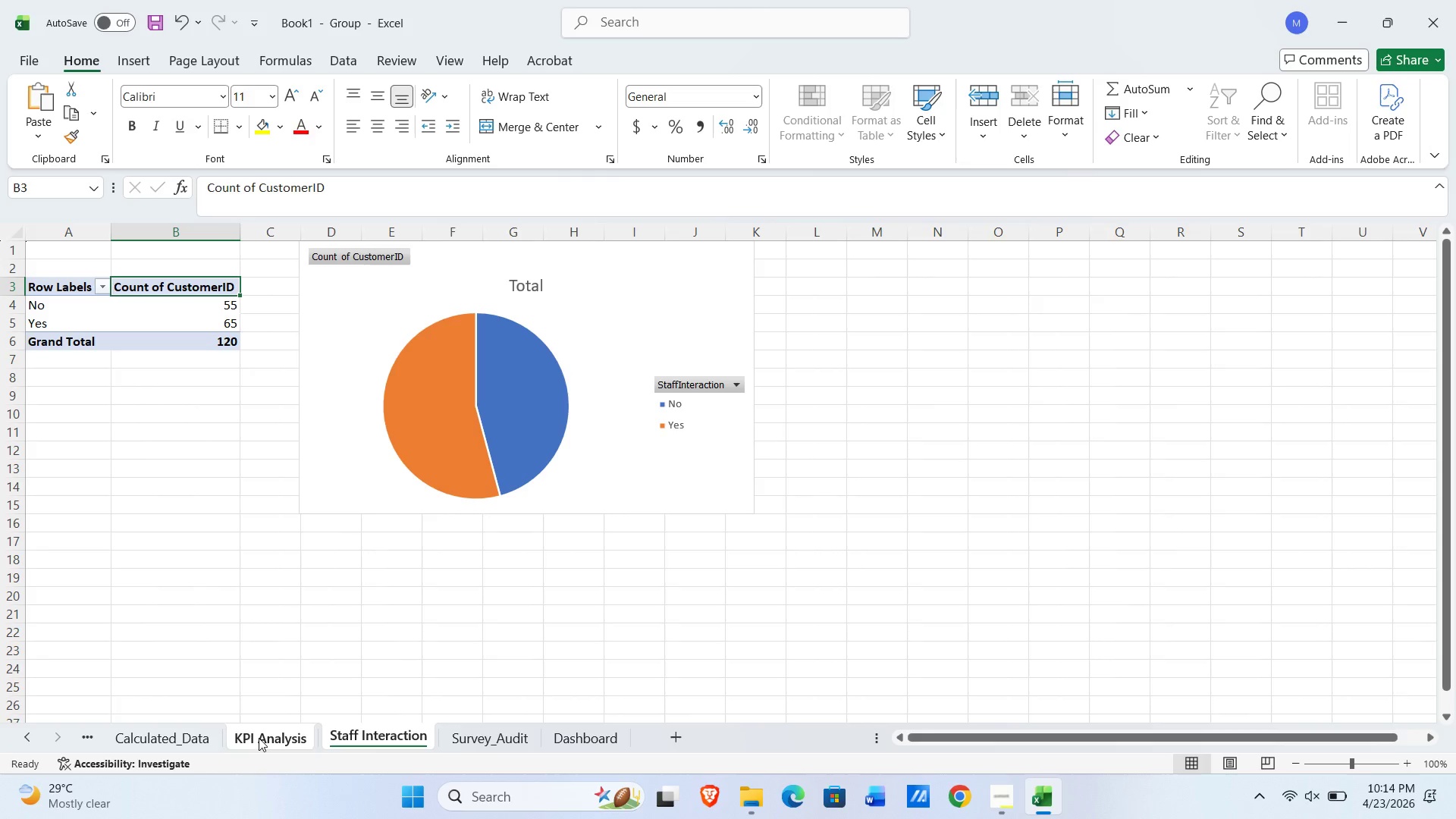 
left_click([249, 739])
 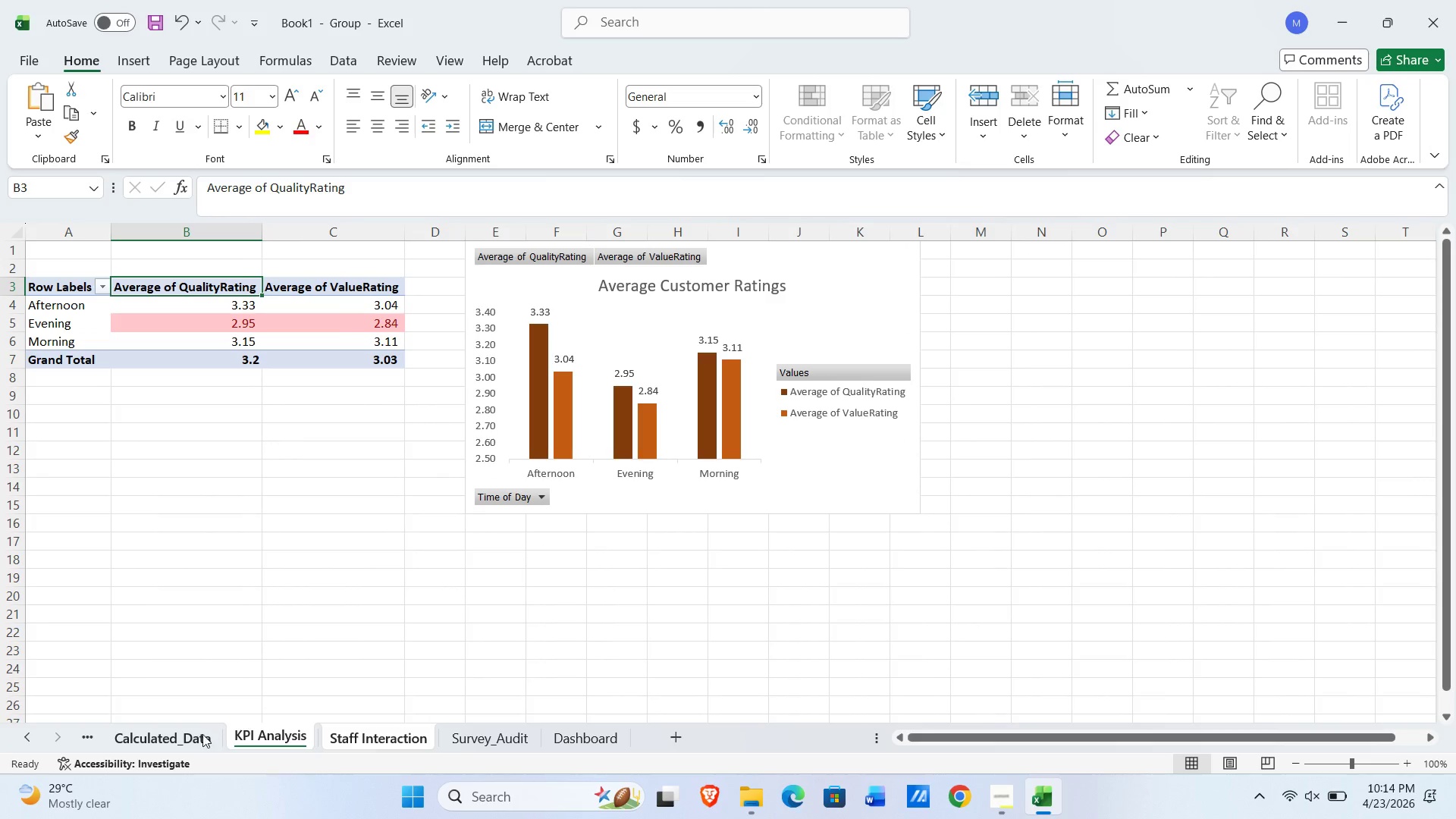 
left_click([199, 734])
 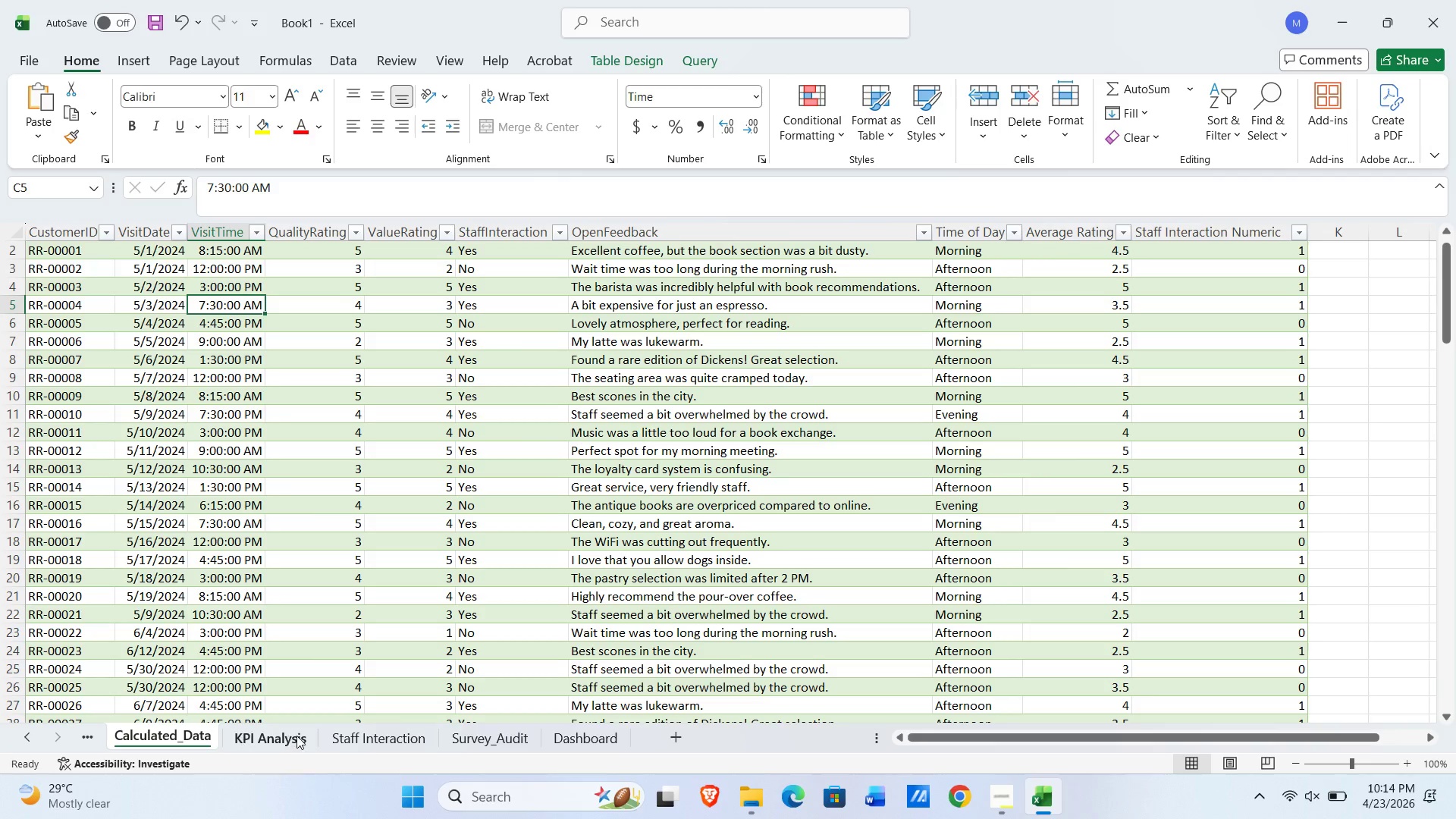 
left_click([296, 737])
 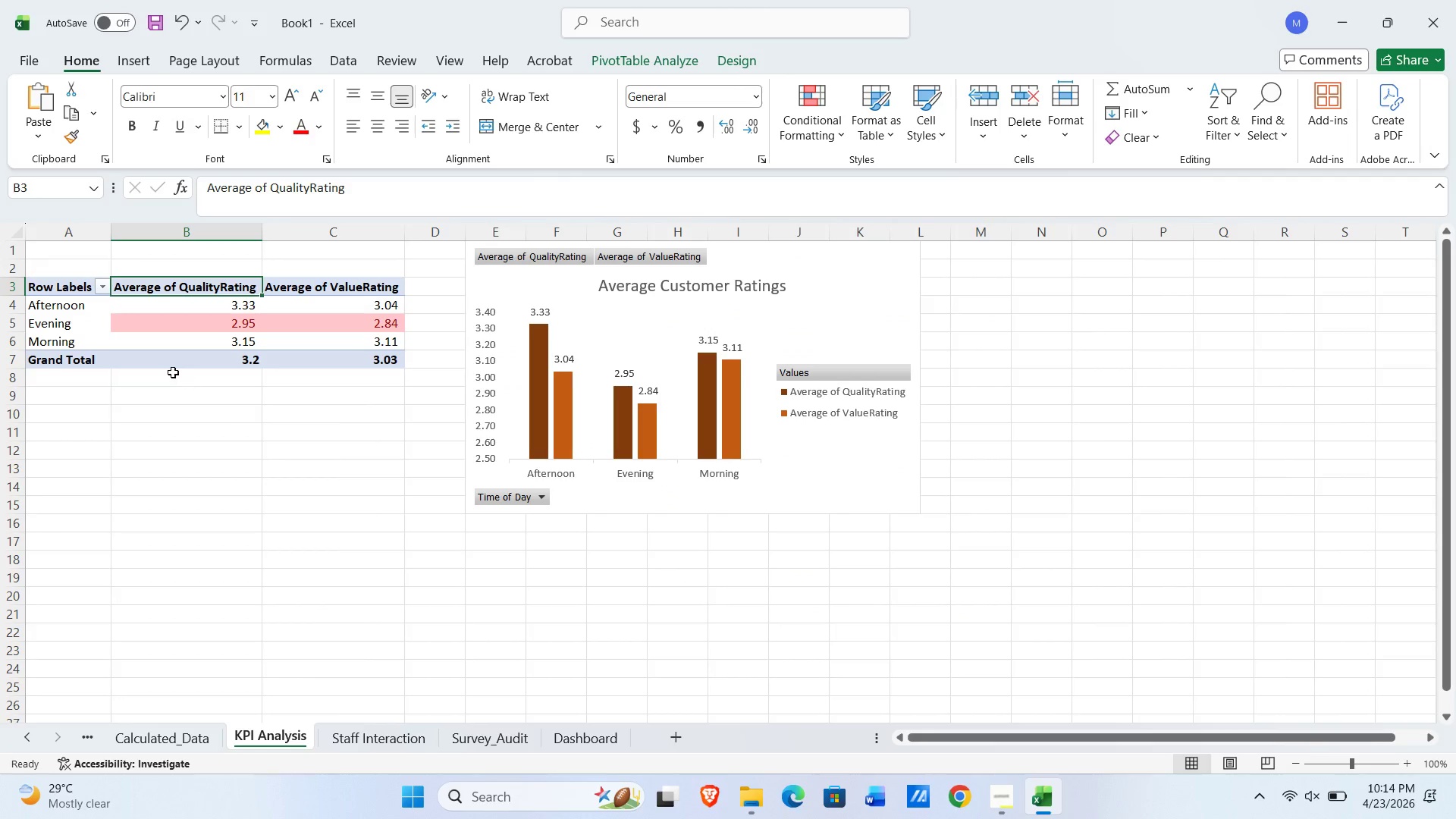 
left_click([113, 324])
 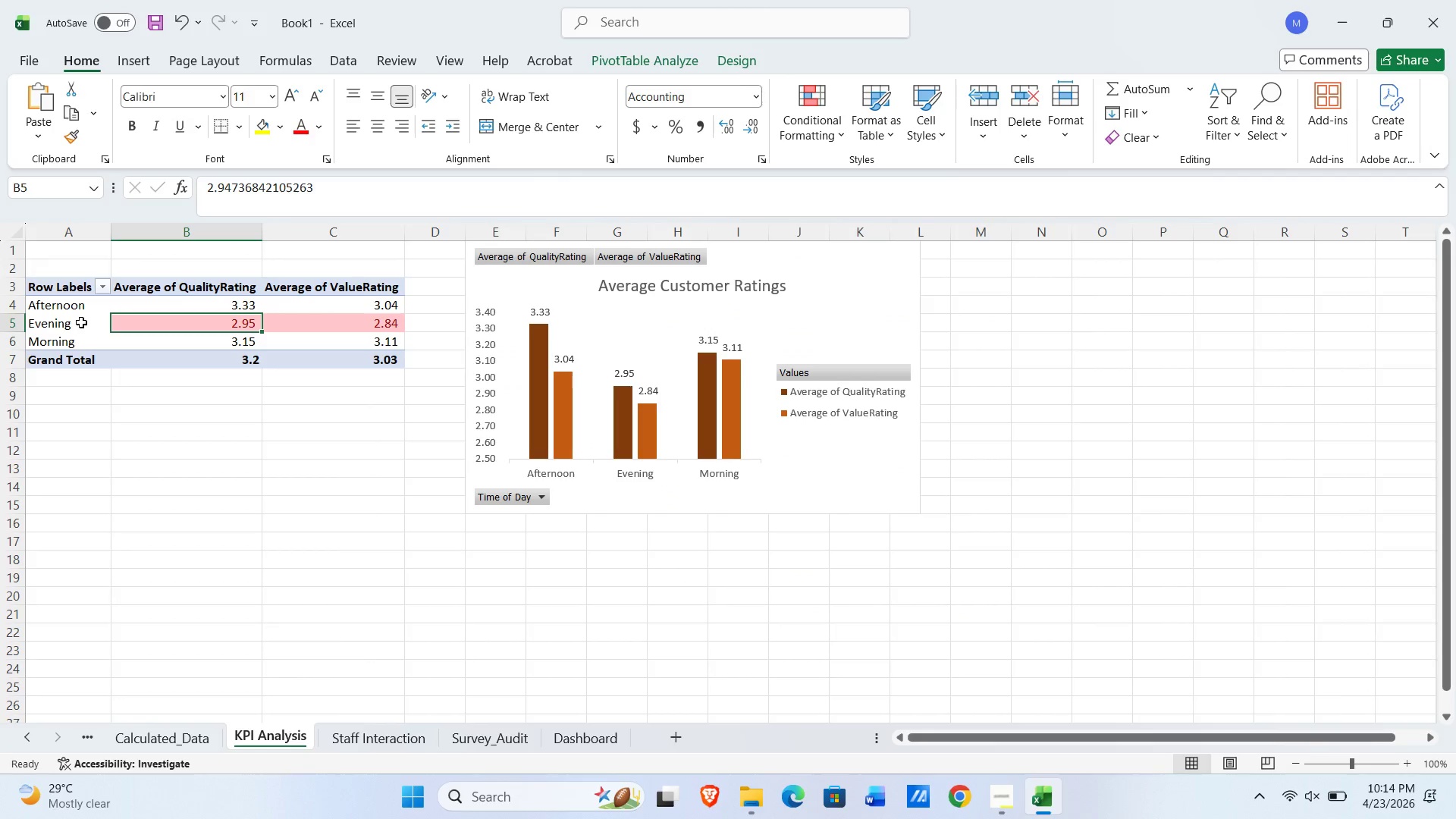 
left_click([80, 322])
 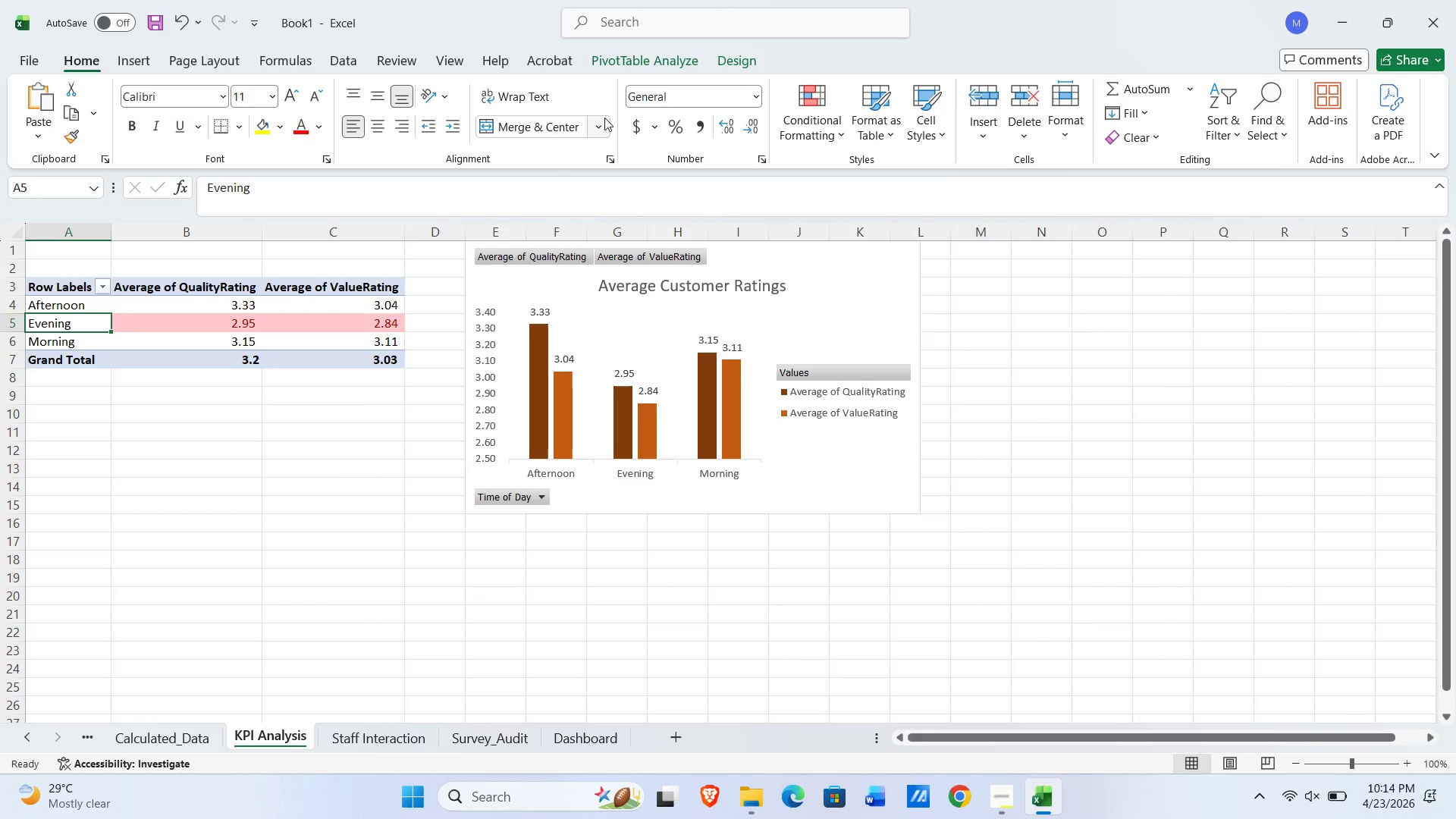 
left_click([620, 59])
 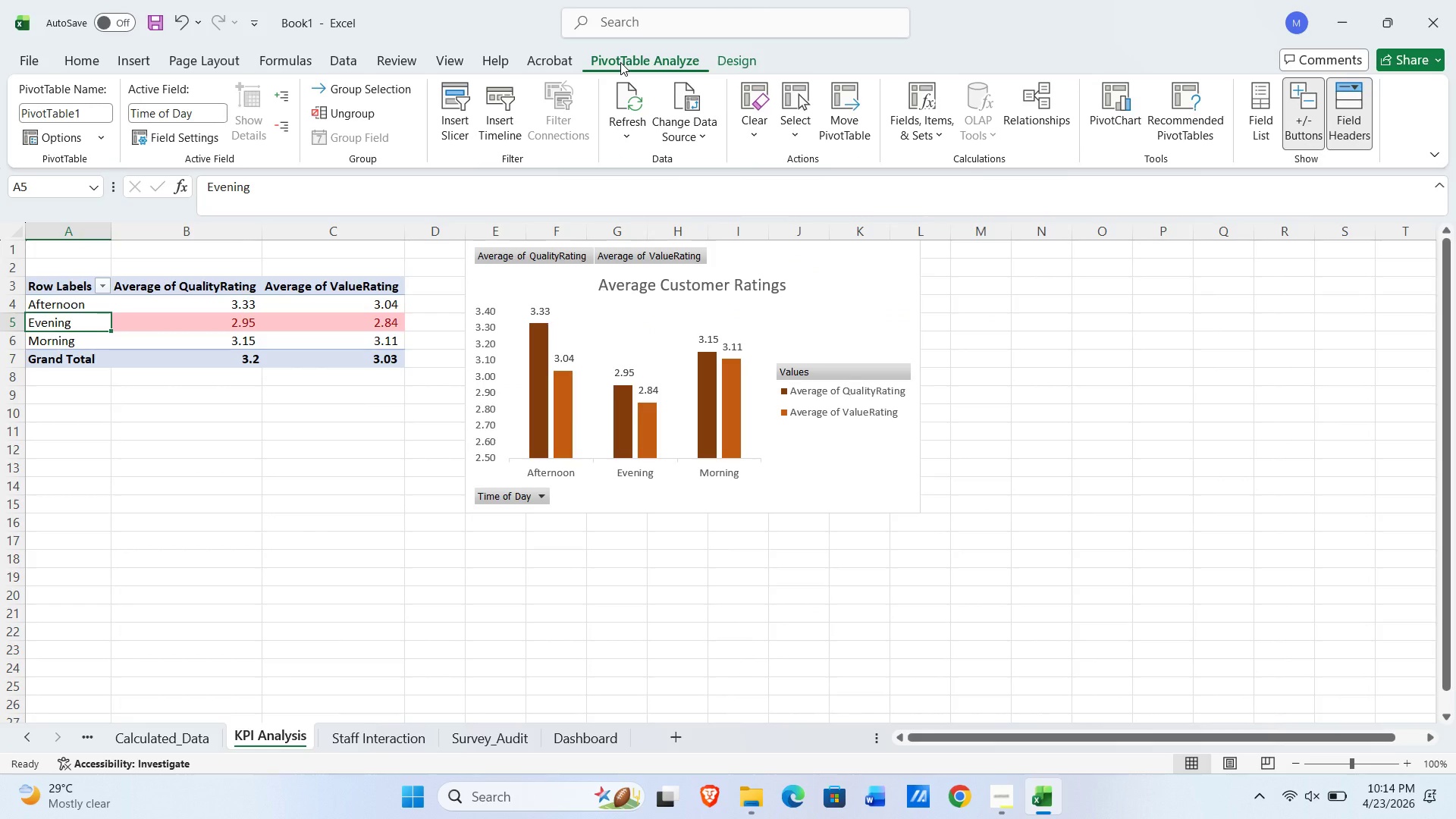 
wait(8.38)
 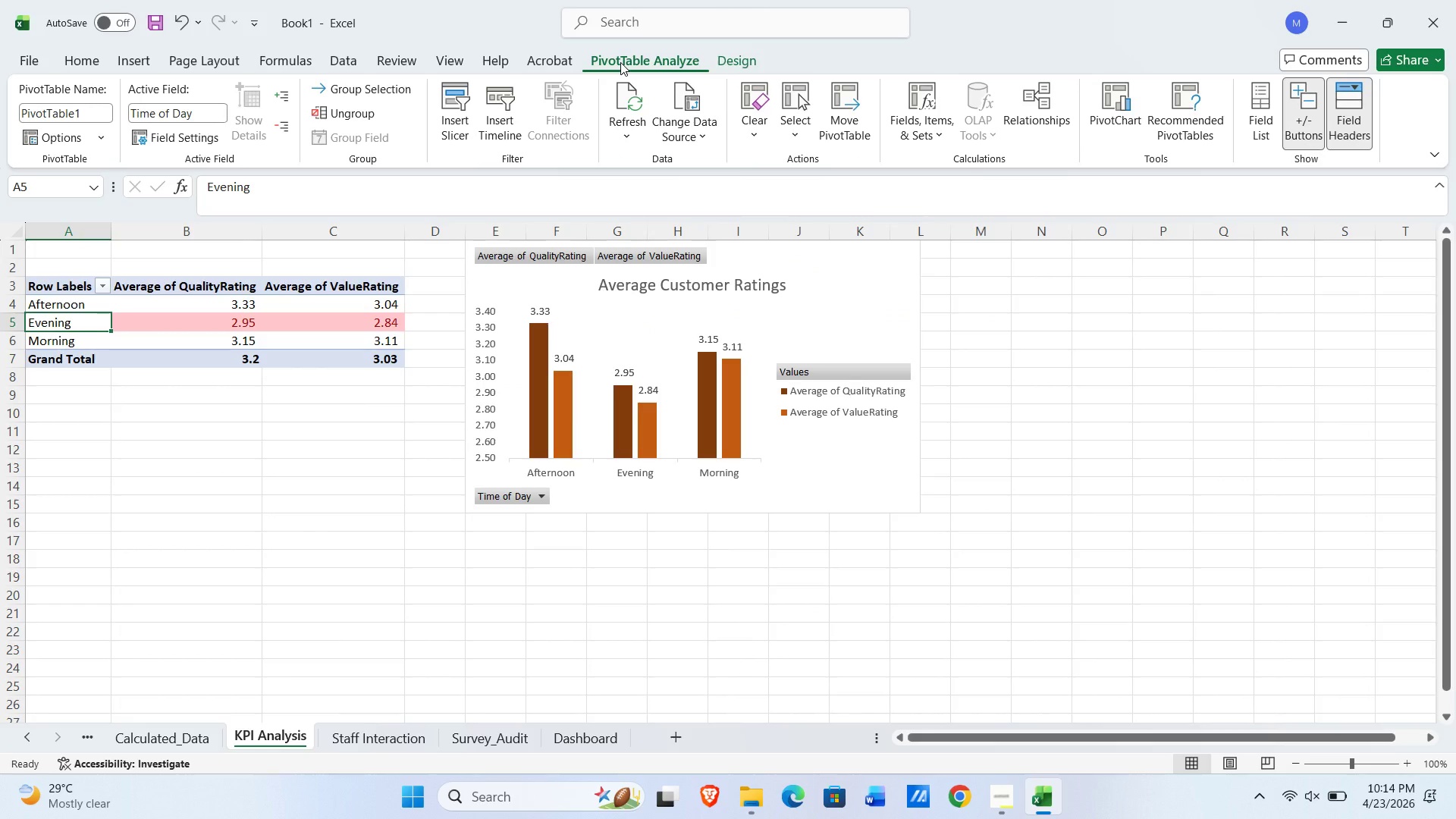 
left_click([460, 140])
 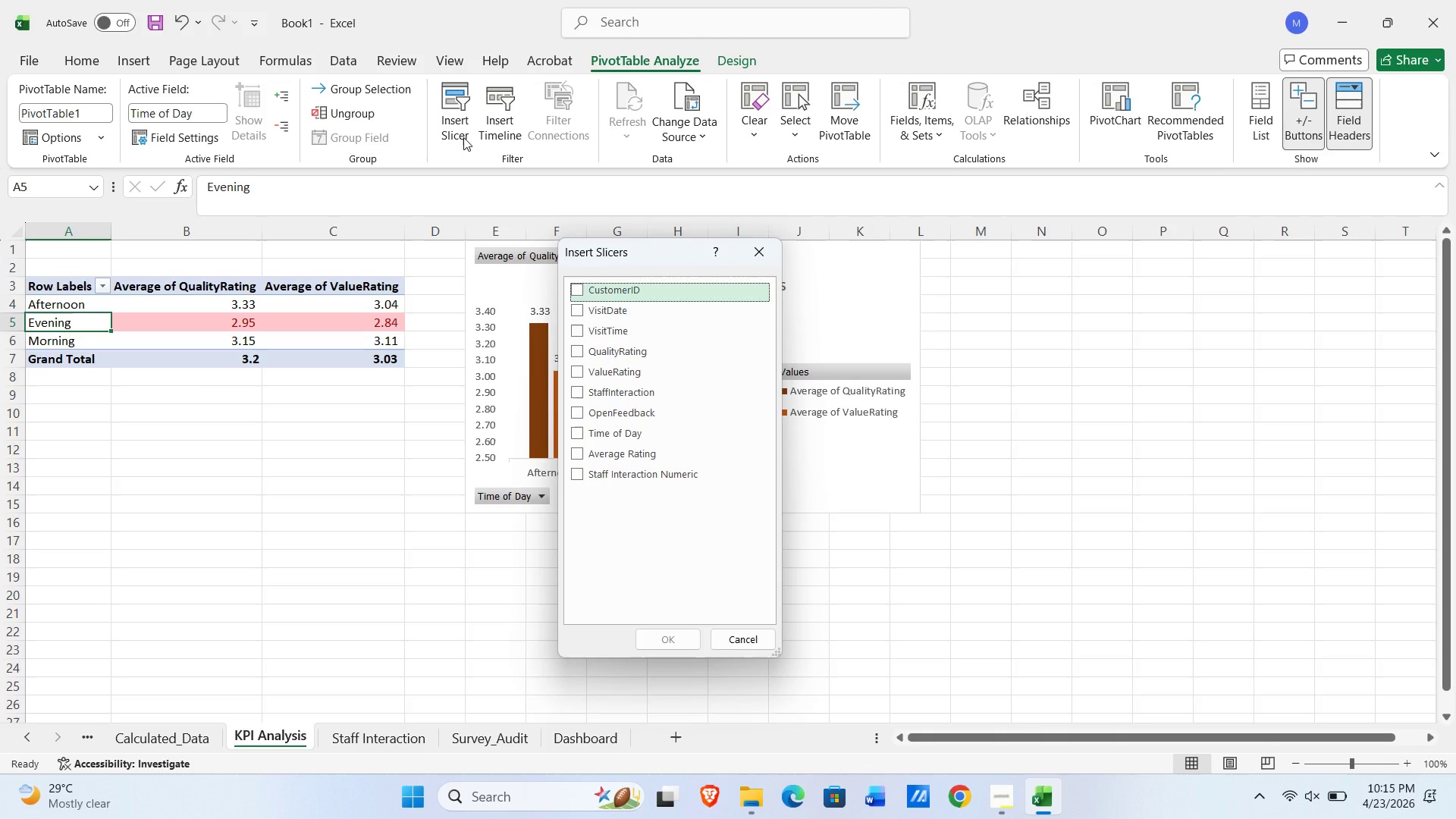 
wait(14.3)
 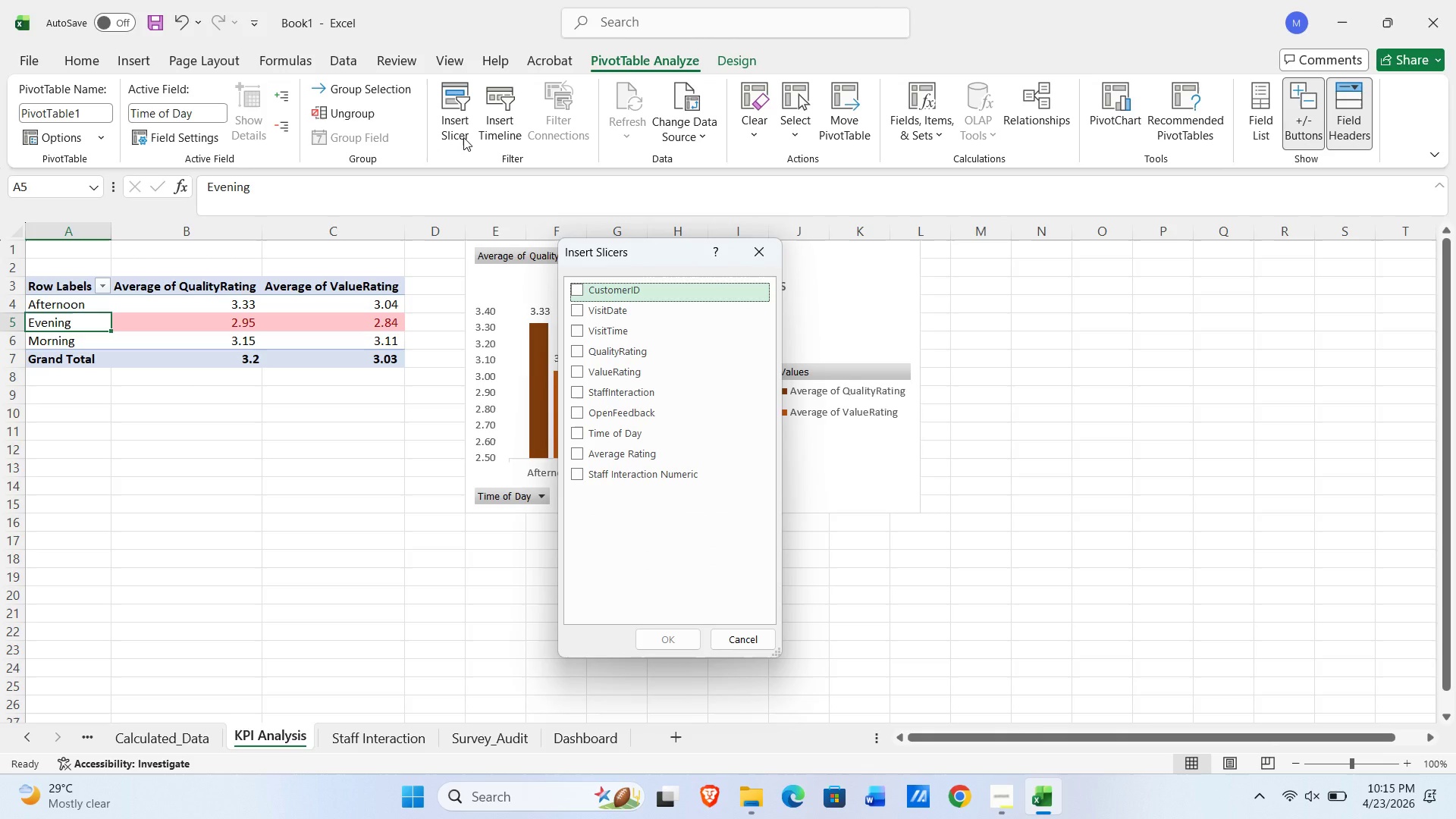 
left_click([572, 442])
 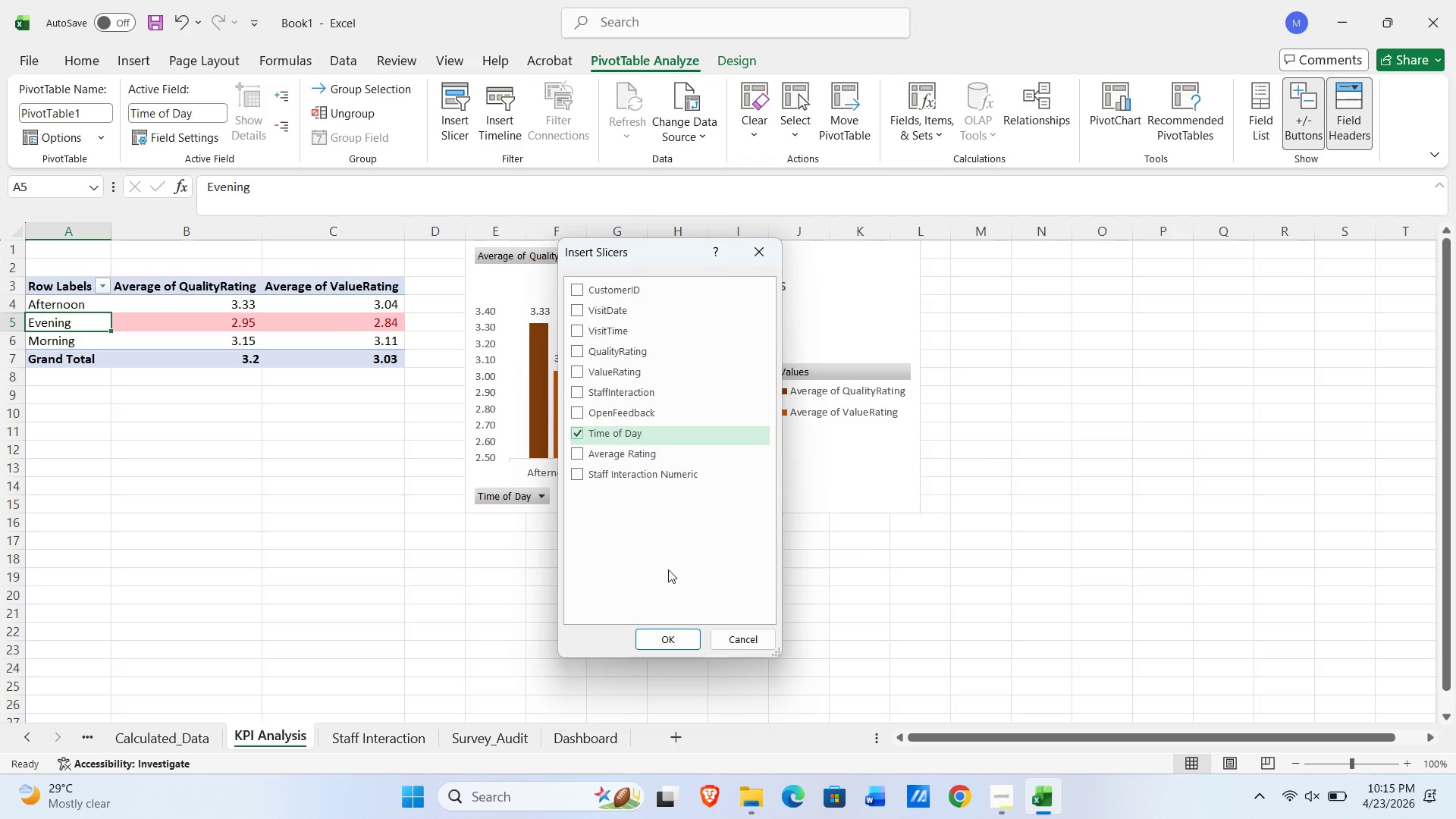 
wait(5.14)
 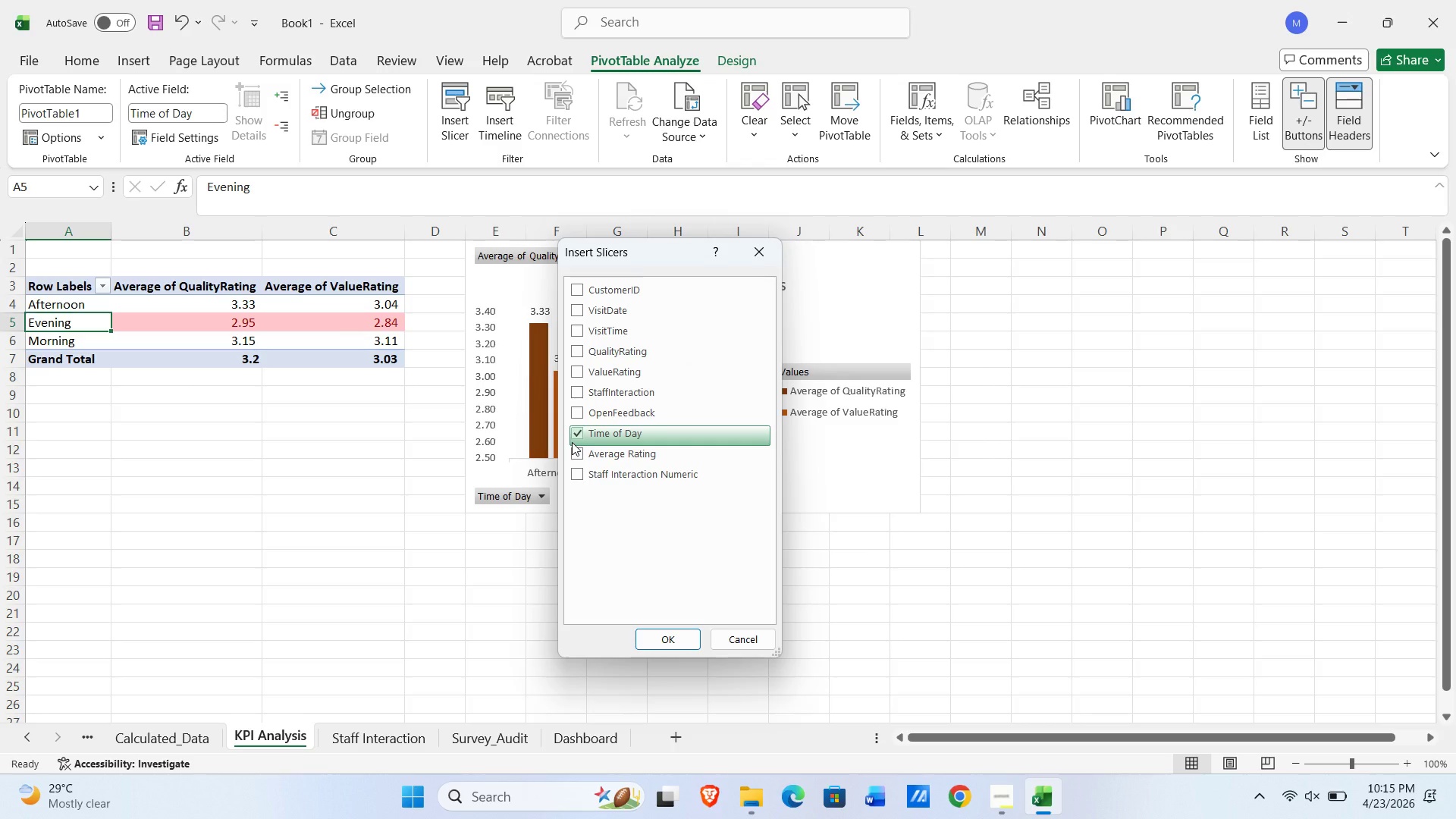 
double_click([663, 645])
 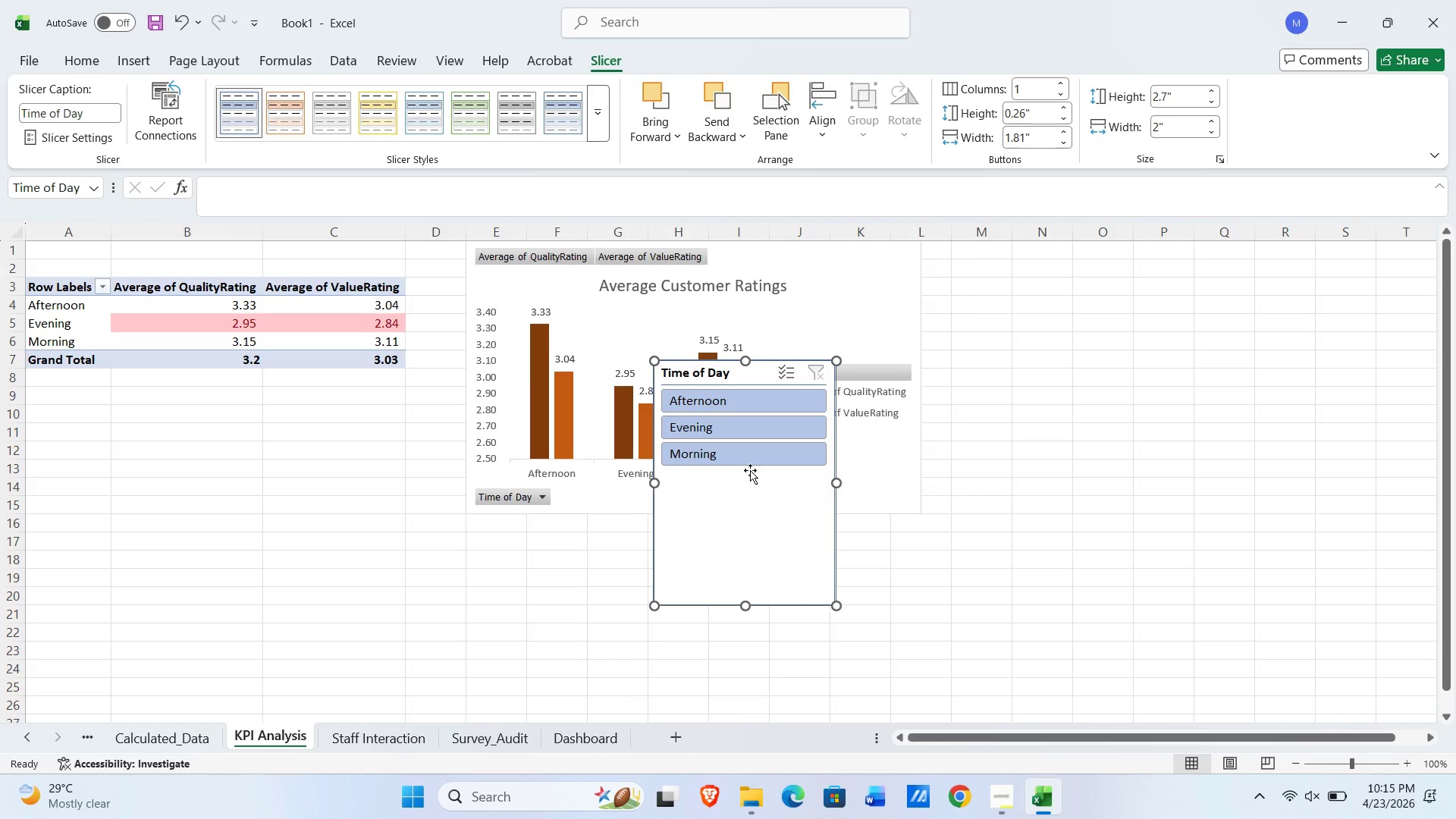 
wait(9.47)
 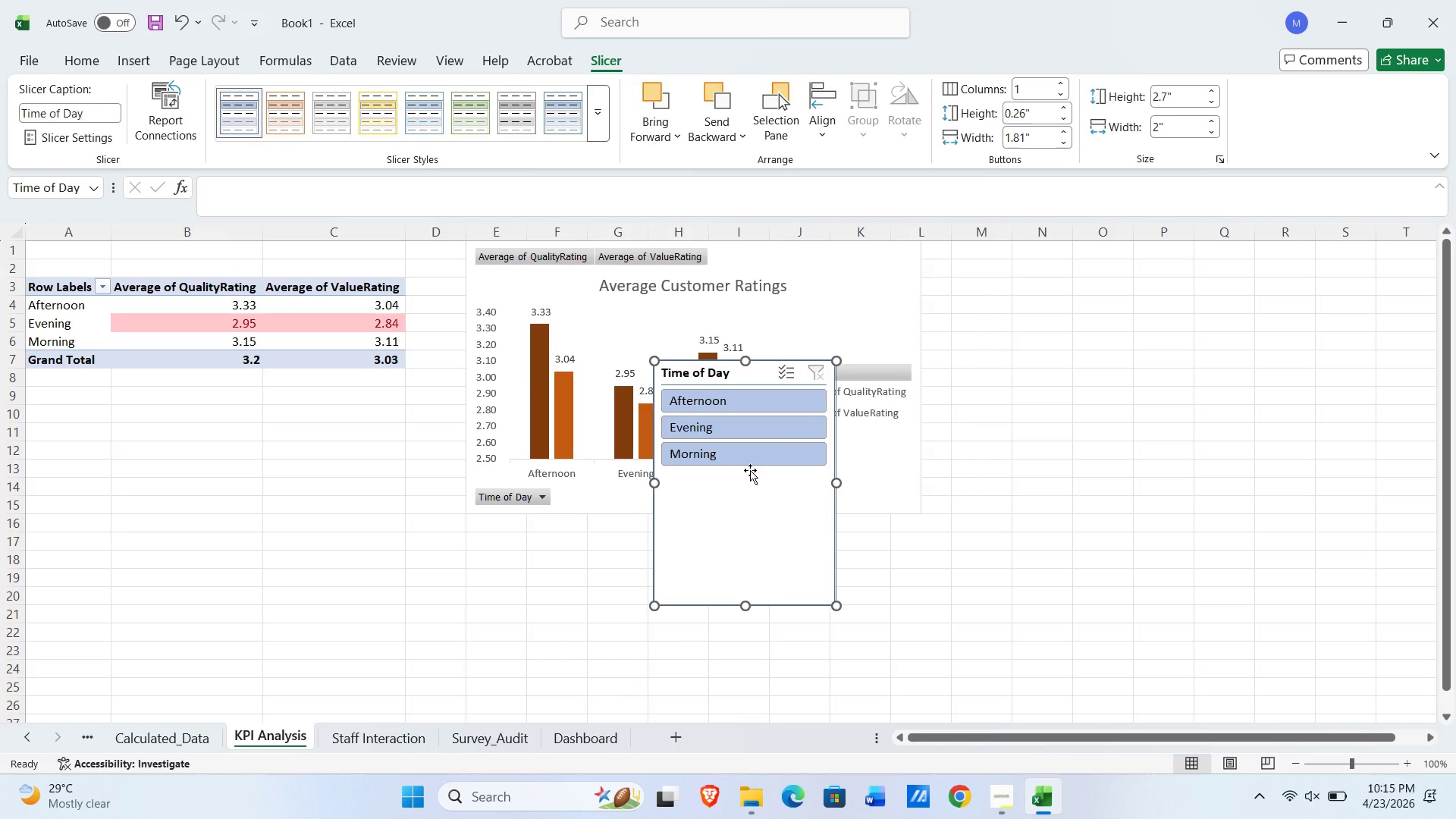 
left_click_drag(start_coordinate=[771, 519], to_coordinate=[105, 569])
 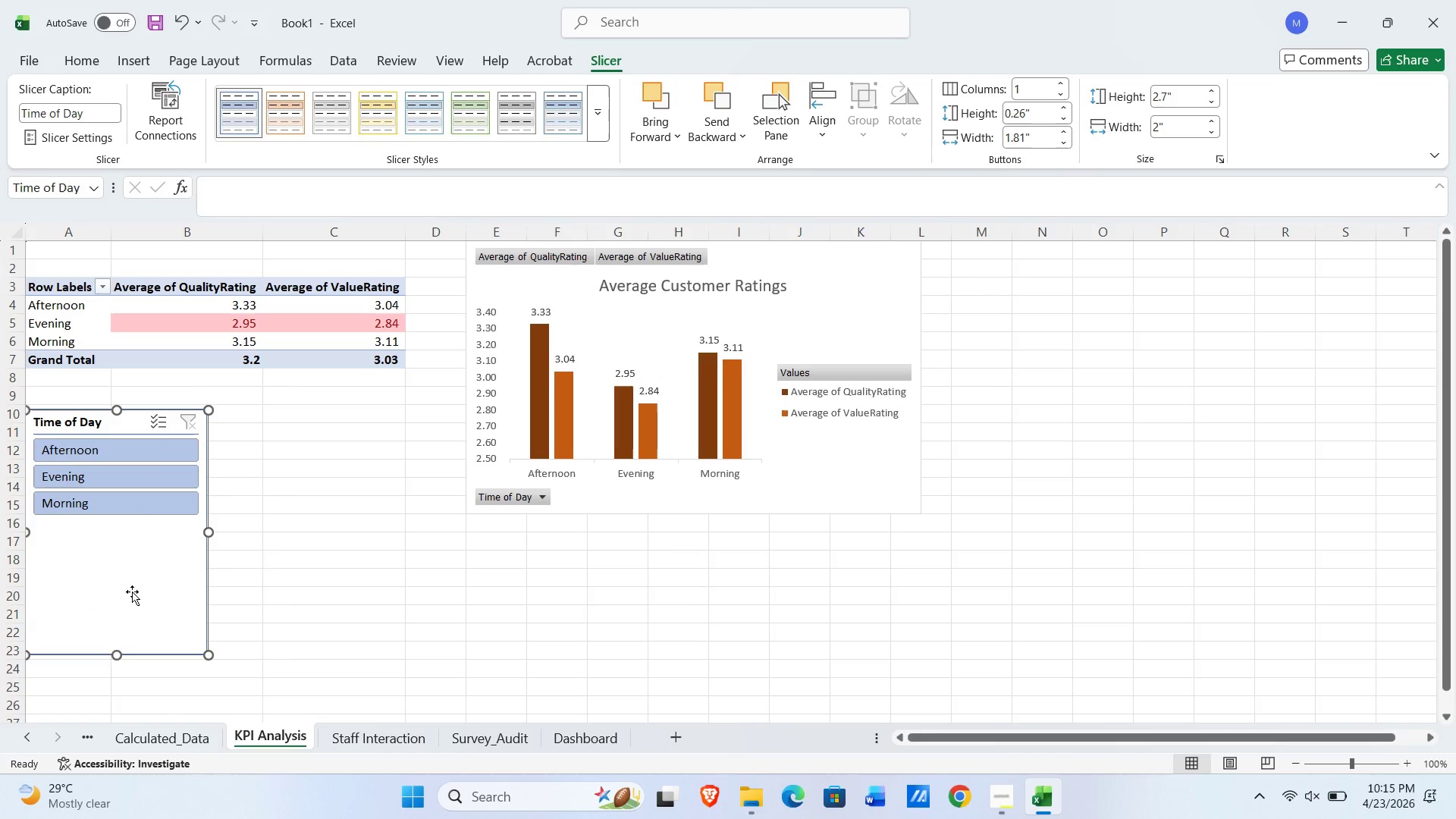 
key(Control+X)
 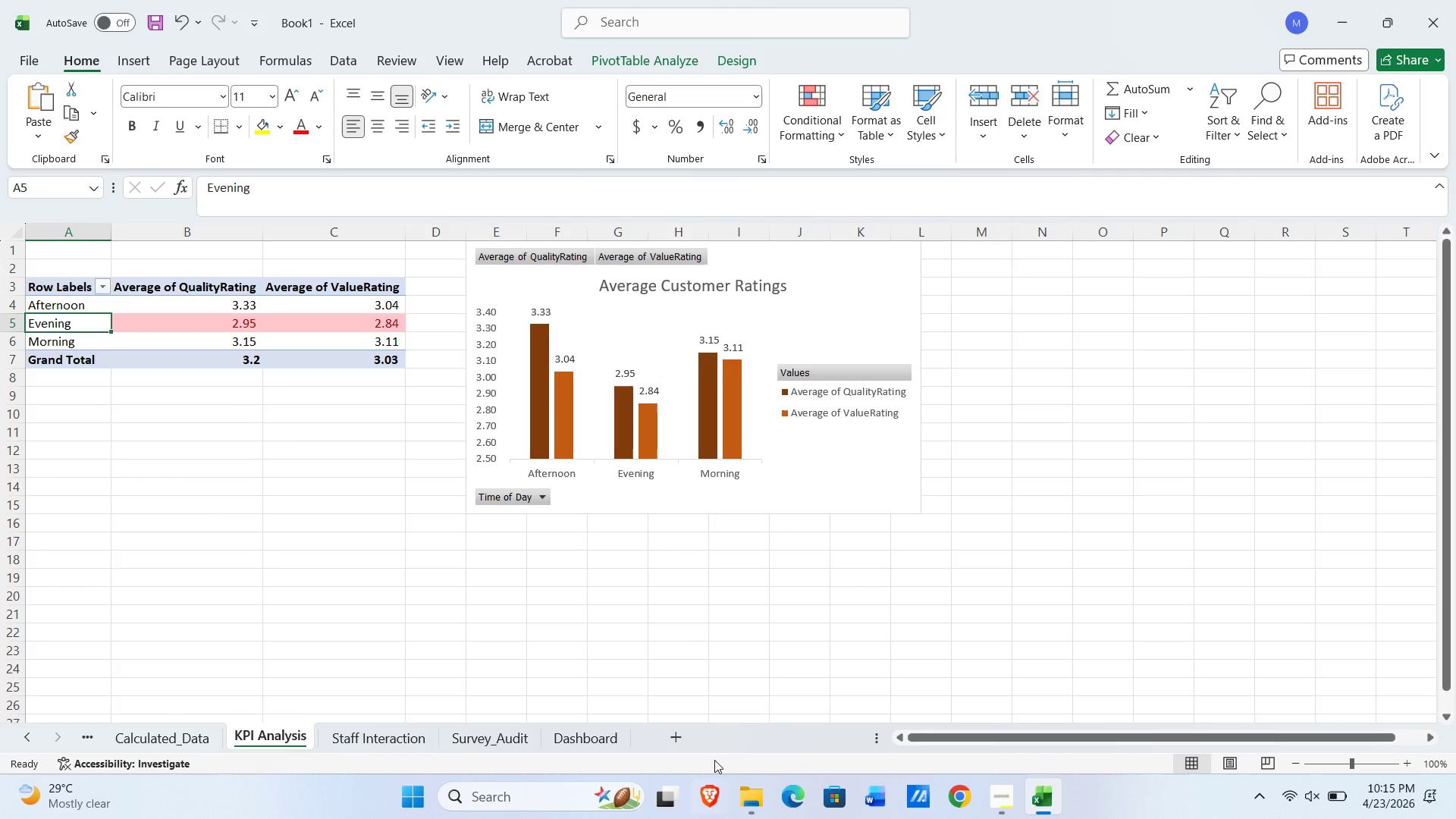 
left_click([572, 737])
 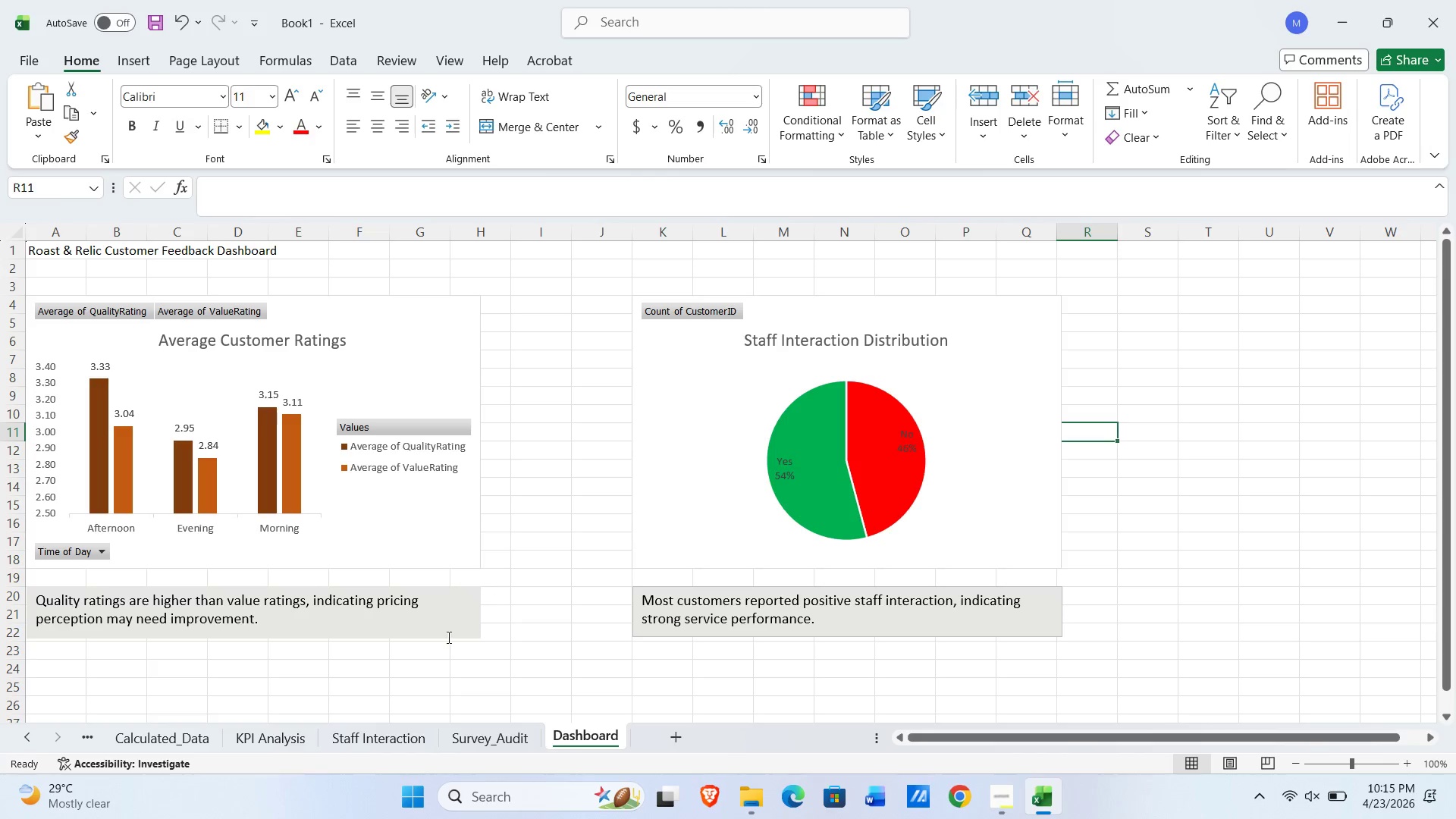 
scroll: coordinate [445, 634], scroll_direction: down, amount: 4.0
 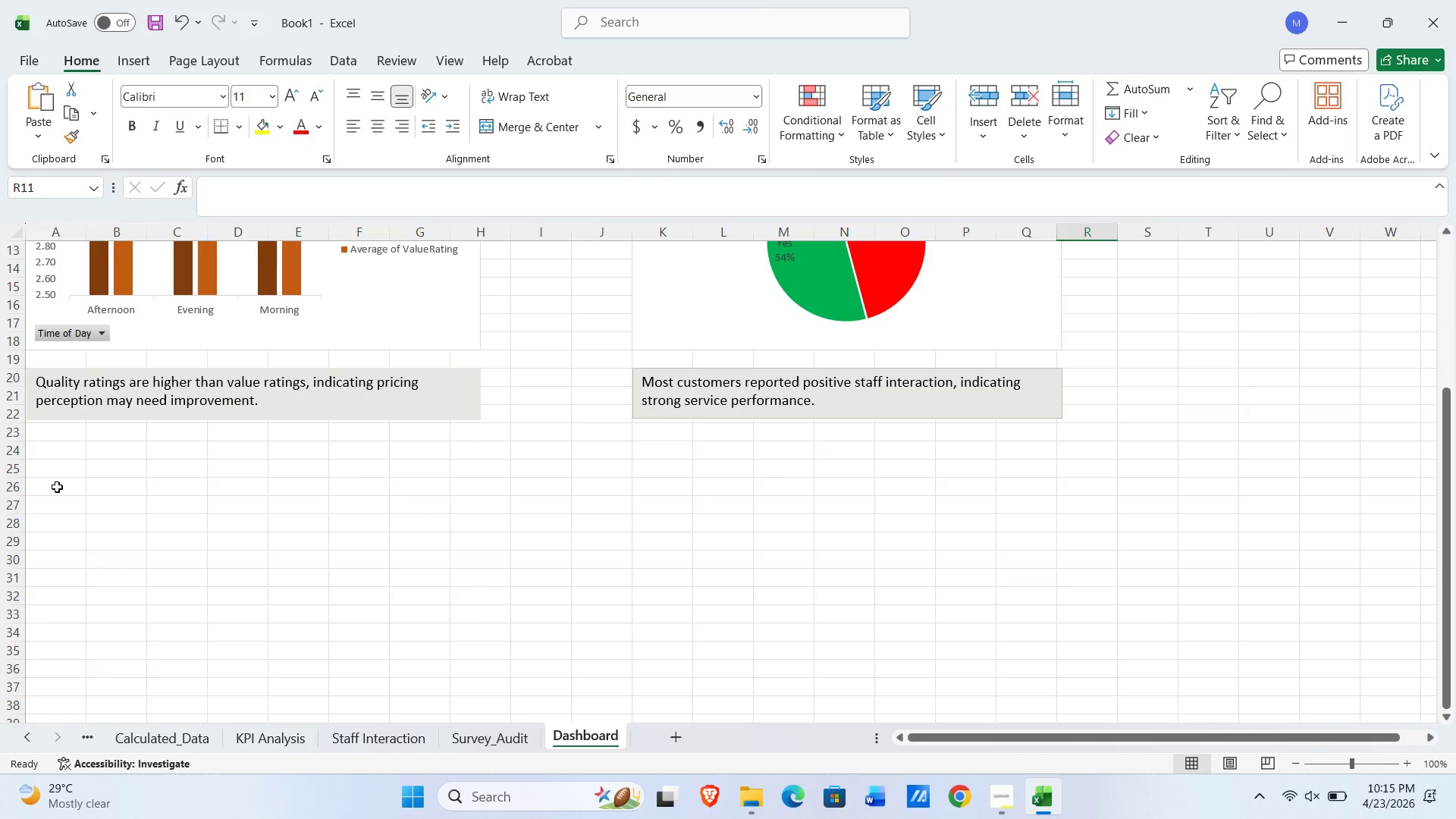 
left_click([57, 486])
 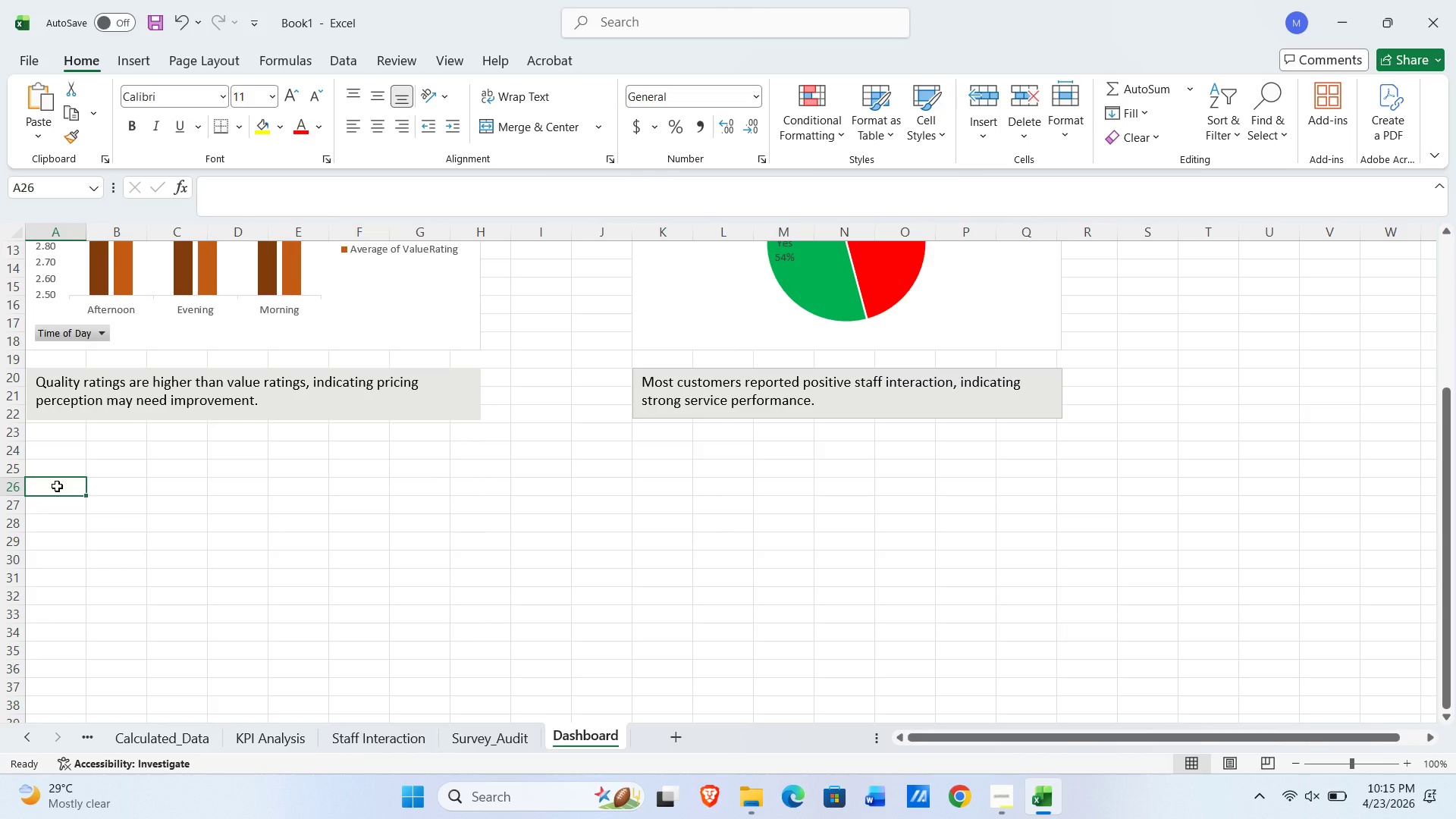 
key(Control+ControlLeft)
 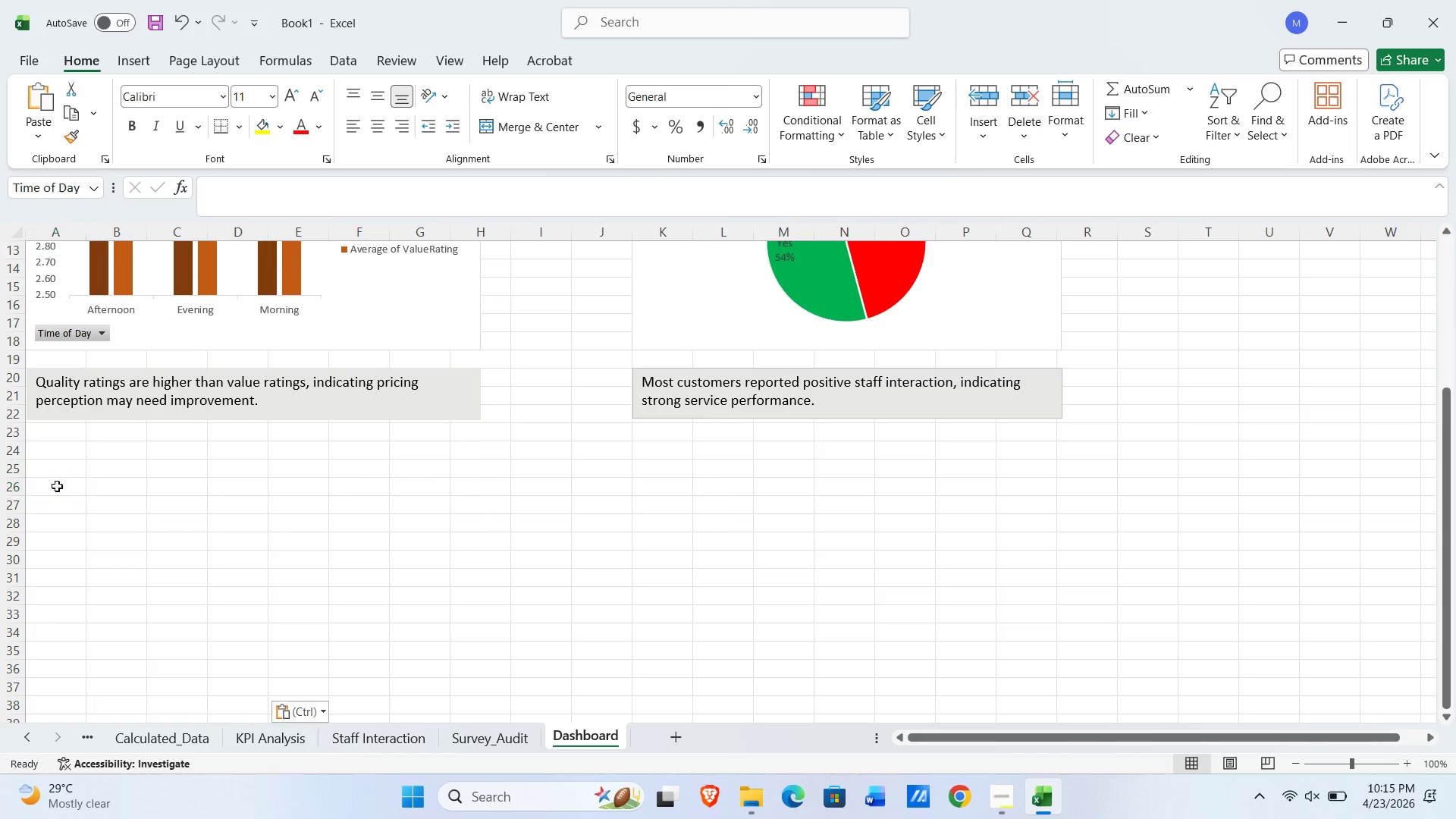 
key(Control+V)
 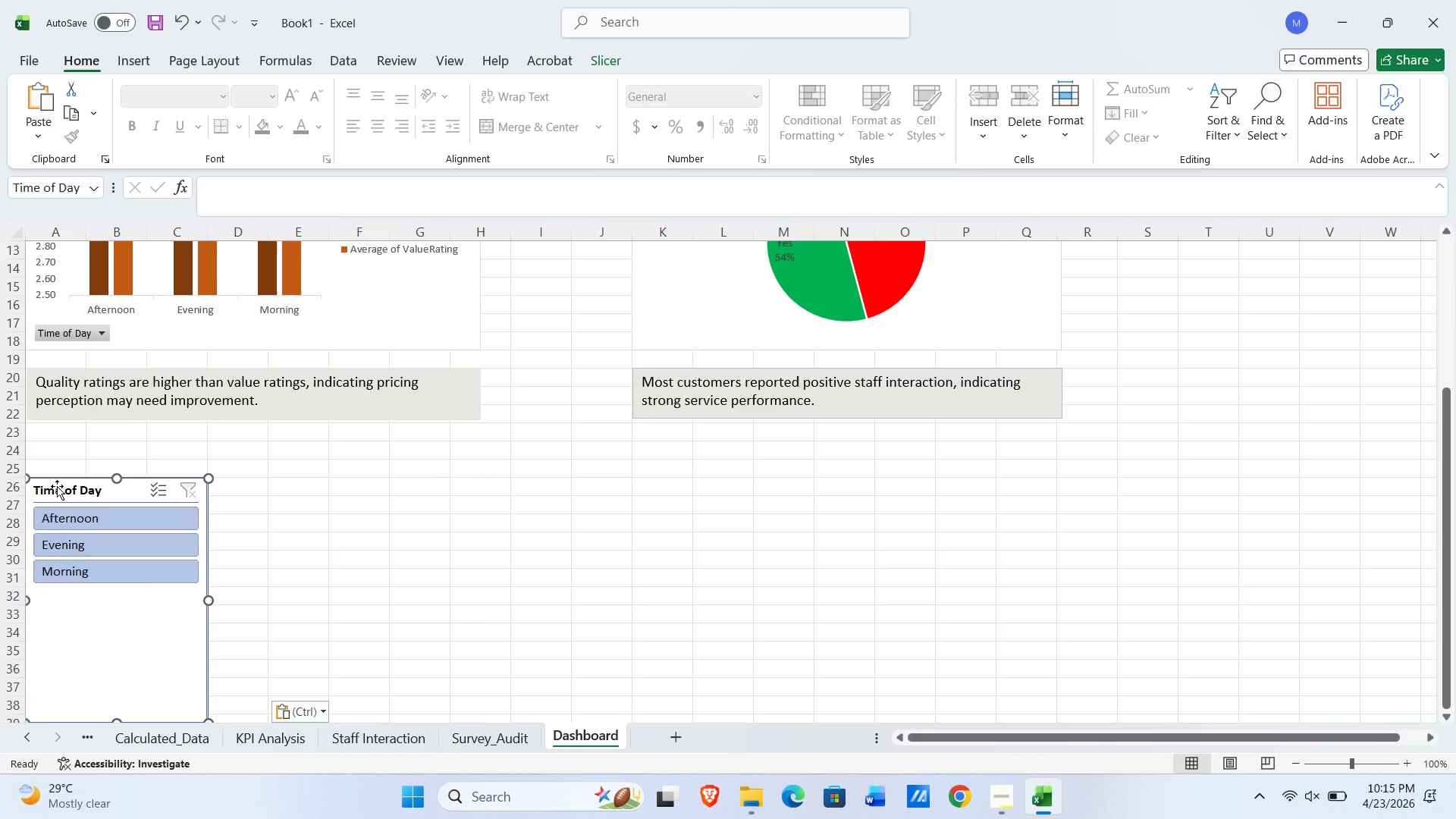 
wait(12.06)
 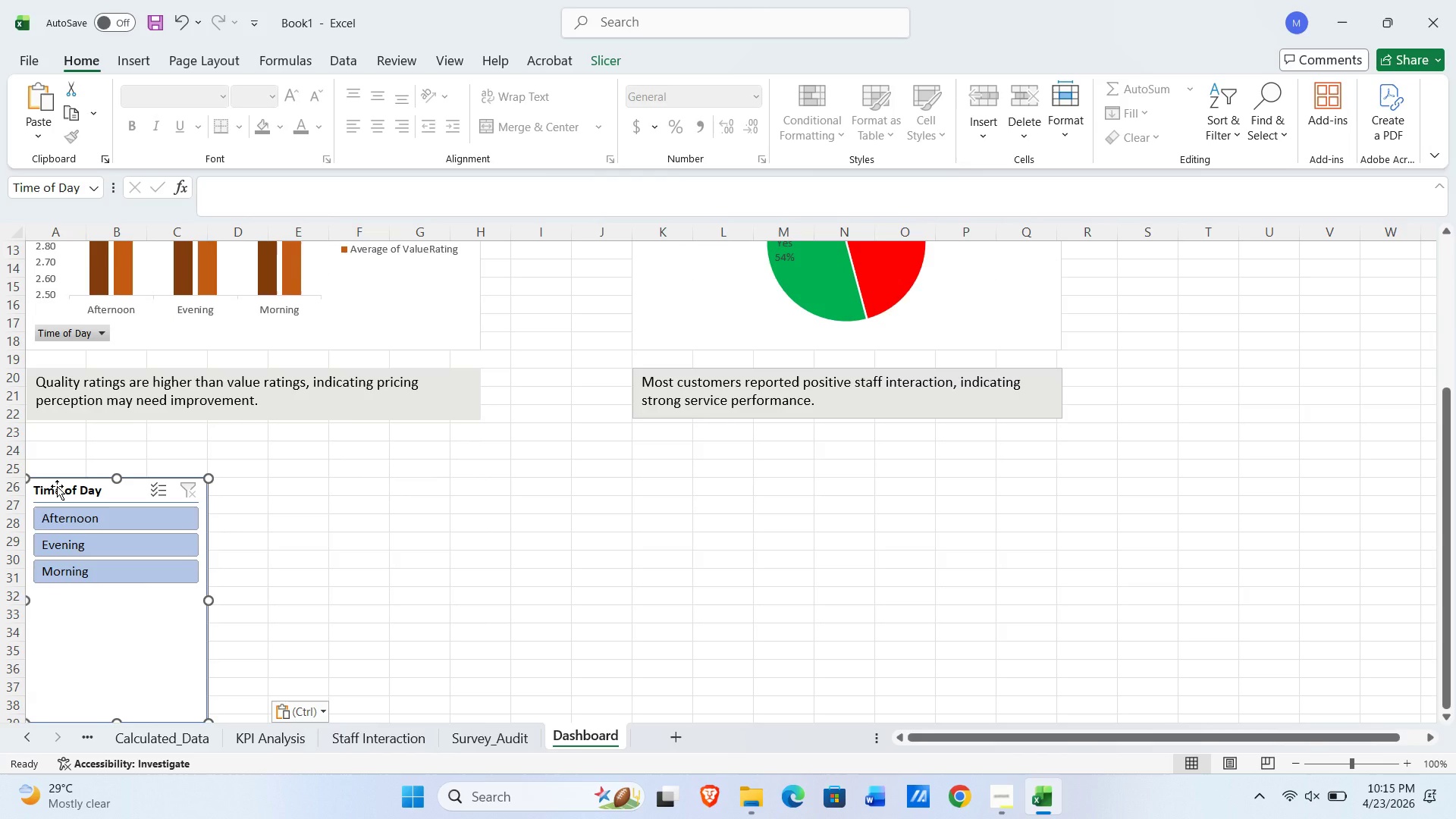 
left_click([139, 666])
 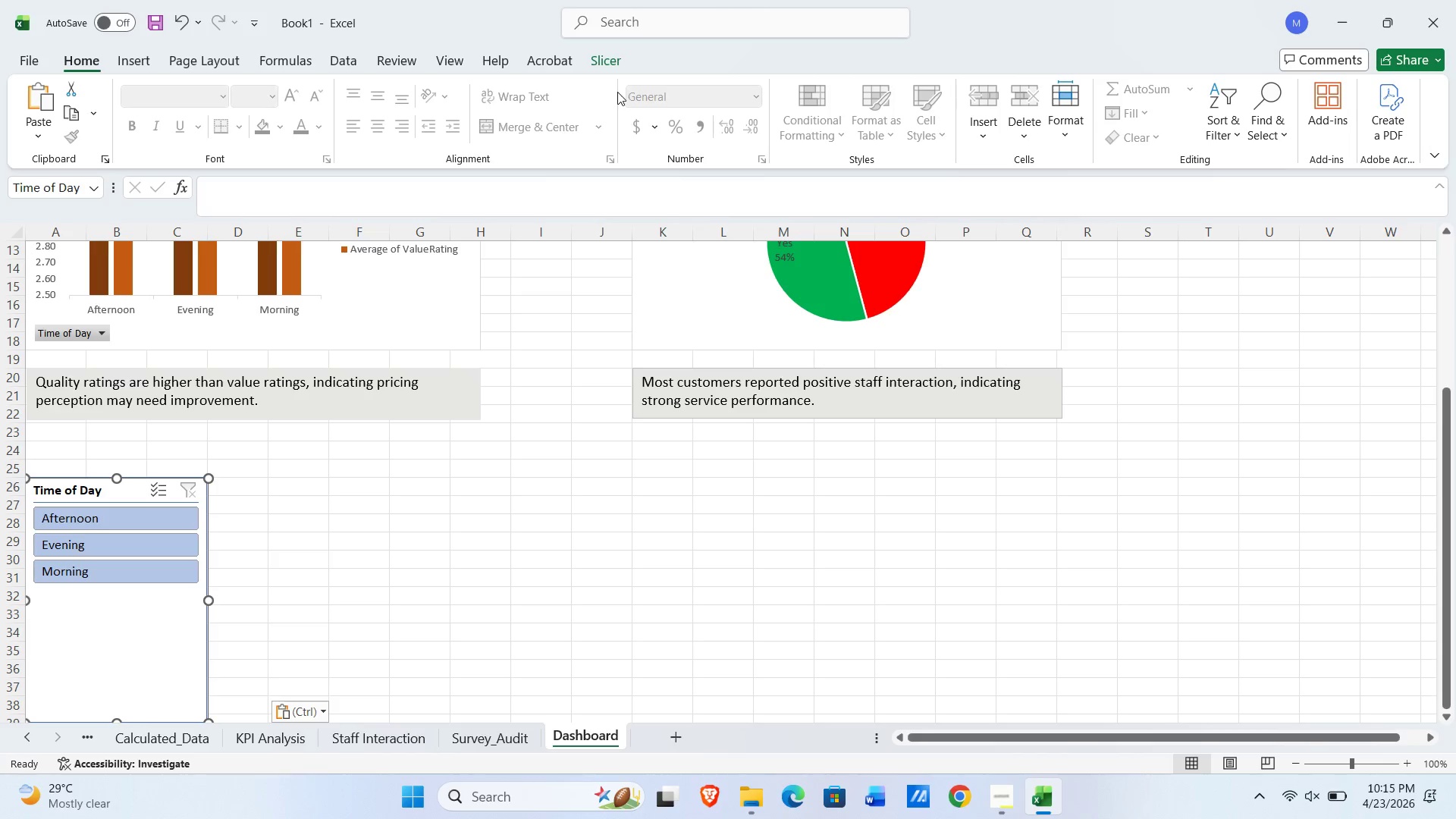 
left_click([612, 67])
 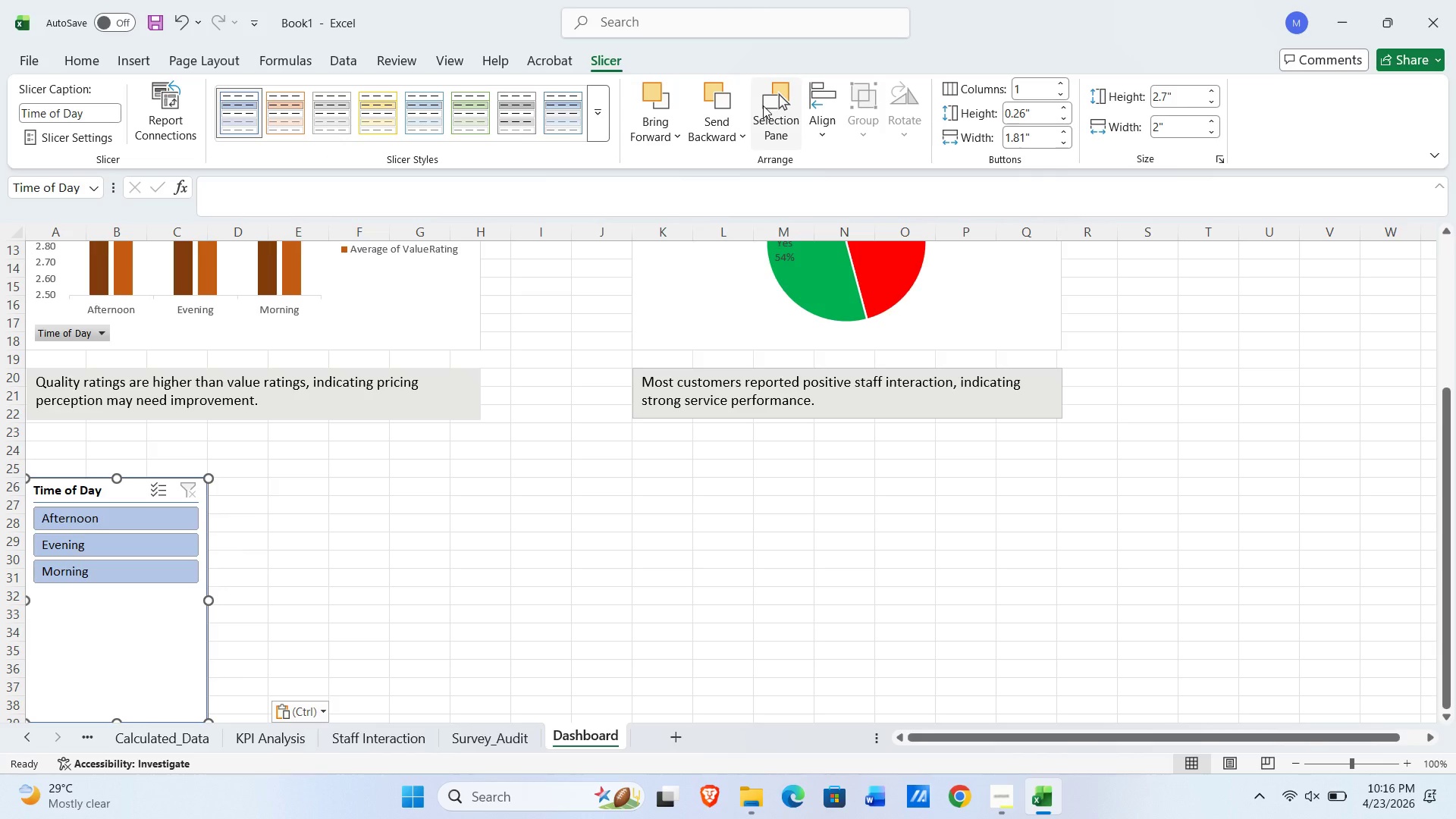 
left_click([162, 129])
 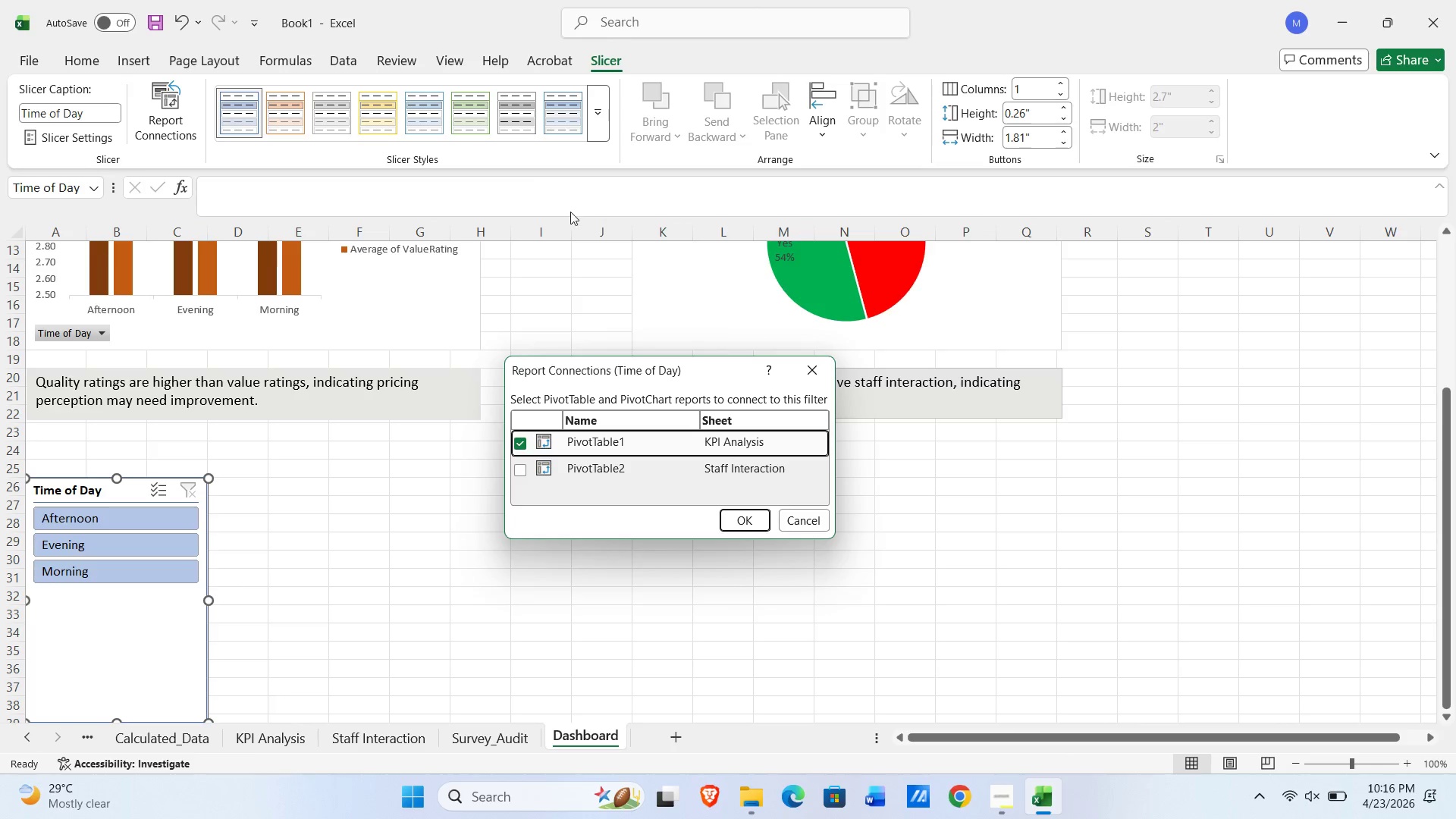 
left_click([524, 467])
 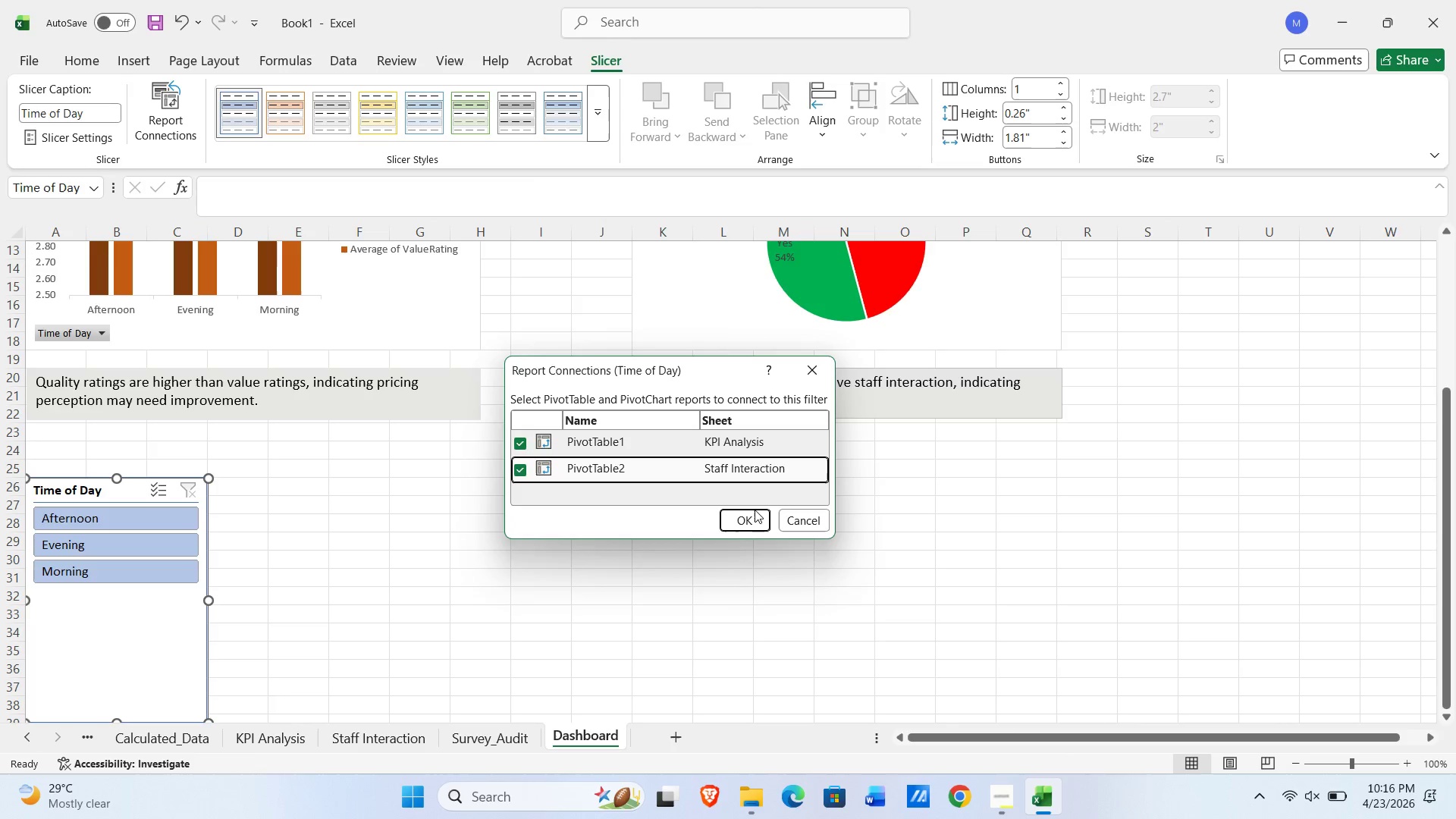 
left_click([742, 524])
 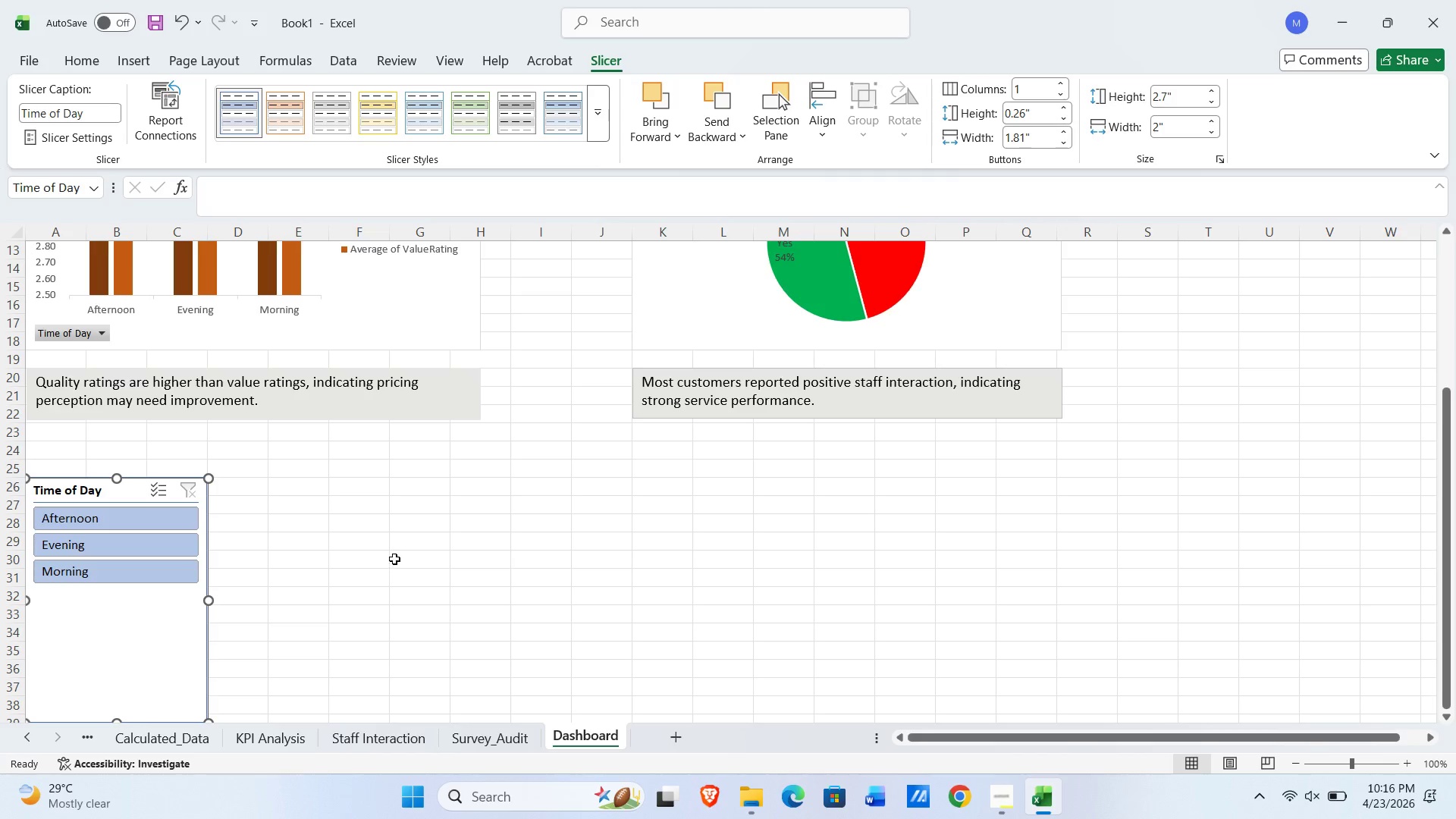 
wait(7.52)
 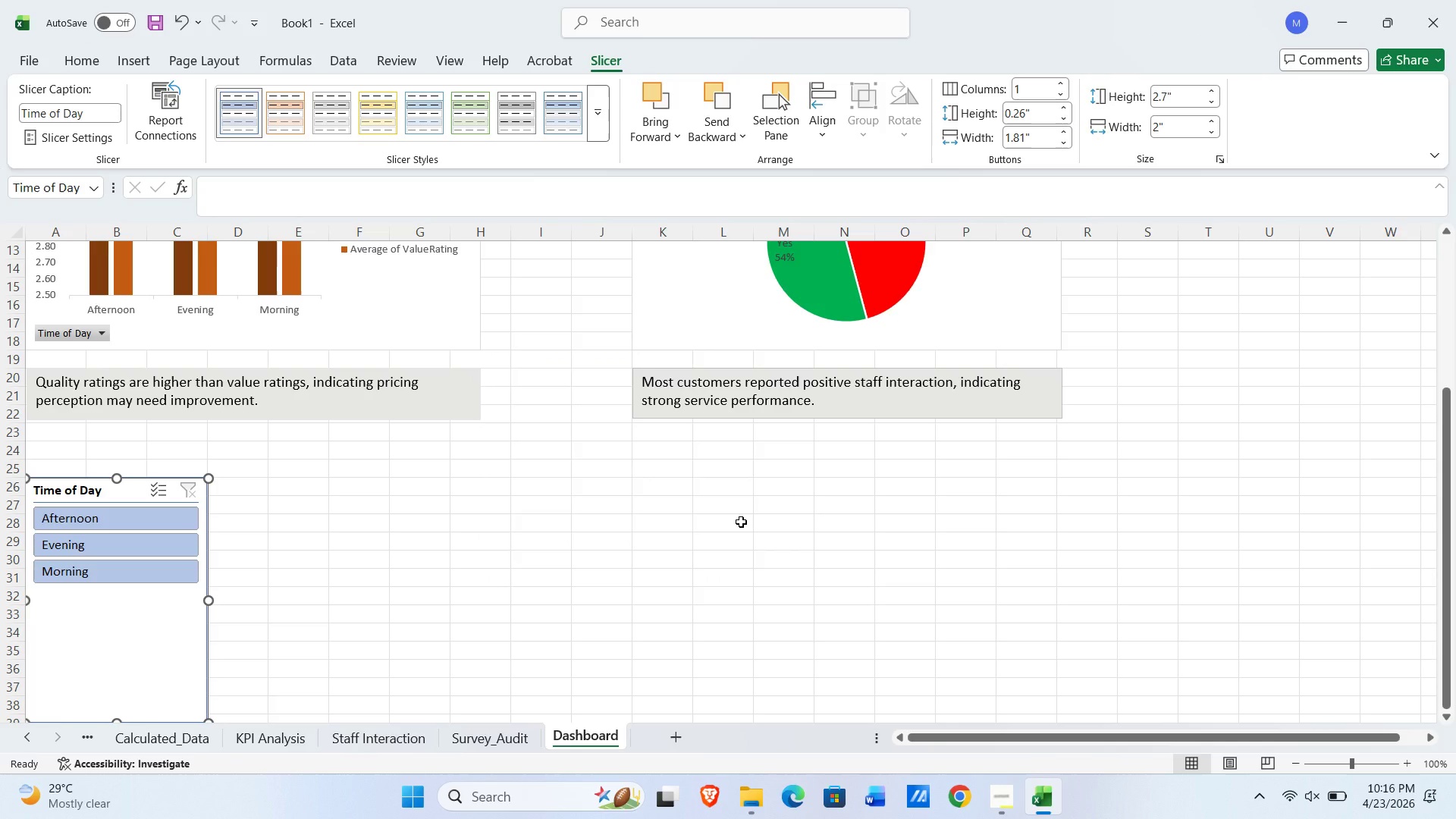 
left_click([69, 516])
 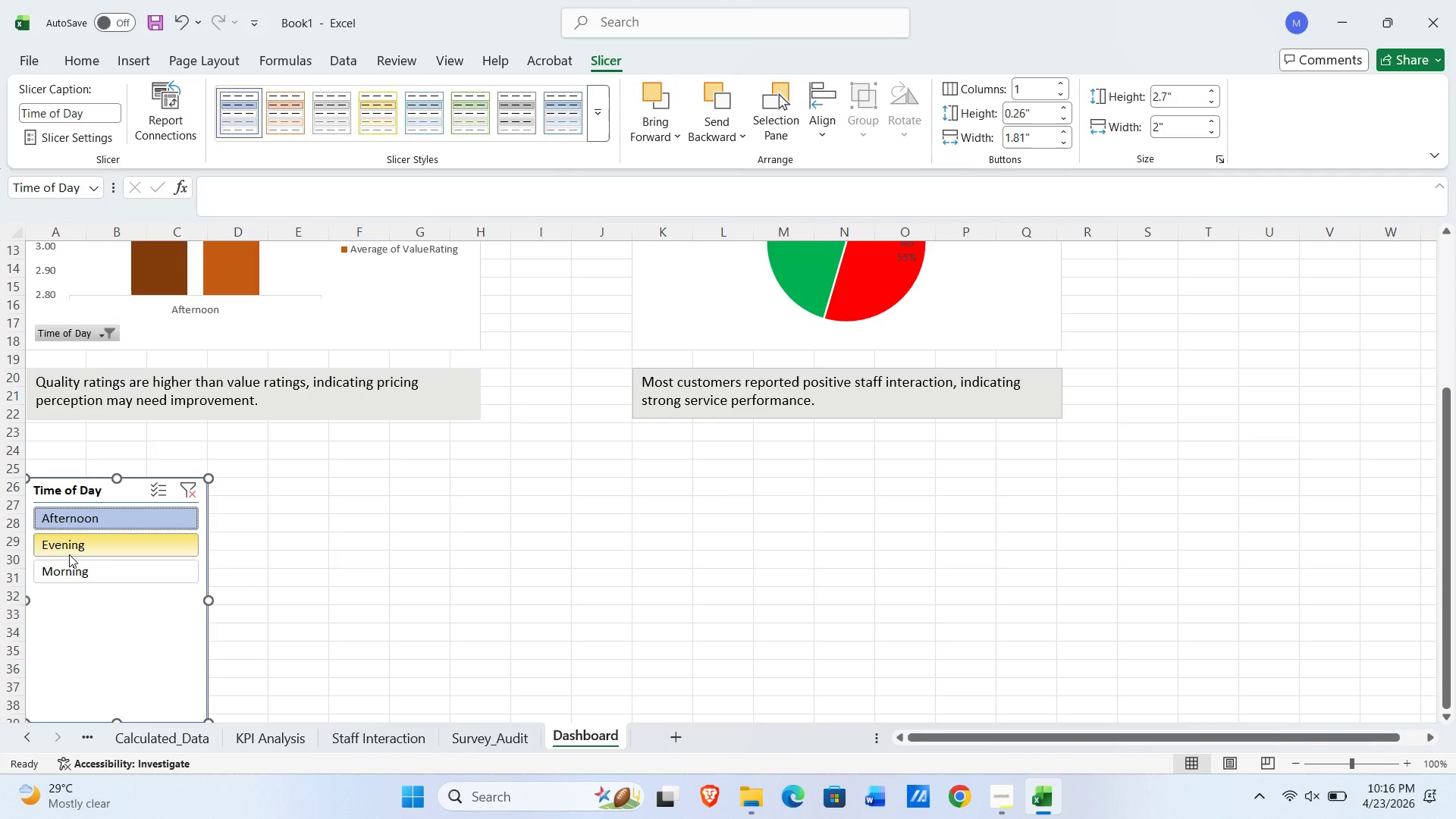 
left_click([69, 554])
 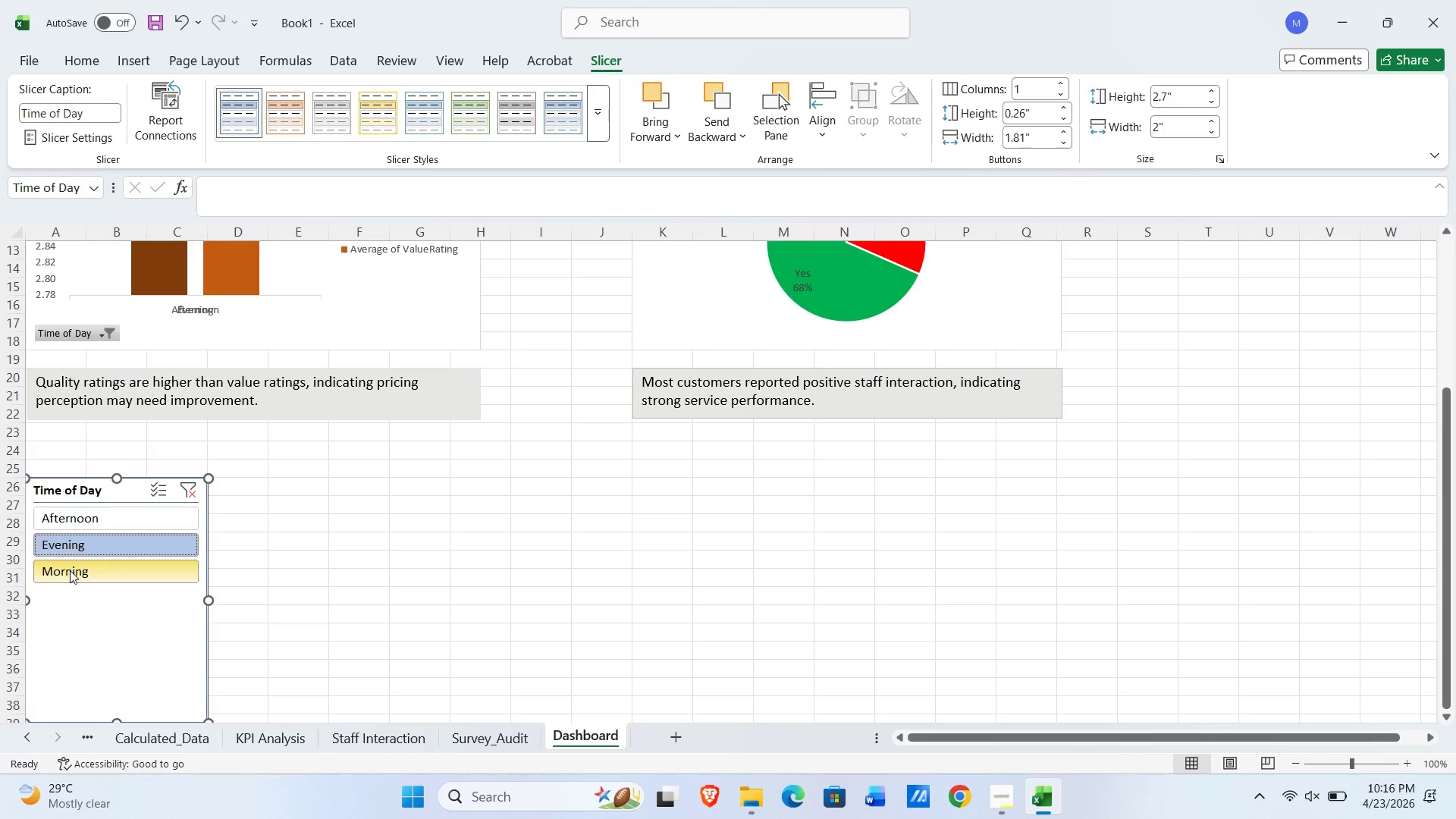 
left_click([69, 573])
 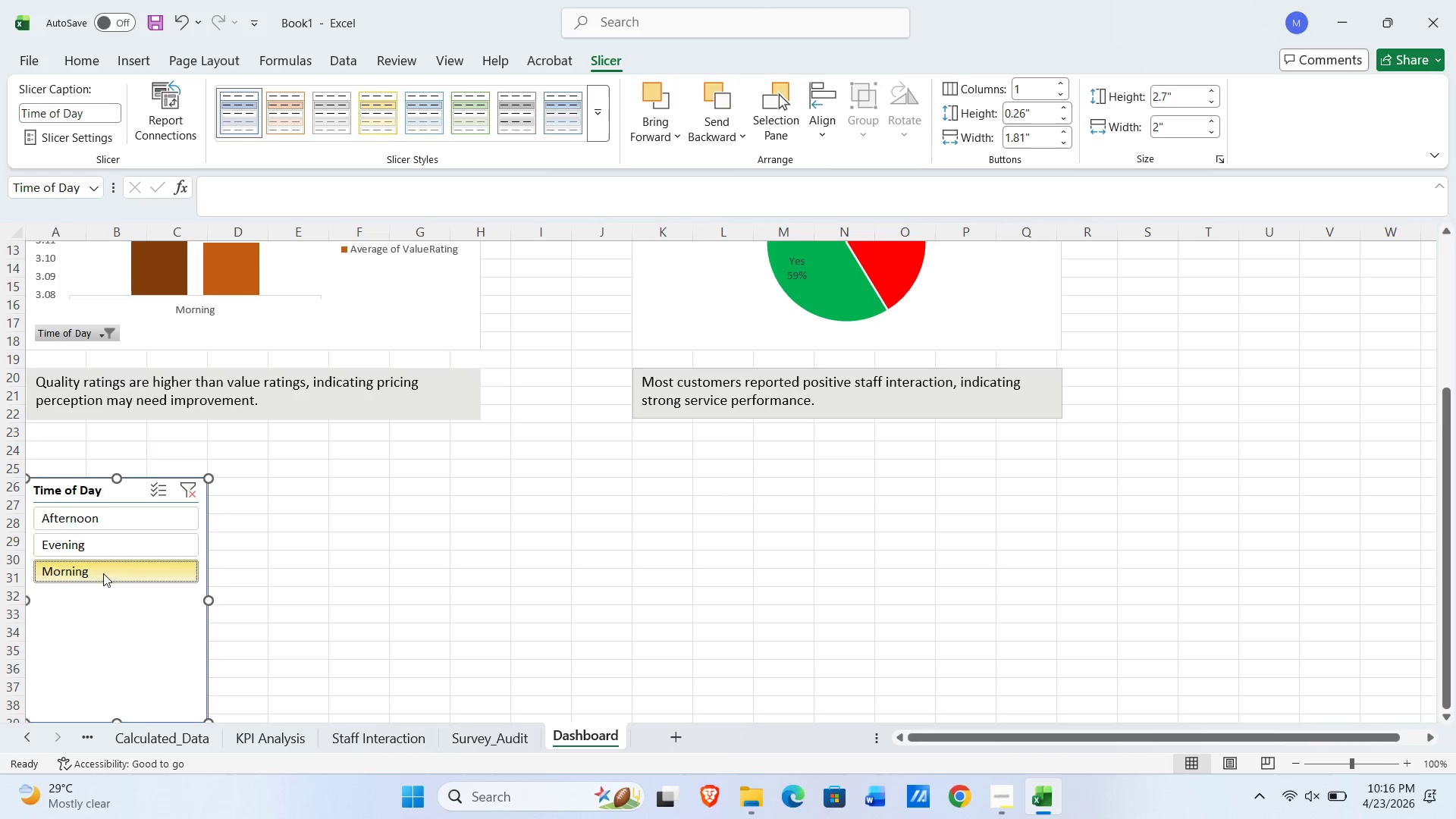 
left_click([93, 630])
 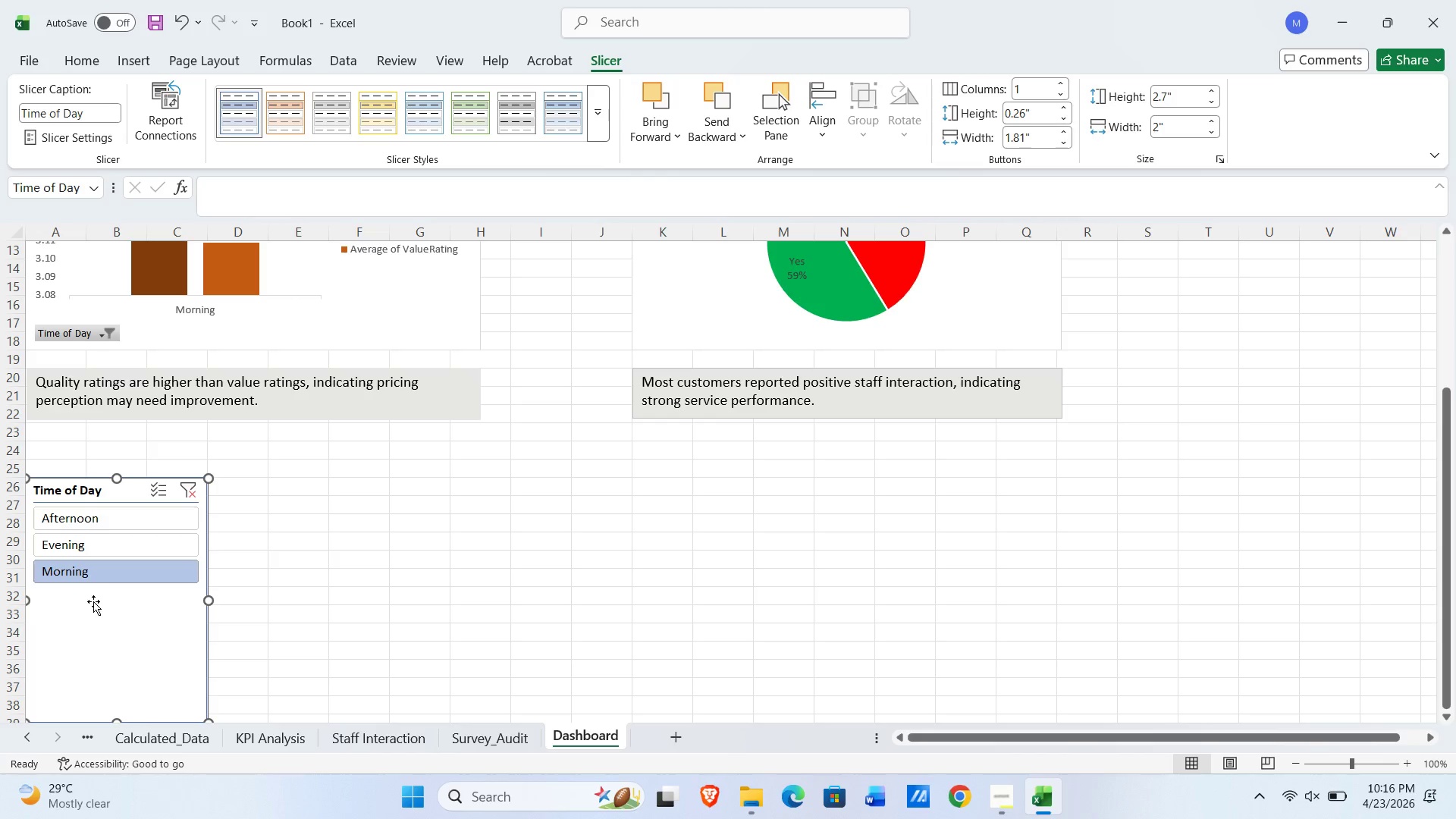 
scroll: coordinate [548, 551], scroll_direction: up, amount: 8.0
 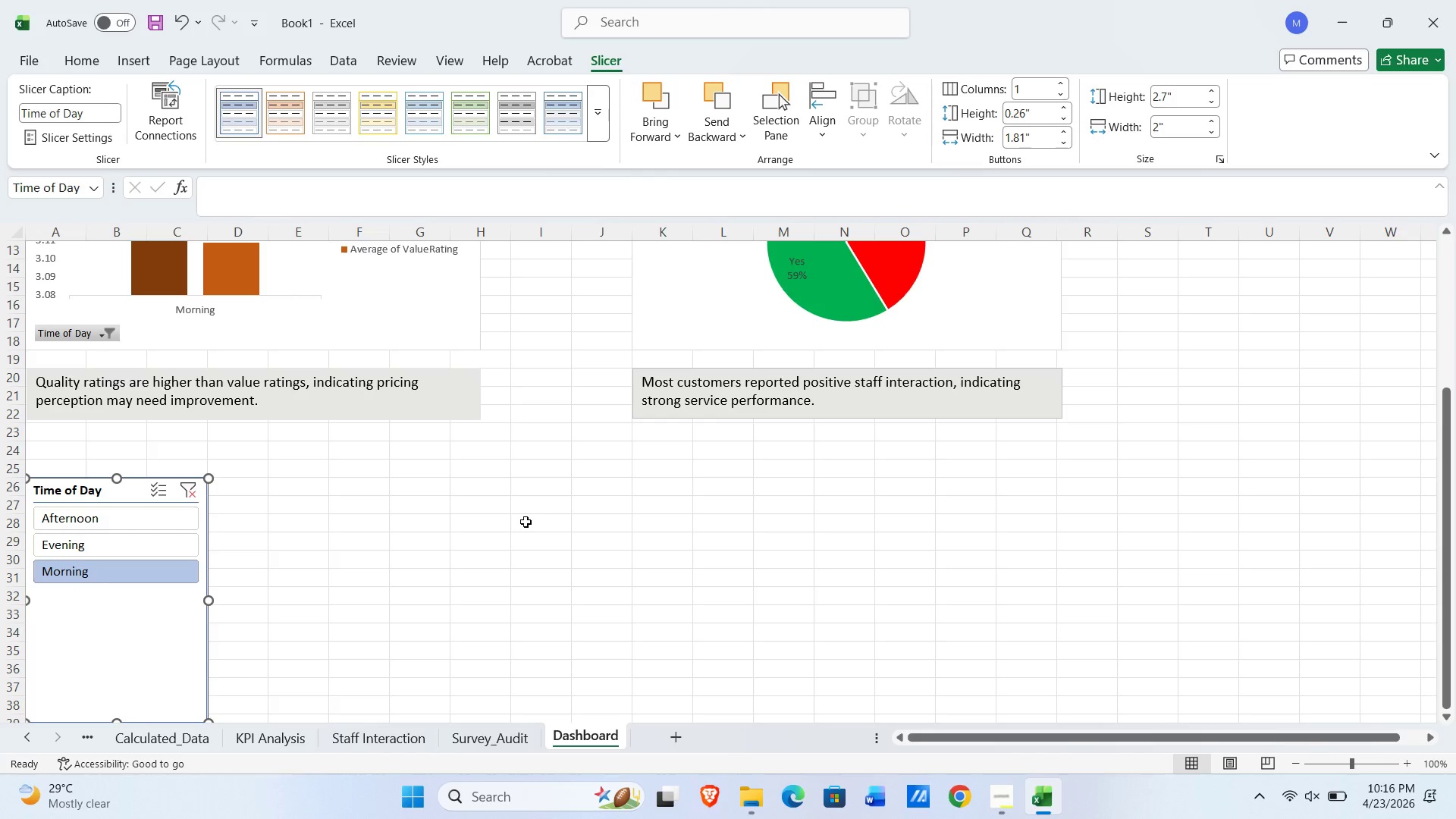 
scroll: coordinate [519, 525], scroll_direction: down, amount: 2.0
 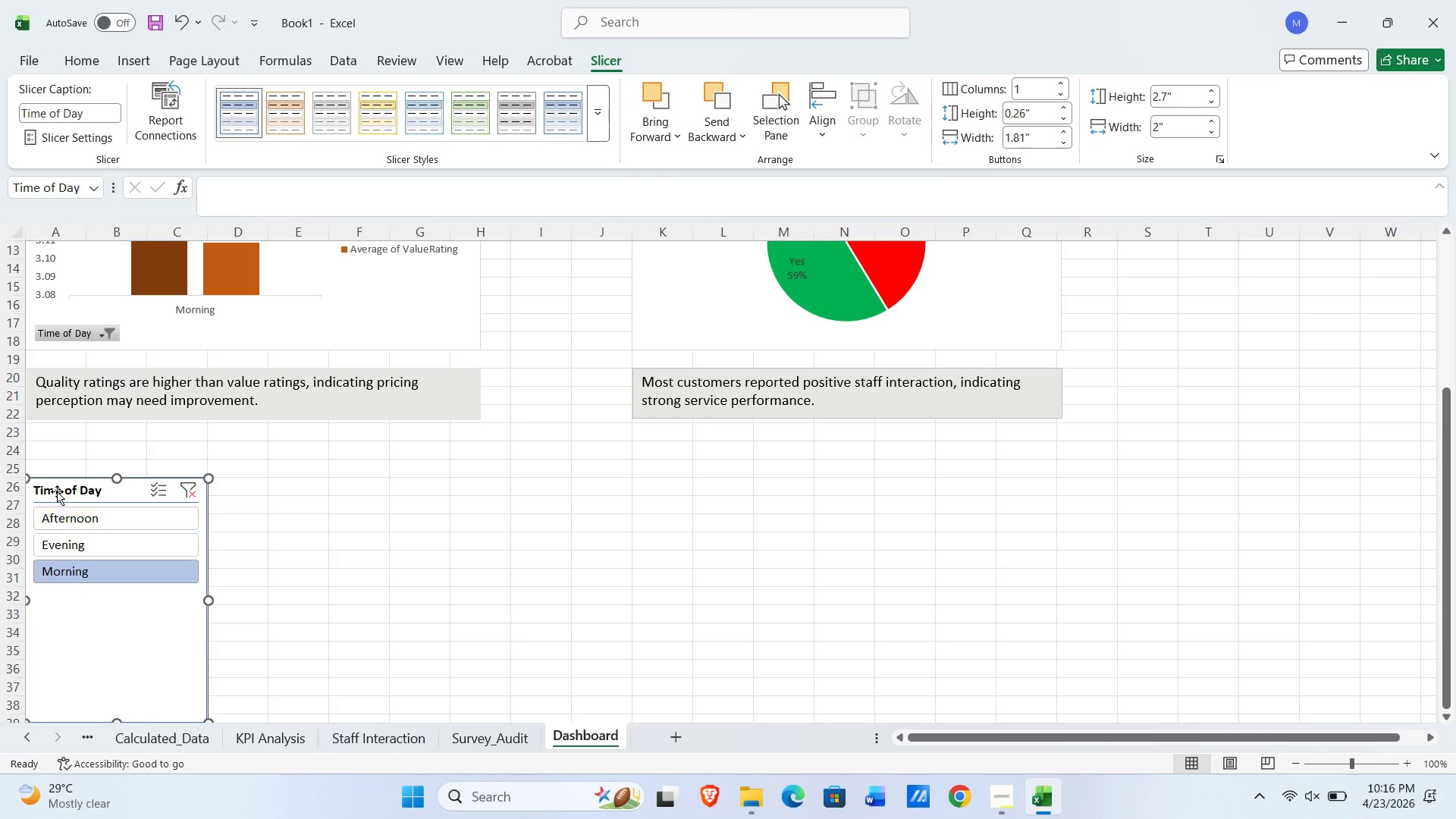 
left_click([57, 491])
 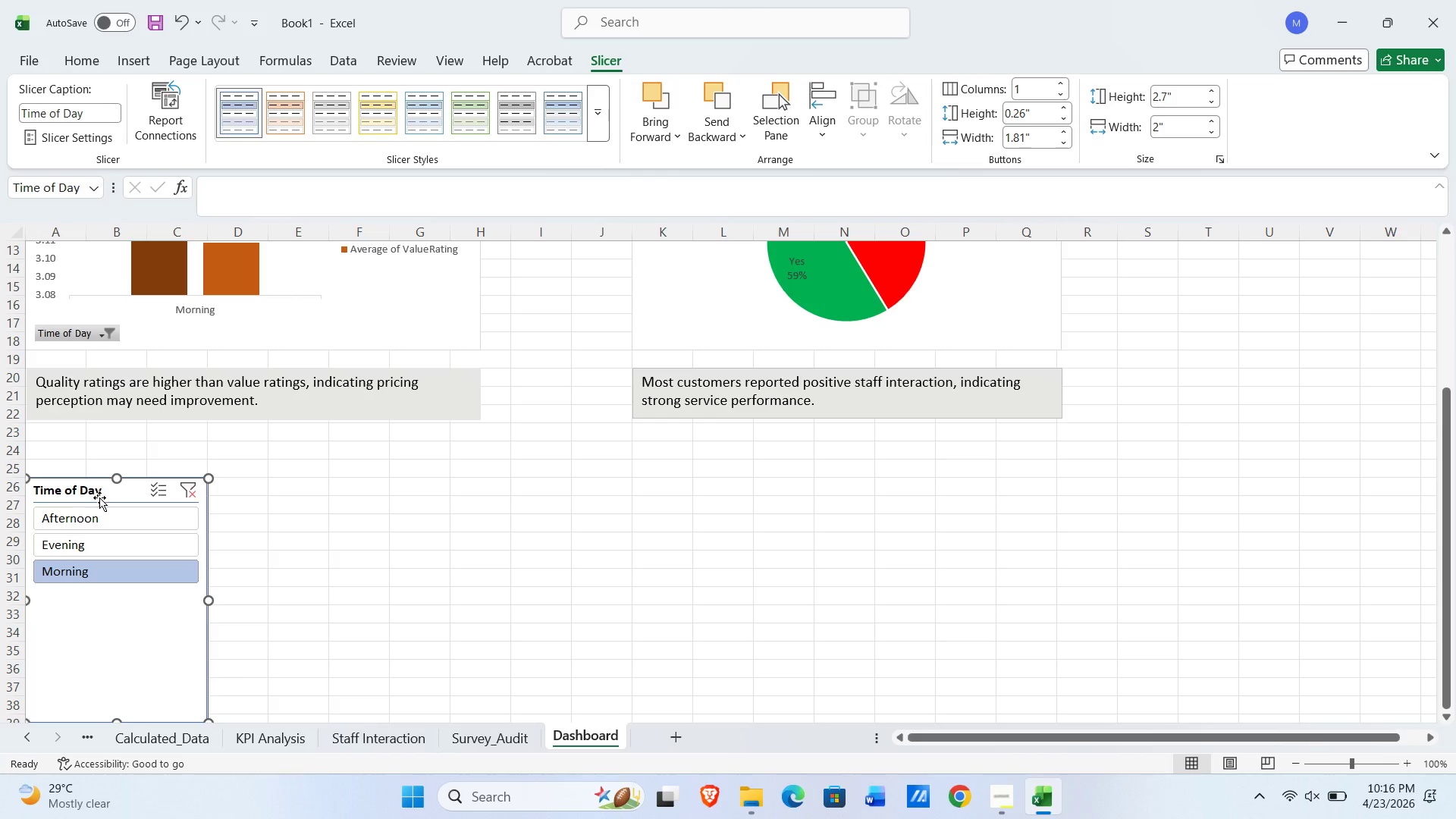 
left_click([102, 519])
 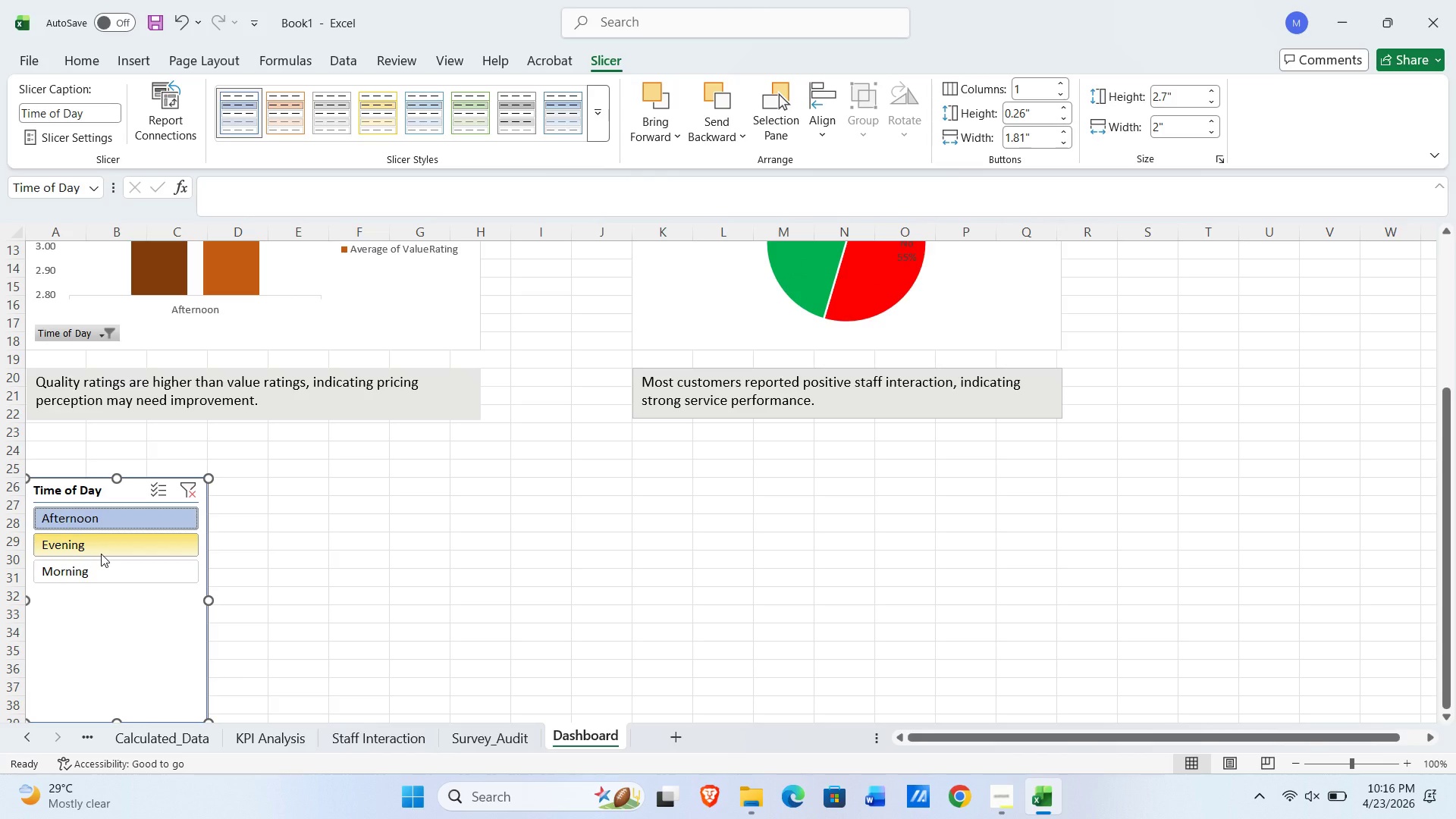 
wait(11.94)
 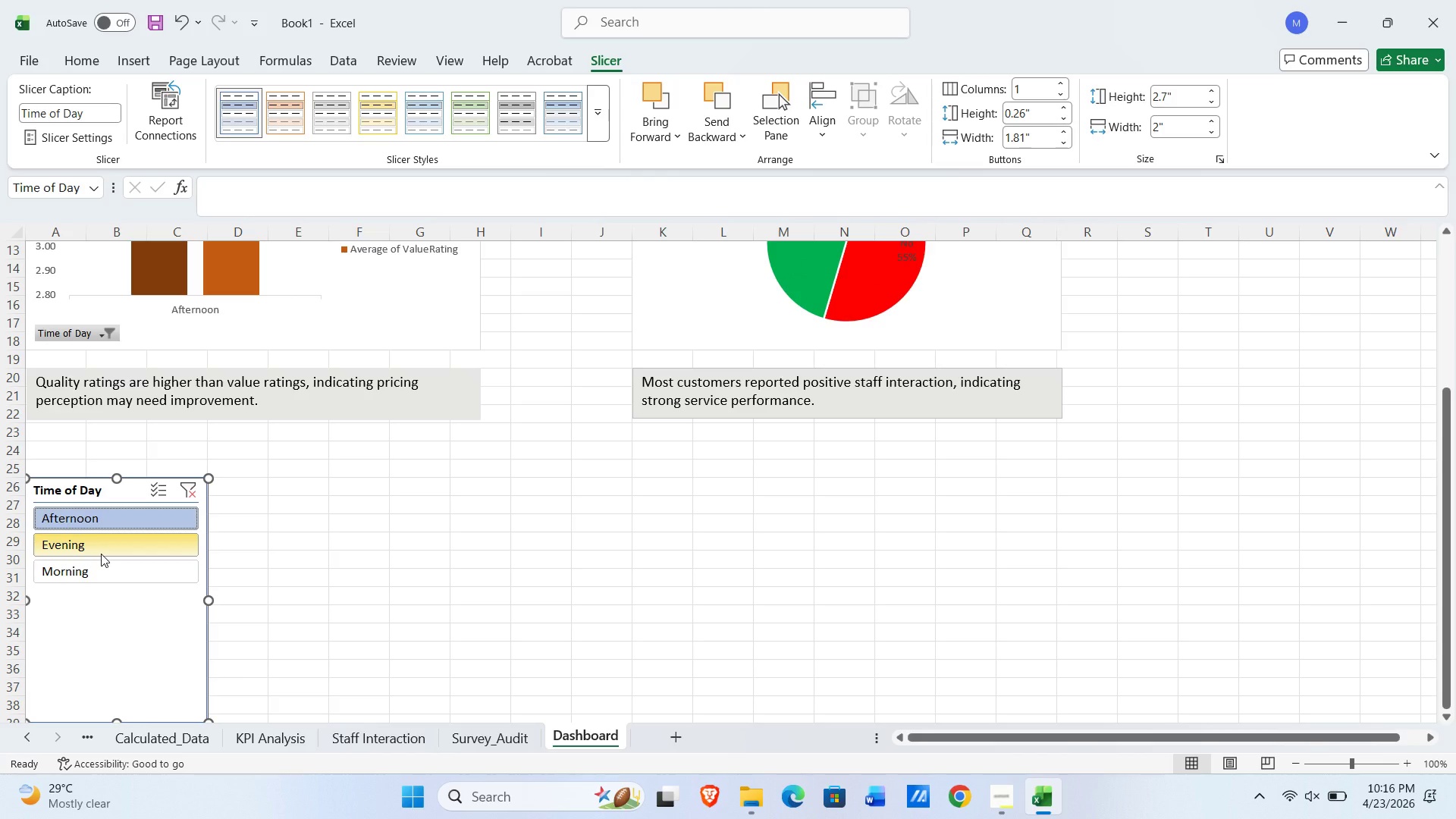 
scroll: coordinate [110, 626], scroll_direction: down, amount: 1.0
 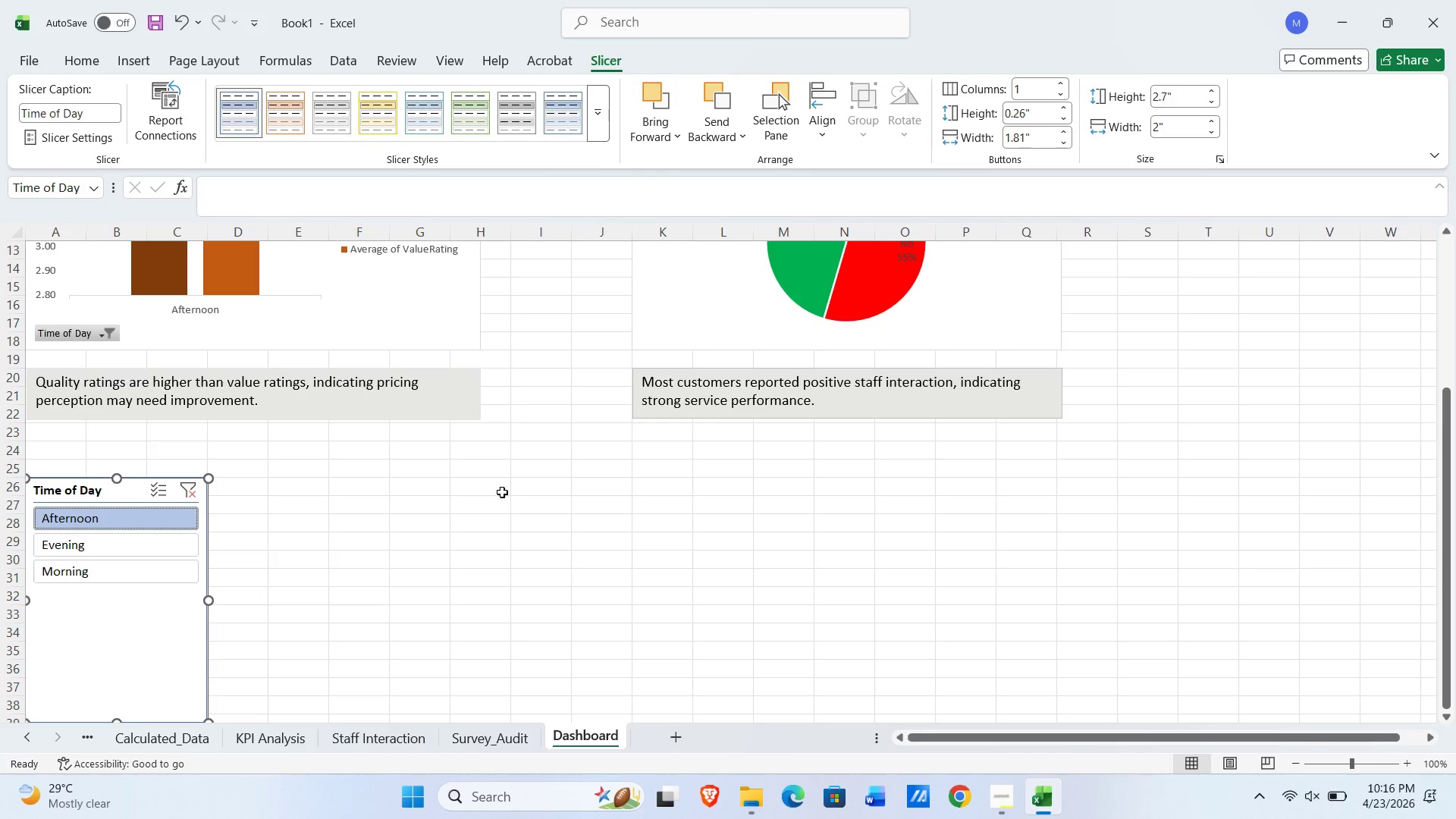 
scroll: coordinate [540, 470], scroll_direction: up, amount: 9.0
 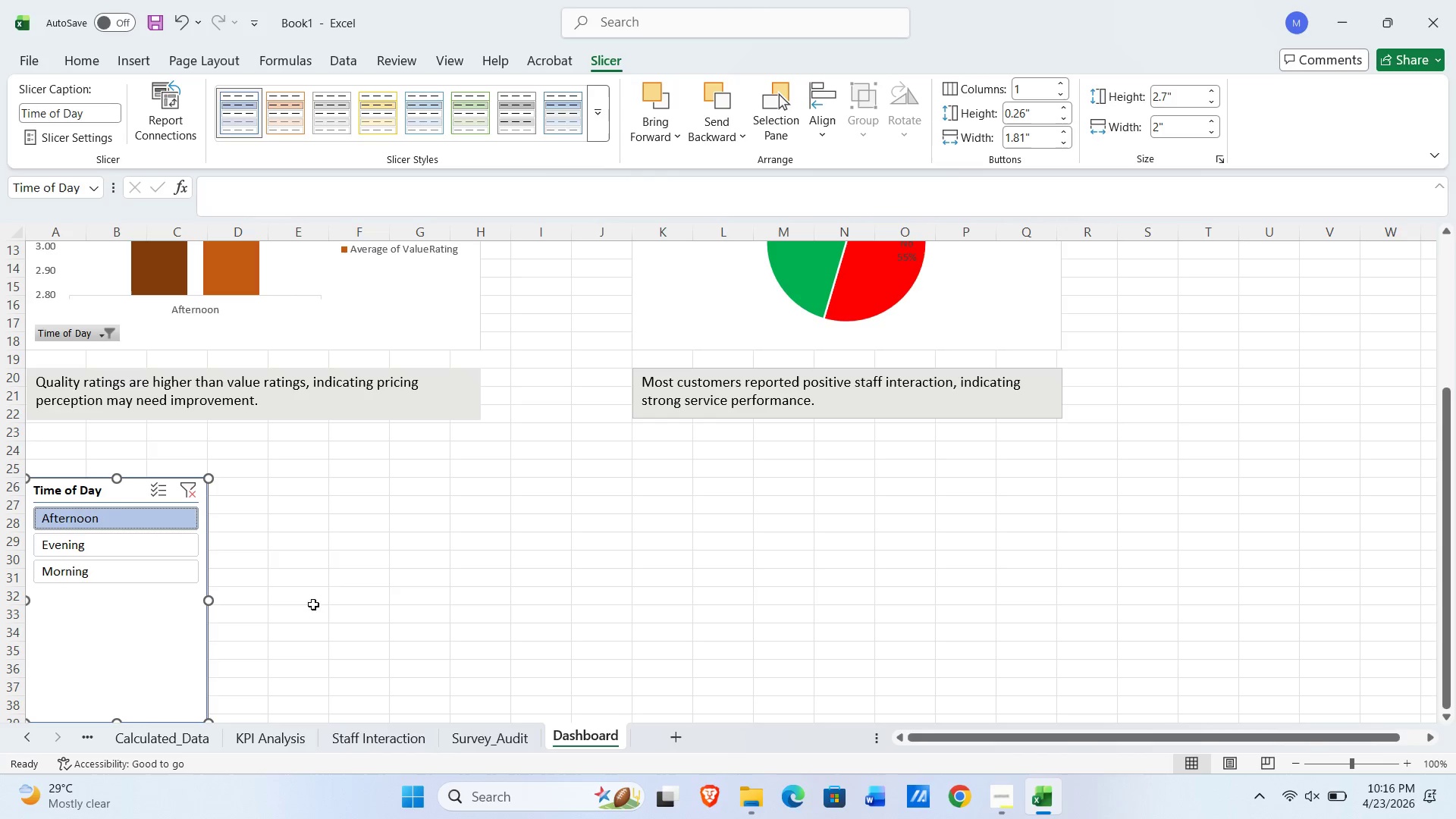 
left_click([349, 577])
 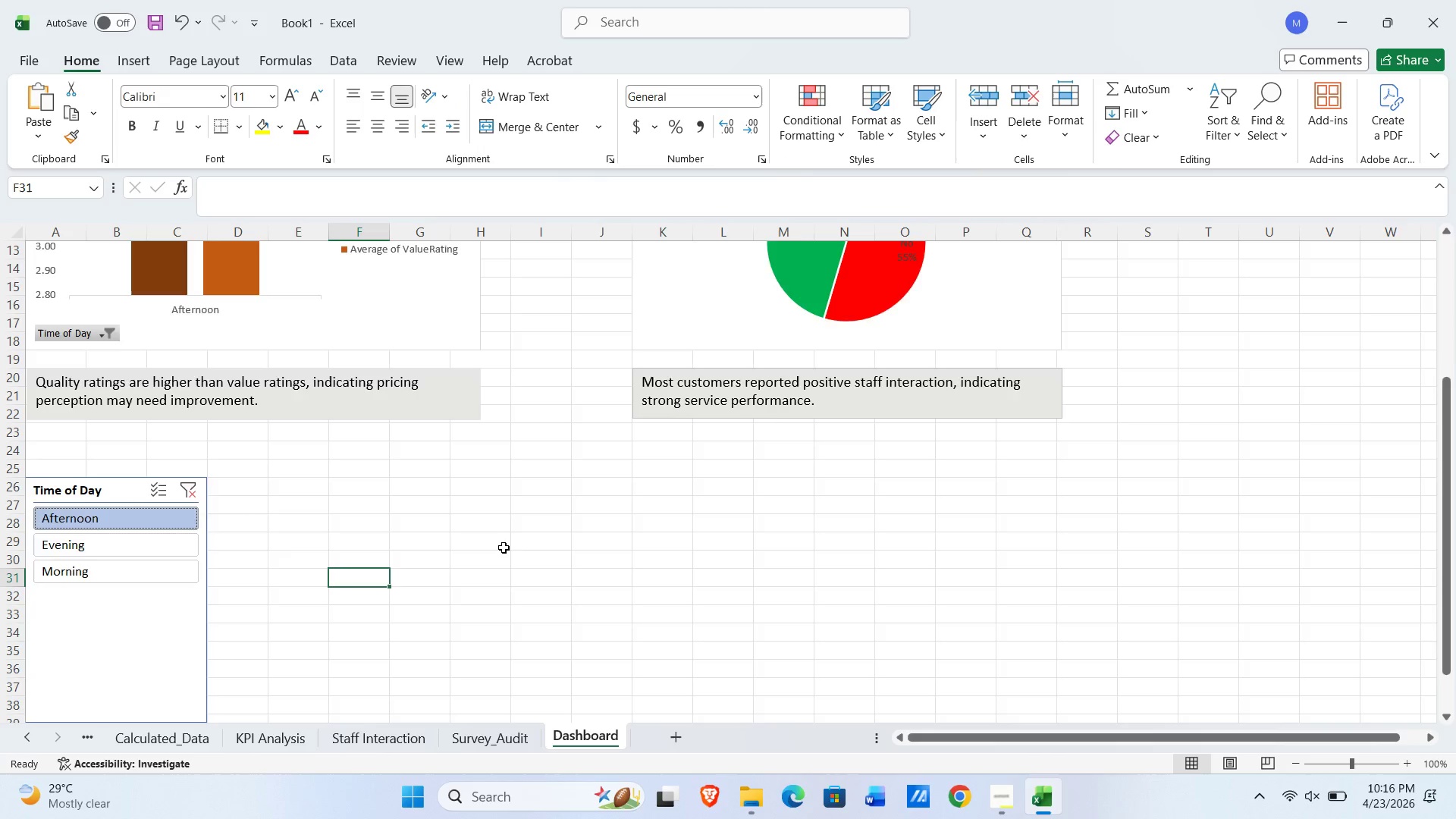 
scroll: coordinate [509, 544], scroll_direction: up, amount: 5.0
 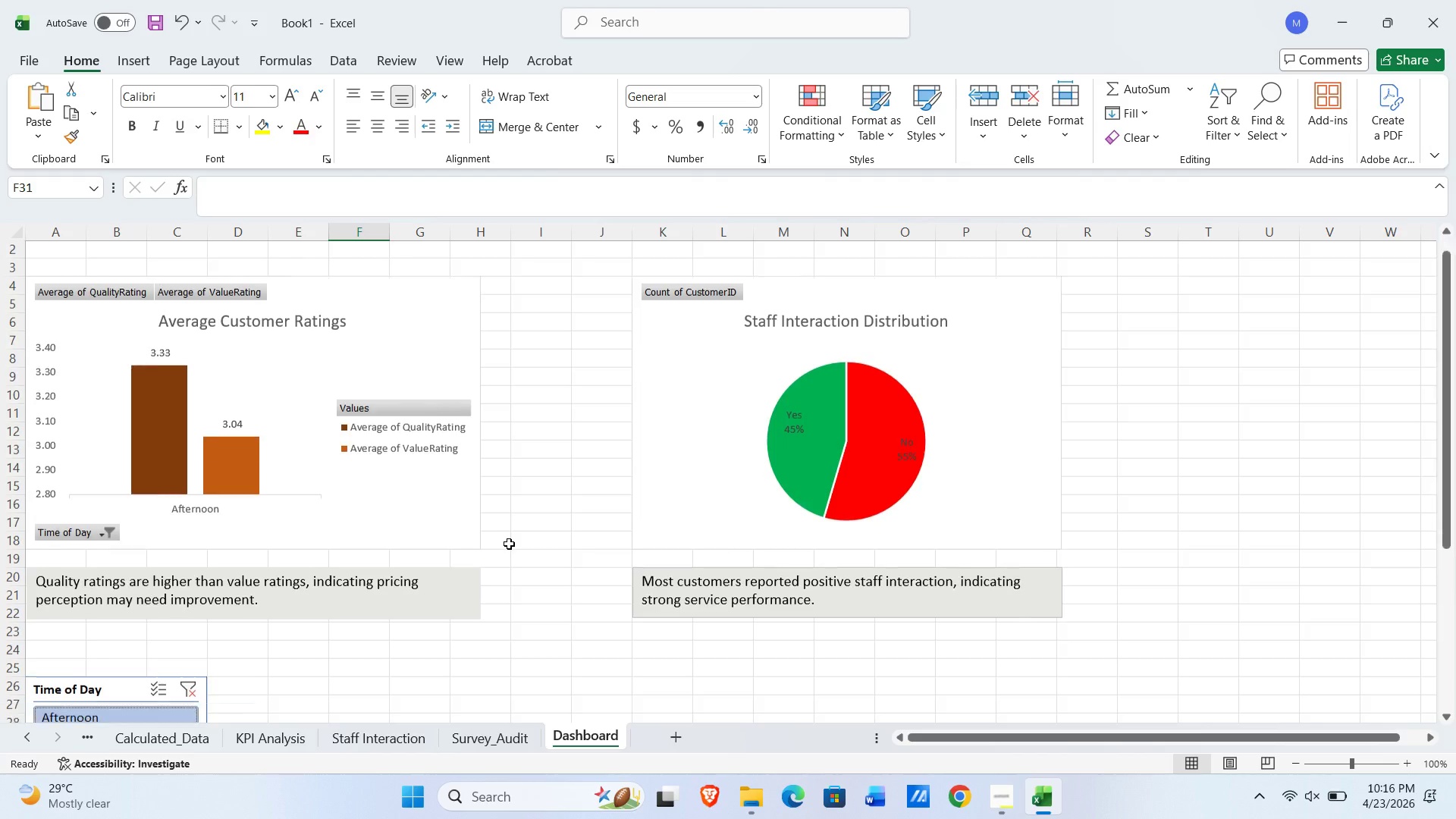 
scroll: coordinate [509, 544], scroll_direction: down, amount: 2.0
 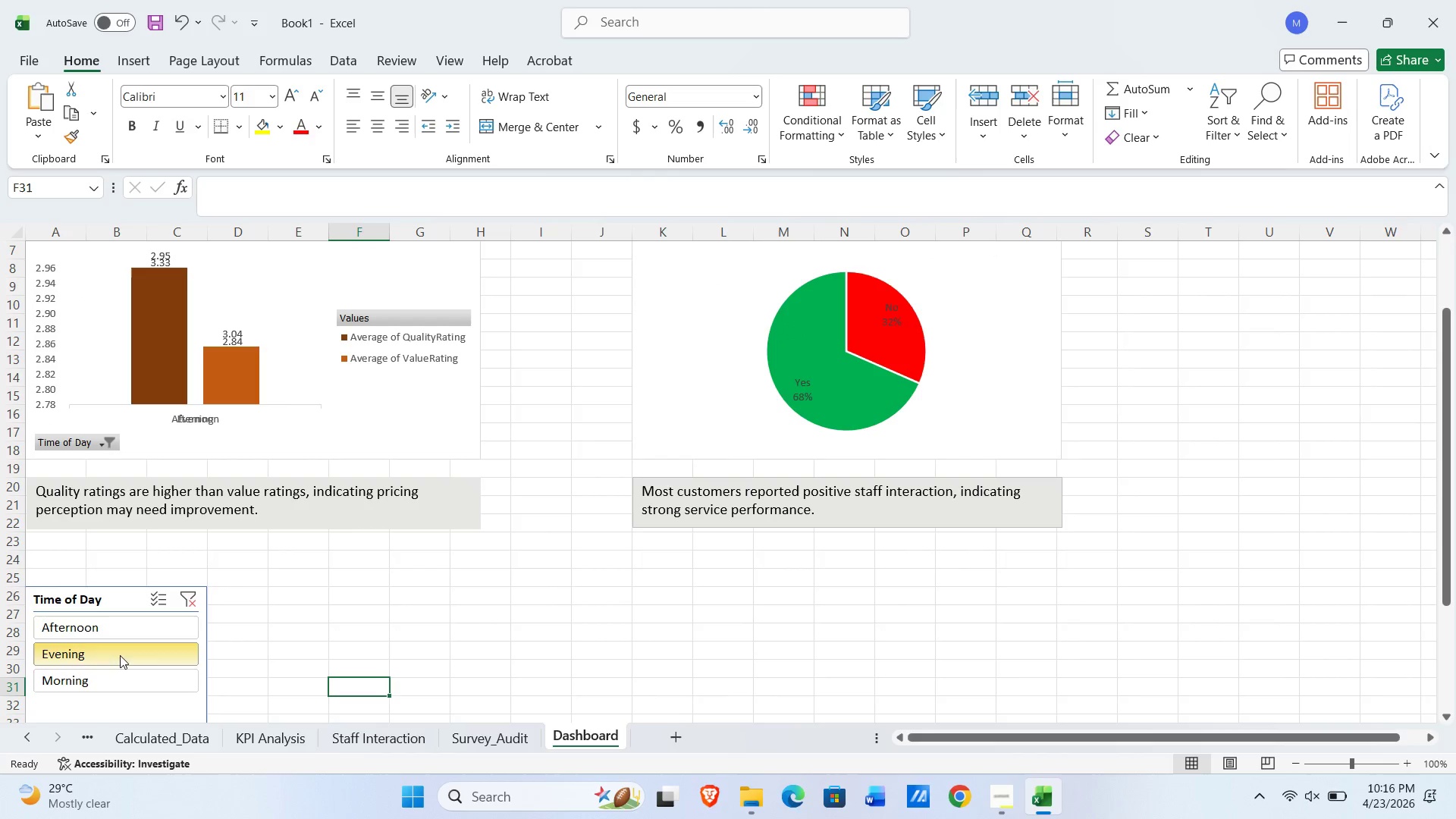 
left_click([93, 702])
 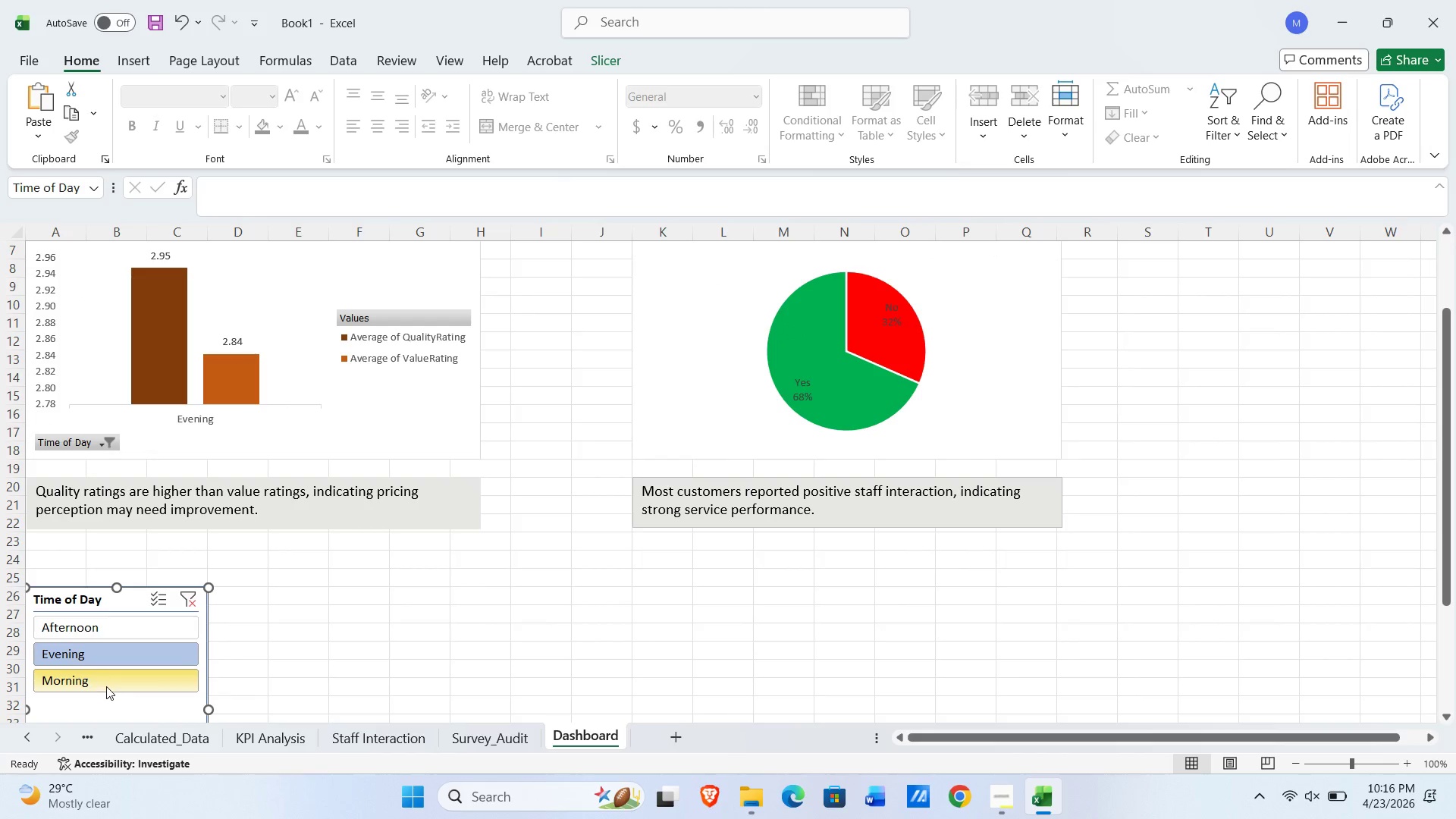 
left_click([105, 685])
 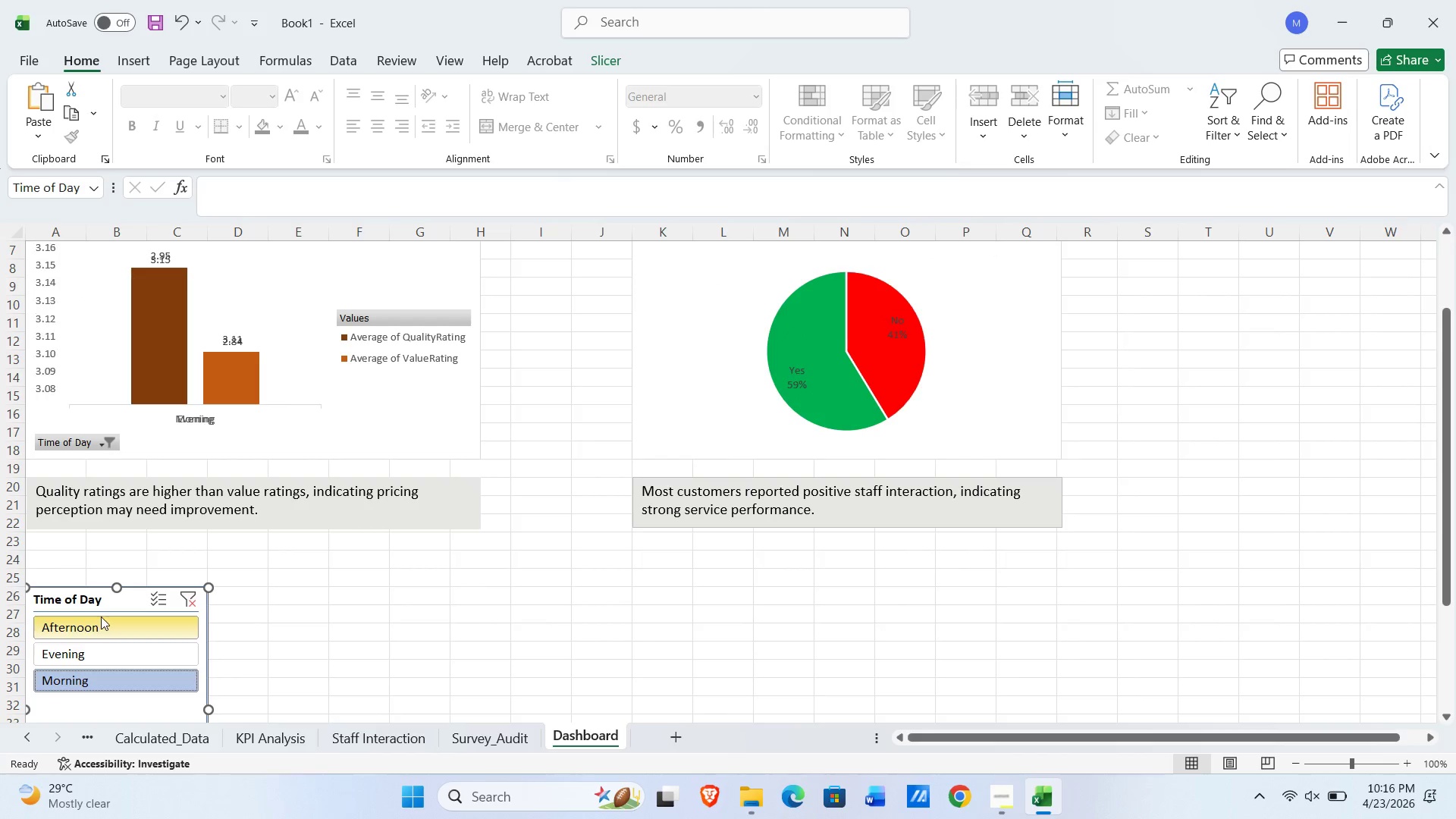 
left_click([100, 616])
 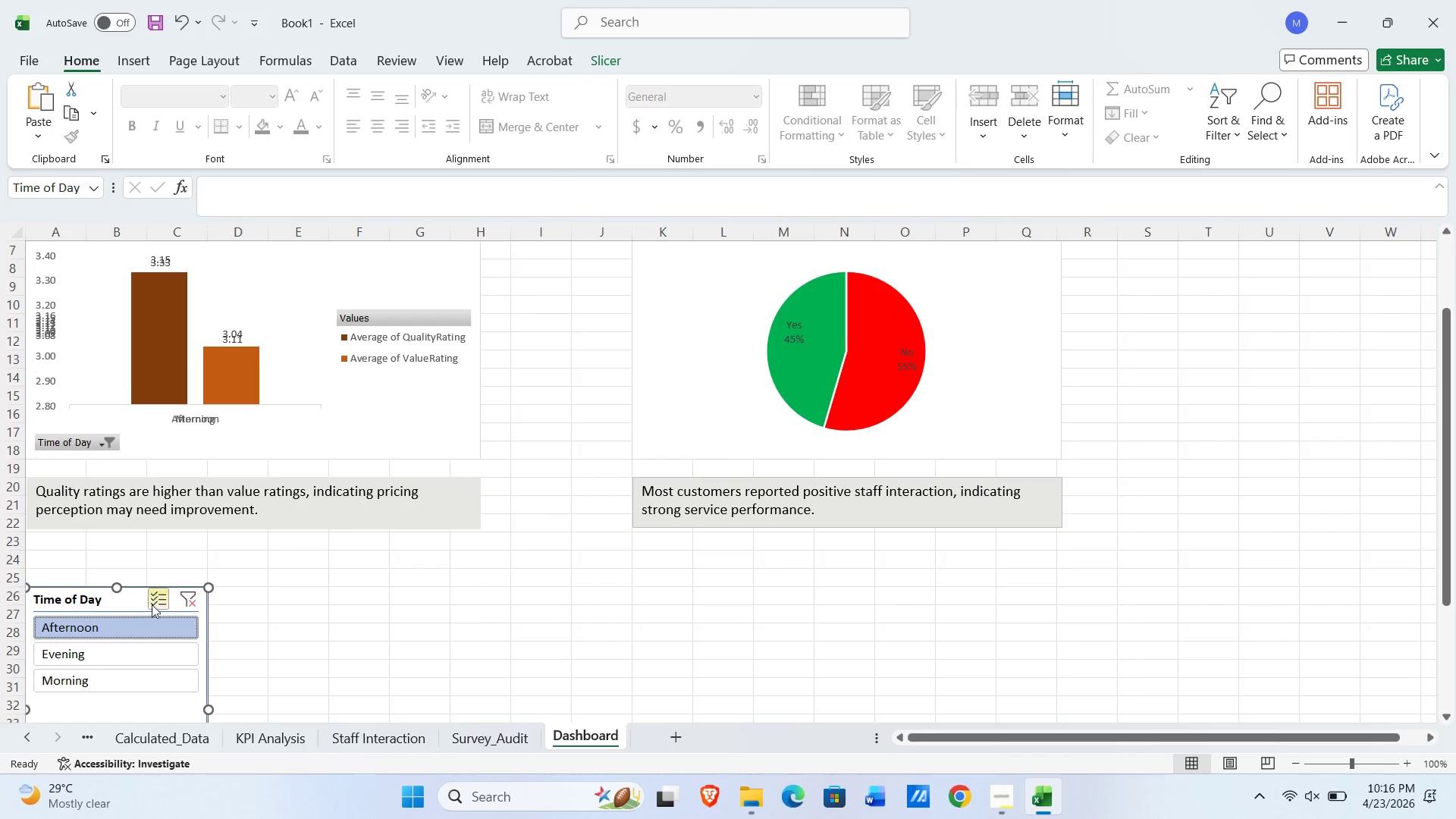 
left_click([161, 598])
 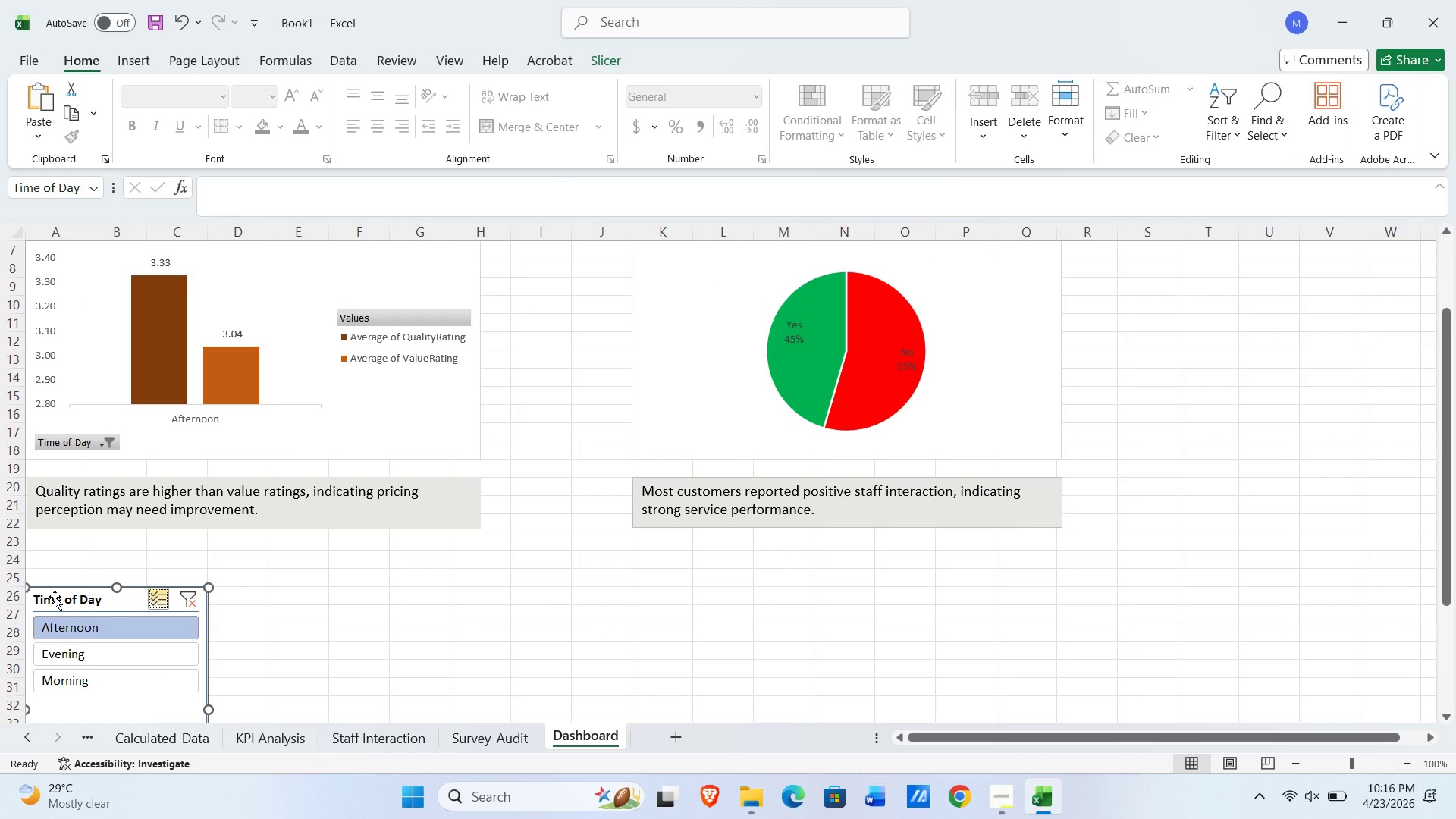 
left_click([52, 597])
 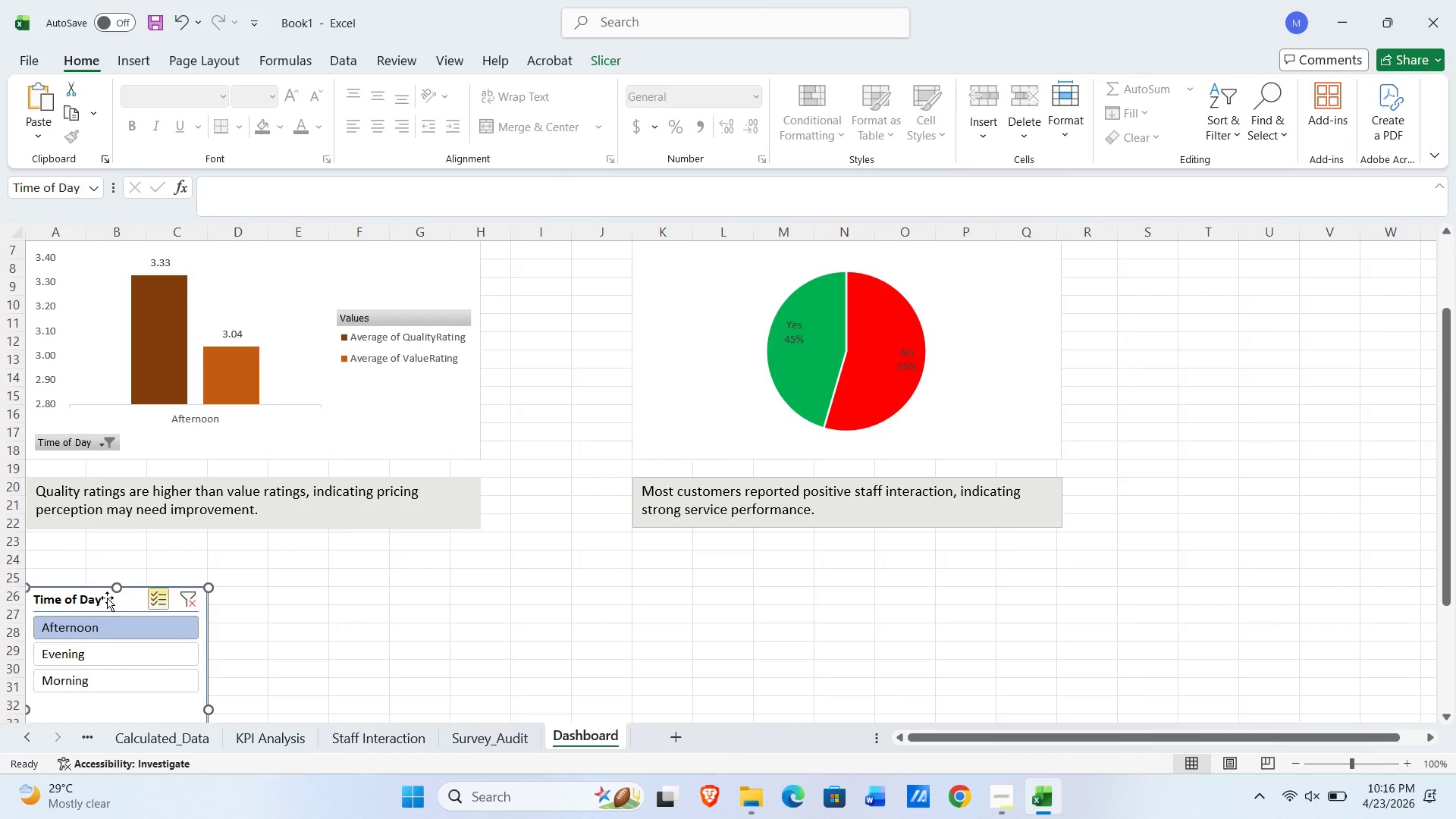 
left_click([106, 599])
 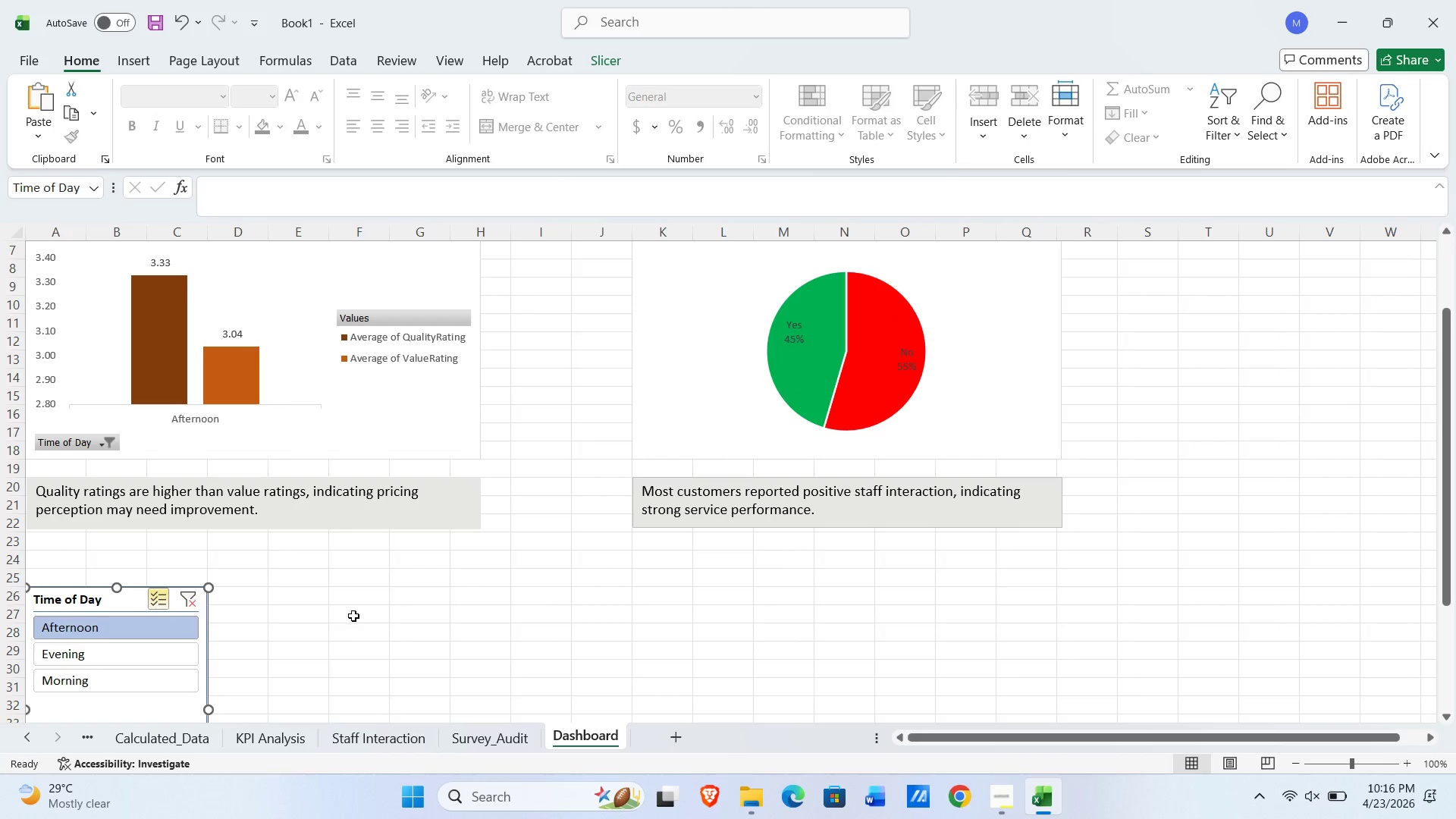 
left_click([354, 616])
 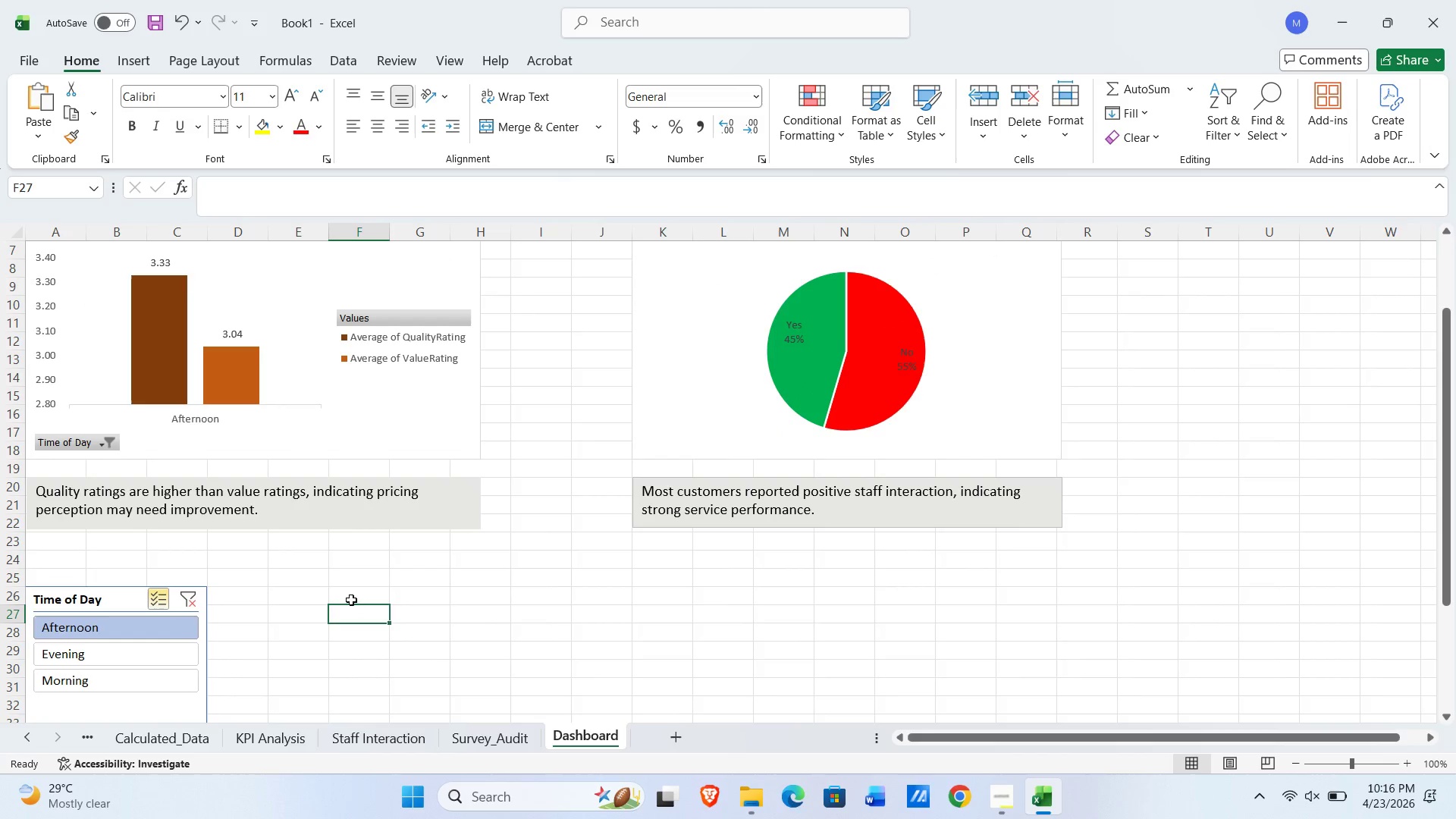 
left_click([338, 573])
 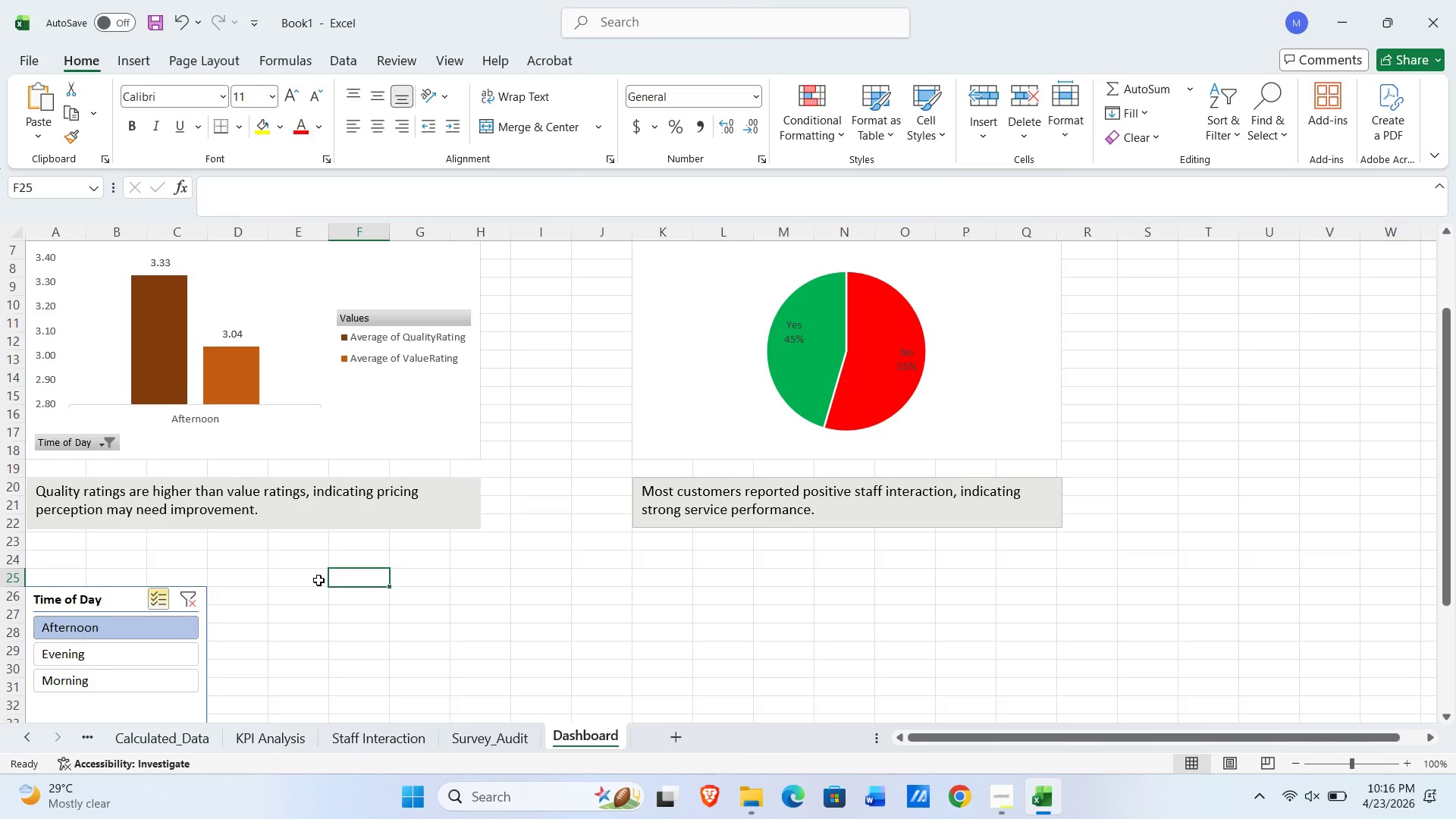 
scroll: coordinate [318, 580], scroll_direction: up, amount: 7.0
 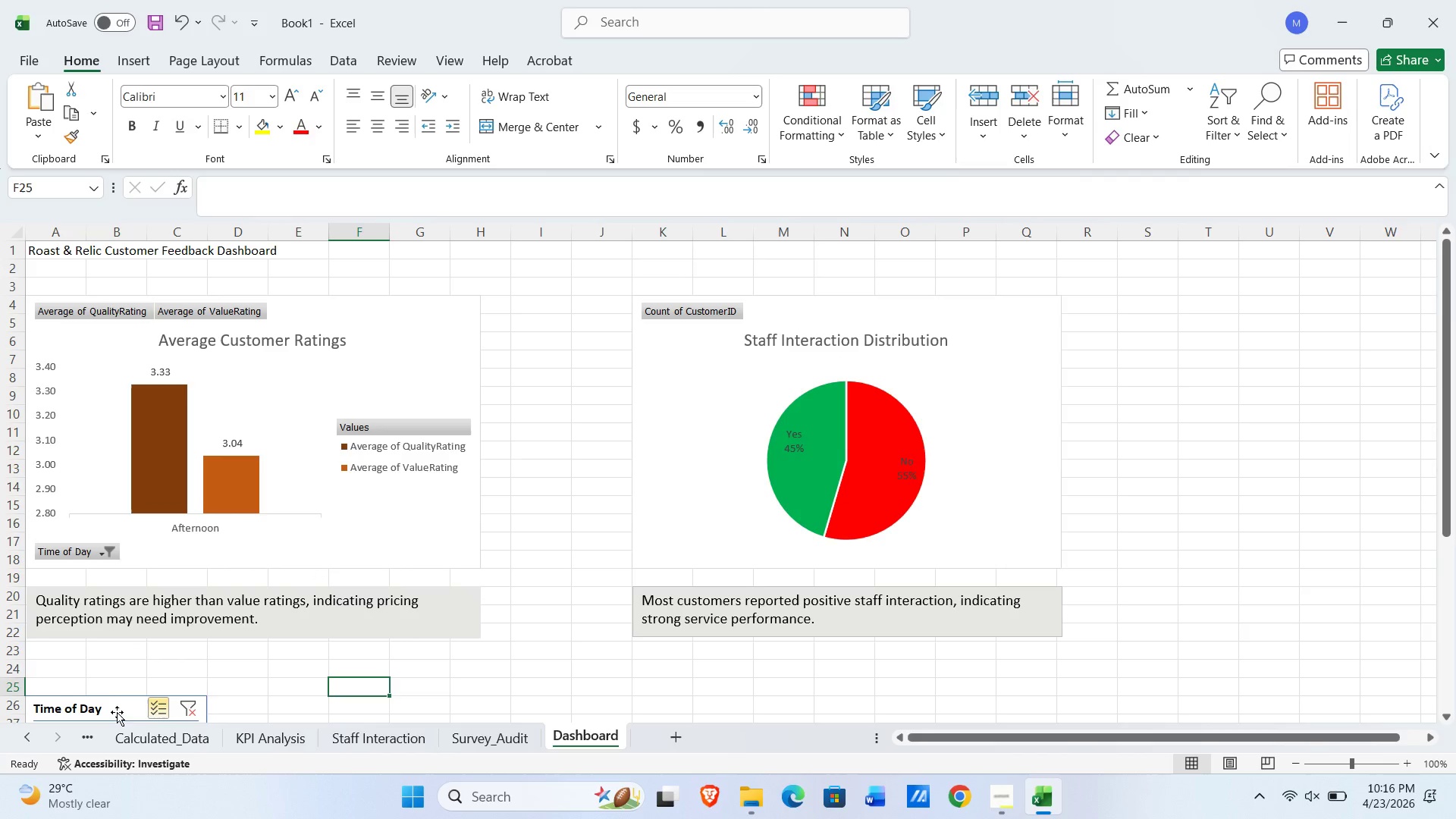 
left_click_drag(start_coordinate=[119, 707], to_coordinate=[1191, 295])
 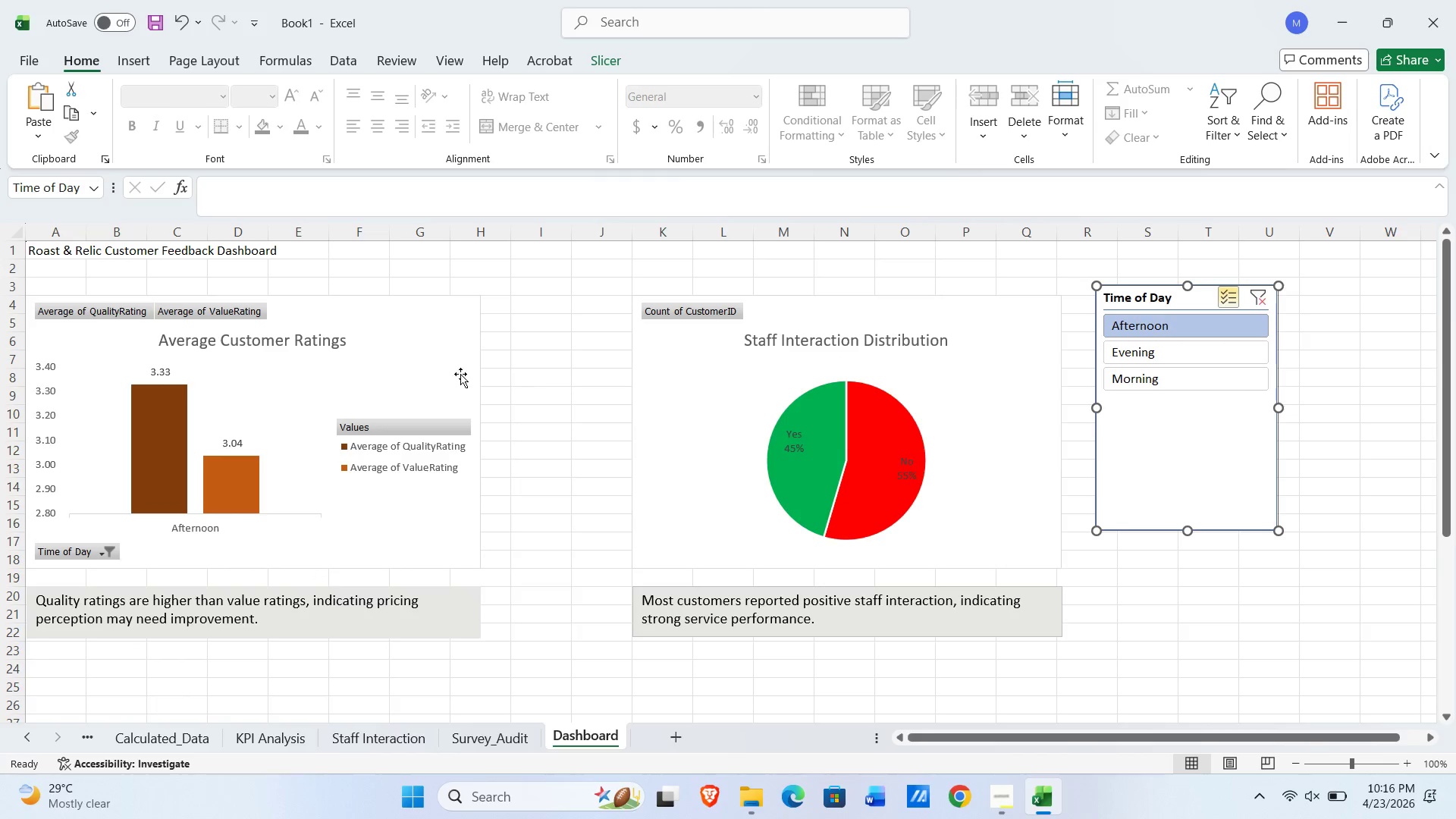 
mouse_move([391, 388])
 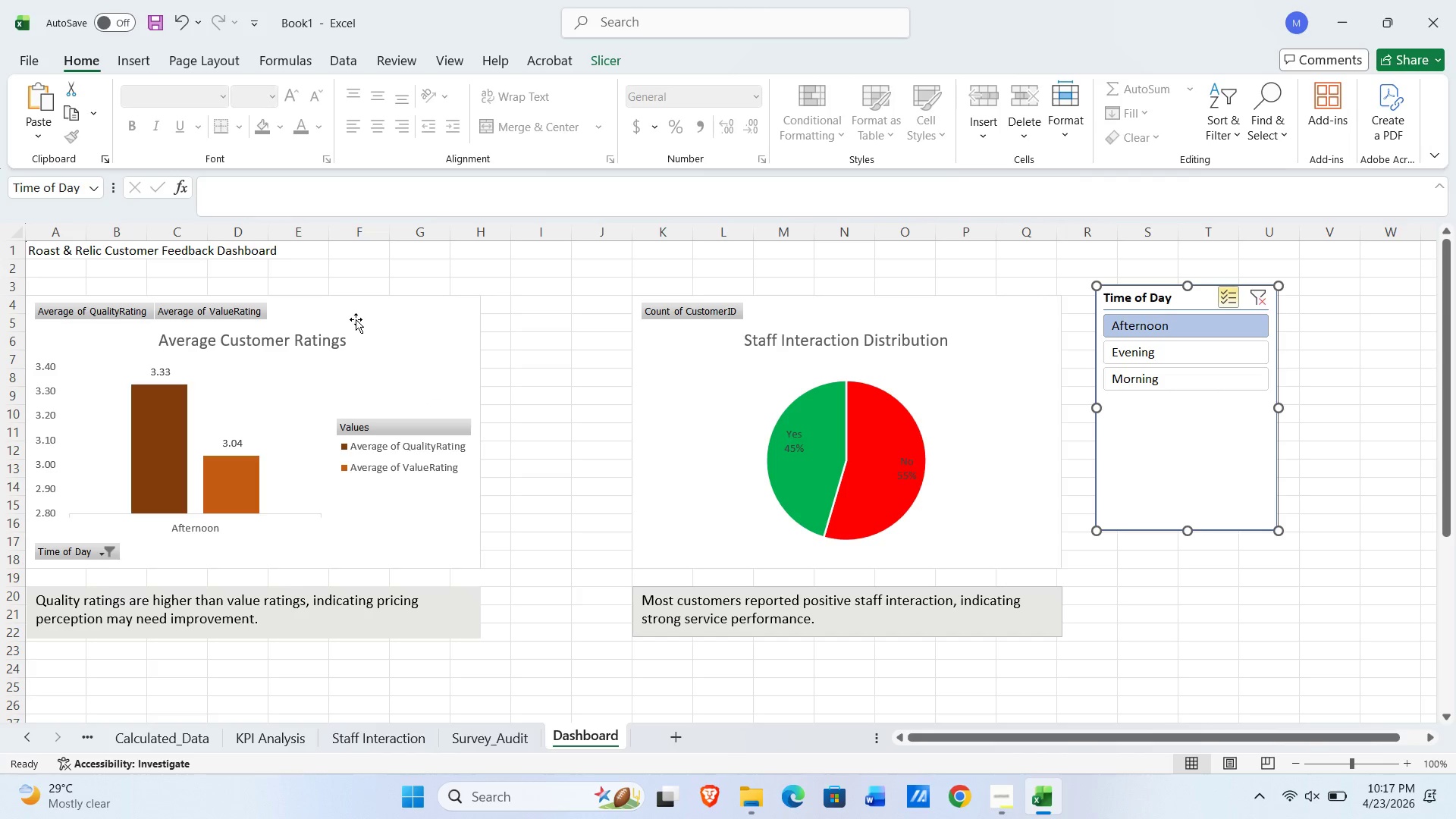 
left_click_drag(start_coordinate=[358, 310], to_coordinate=[352, 507])
 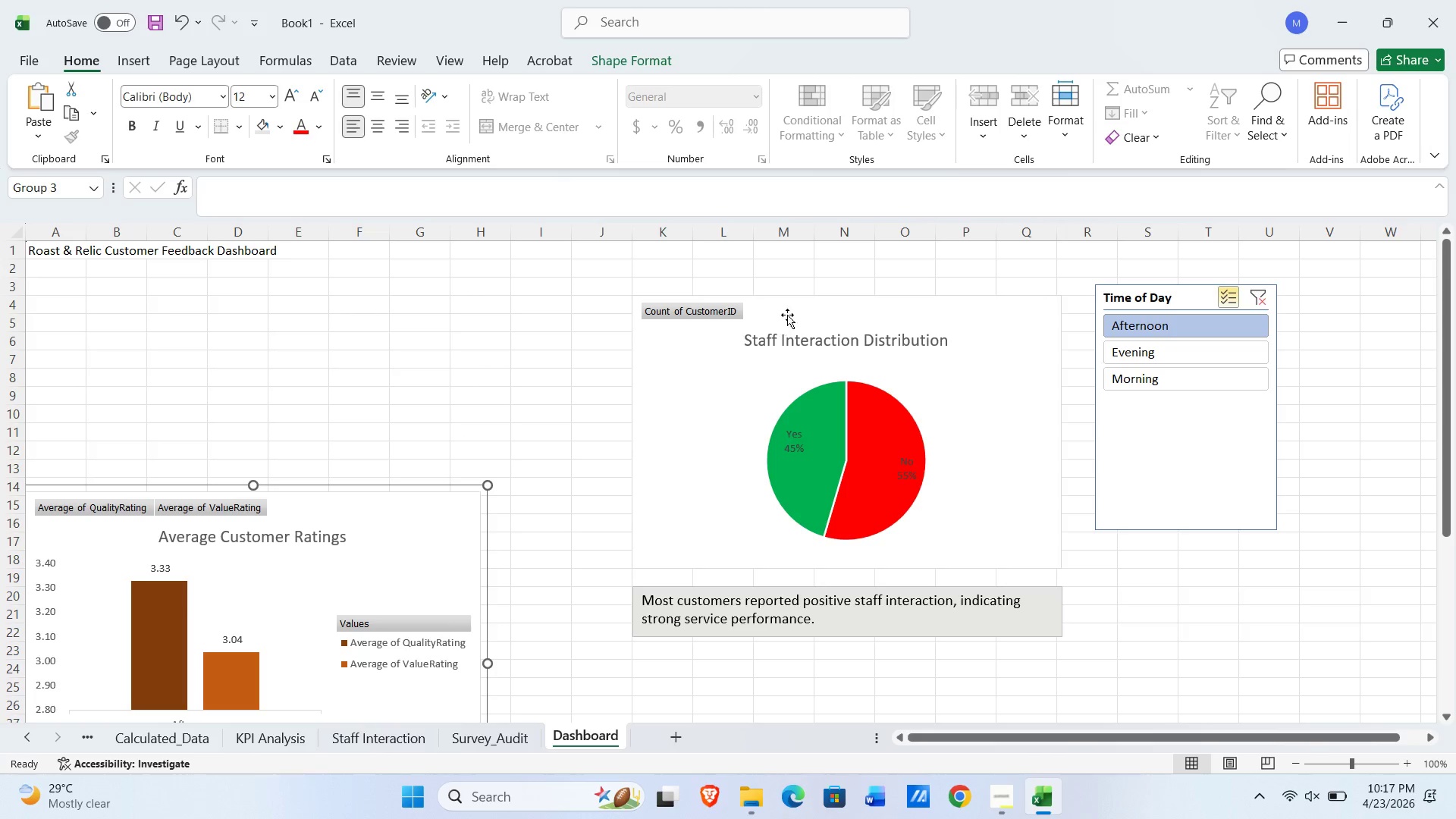 
left_click_drag(start_coordinate=[789, 313], to_coordinate=[780, 513])
 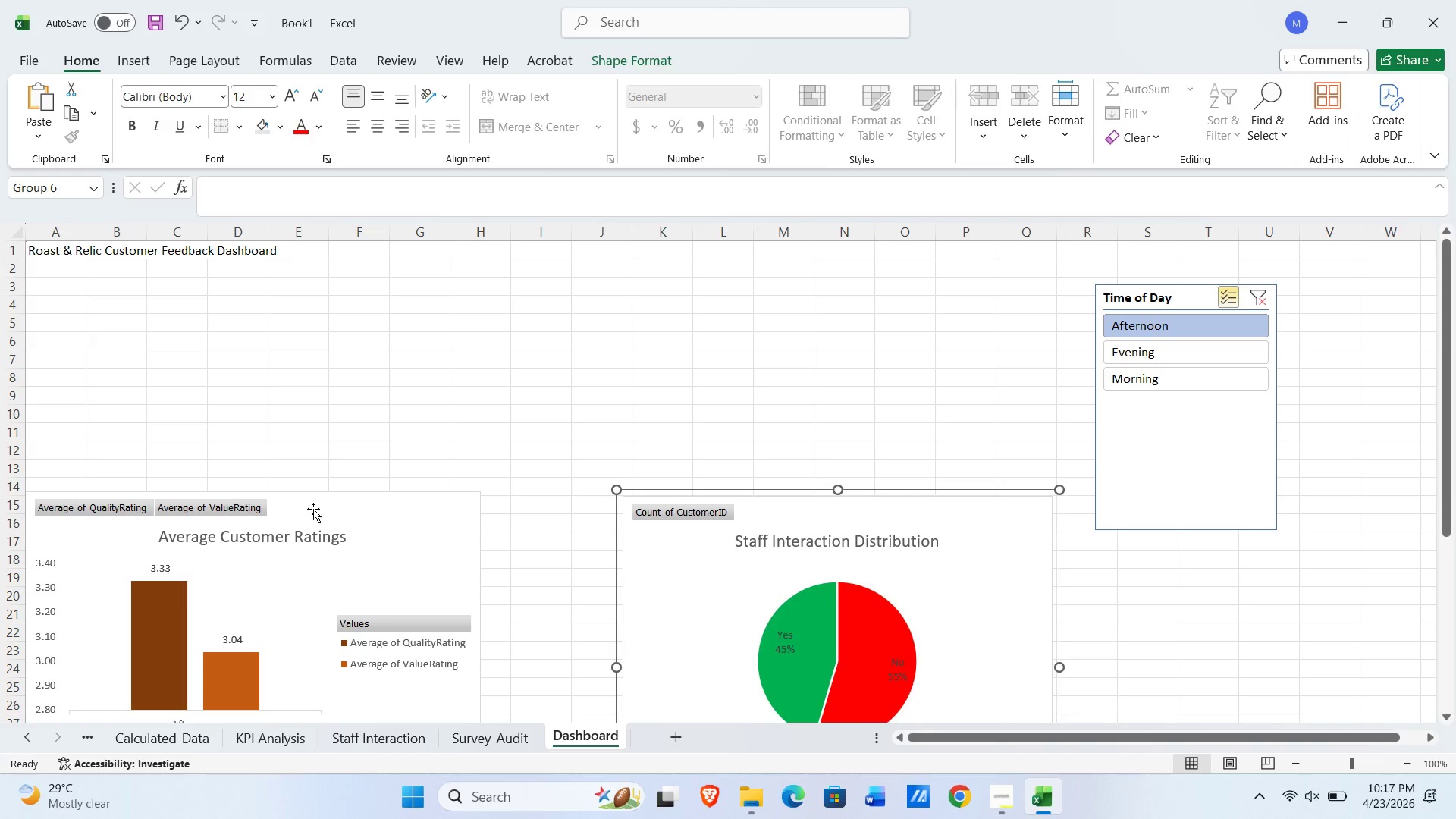 
left_click_drag(start_coordinate=[330, 510], to_coordinate=[325, 515])
 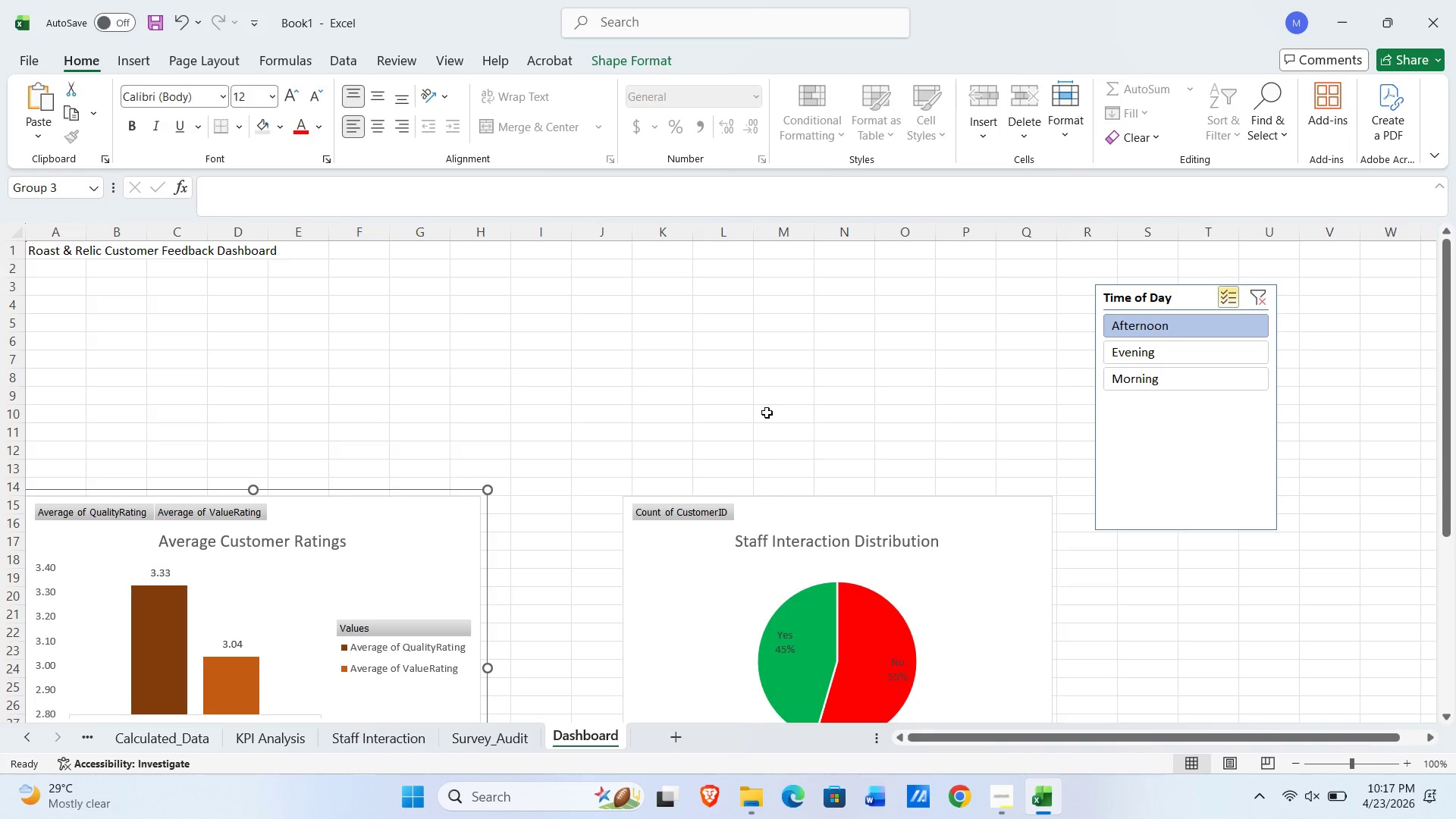 
left_click([758, 407])
 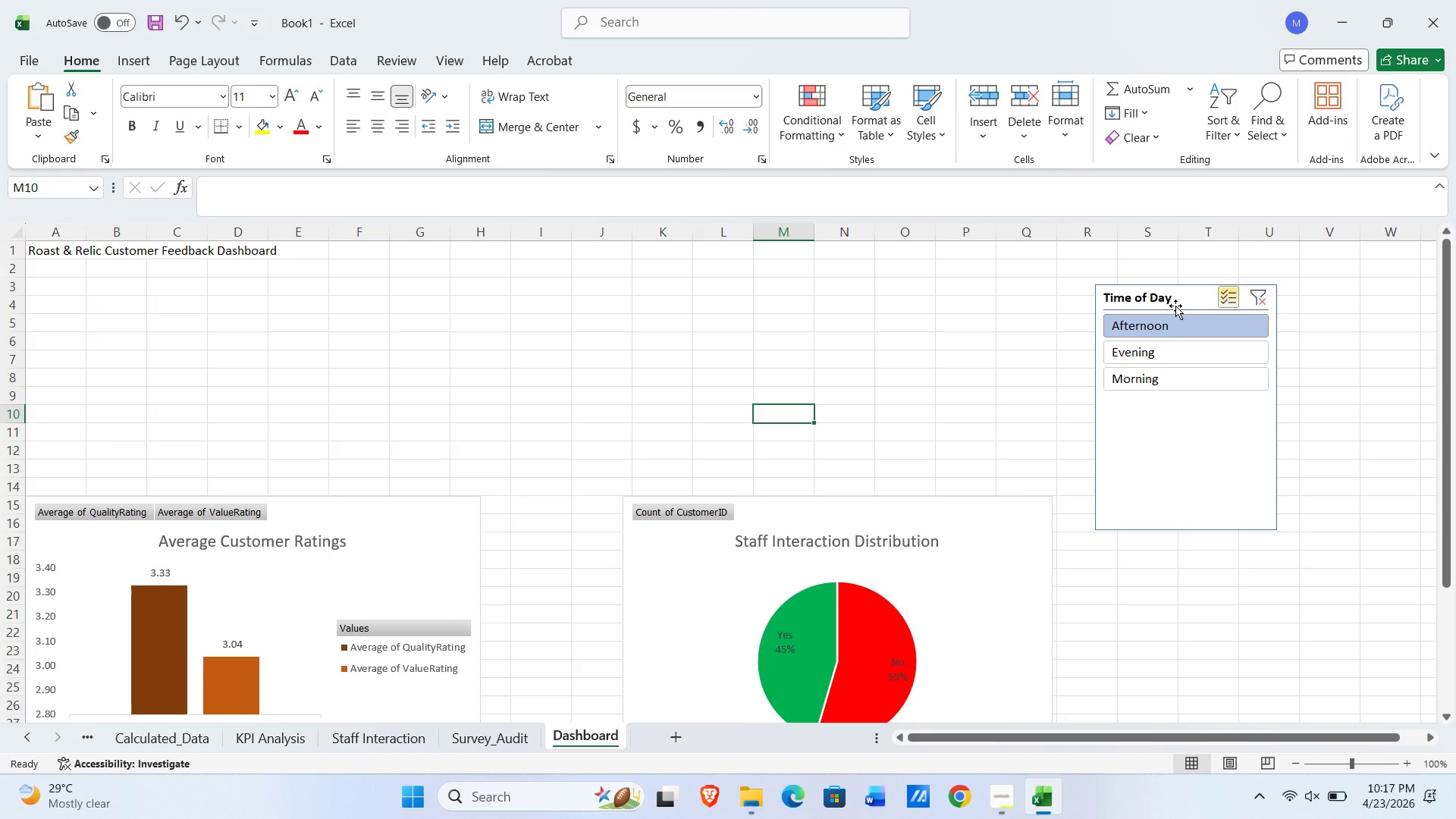 
left_click_drag(start_coordinate=[1195, 297], to_coordinate=[548, 262])
 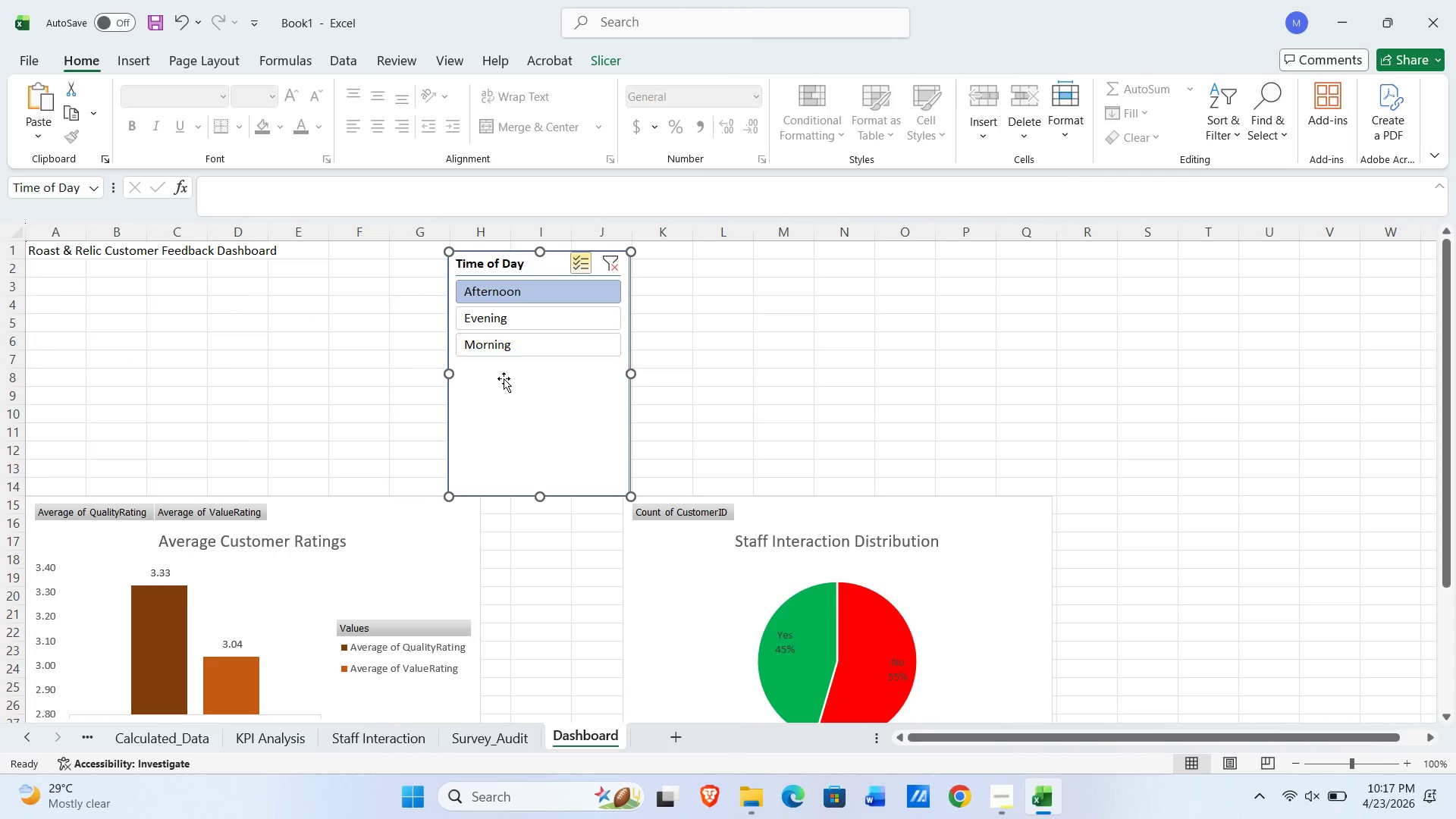 
scroll: coordinate [502, 391], scroll_direction: down, amount: 2.0
 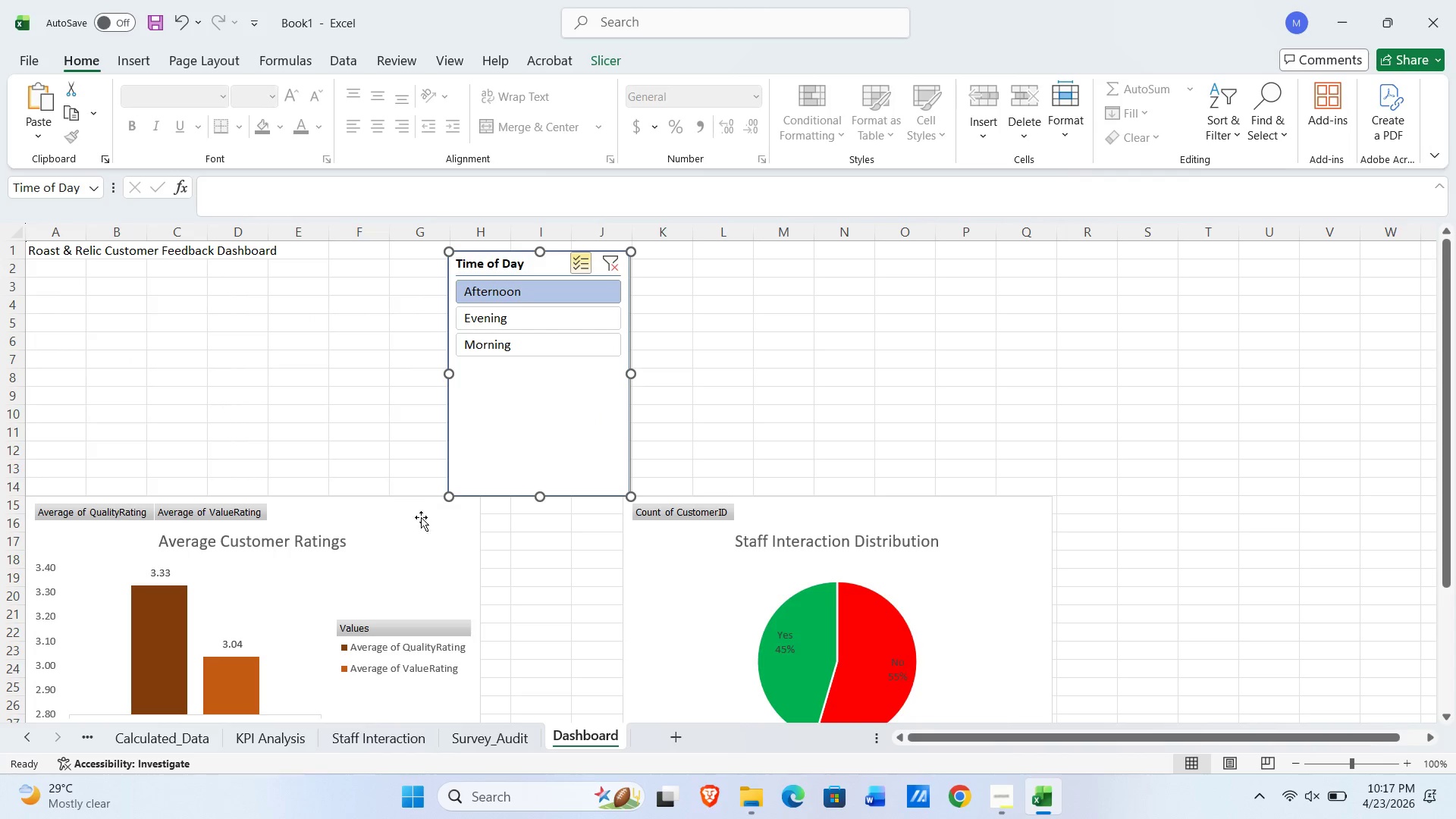 
left_click([396, 547])
 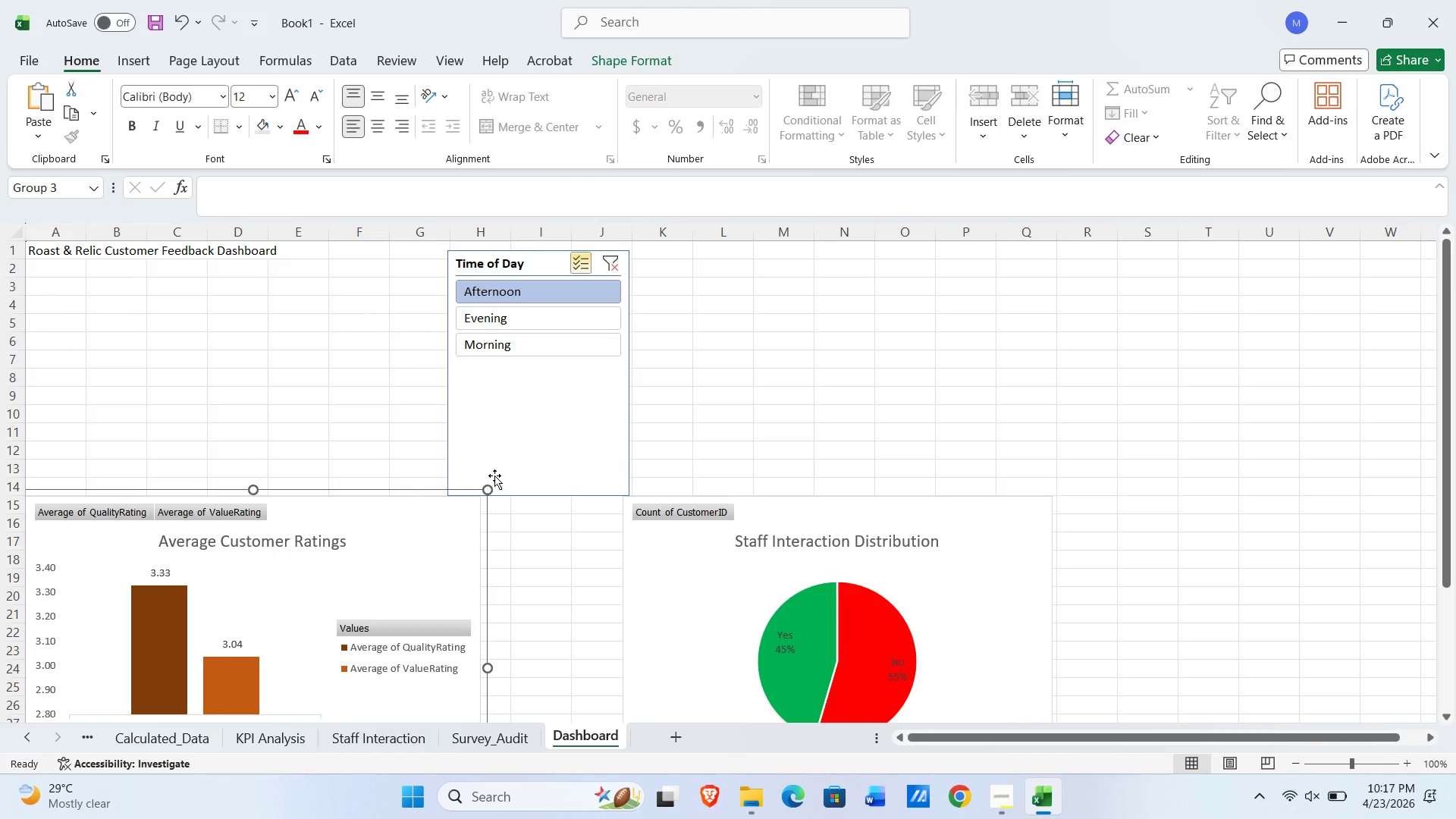 
scroll: coordinate [494, 479], scroll_direction: down, amount: 2.0
 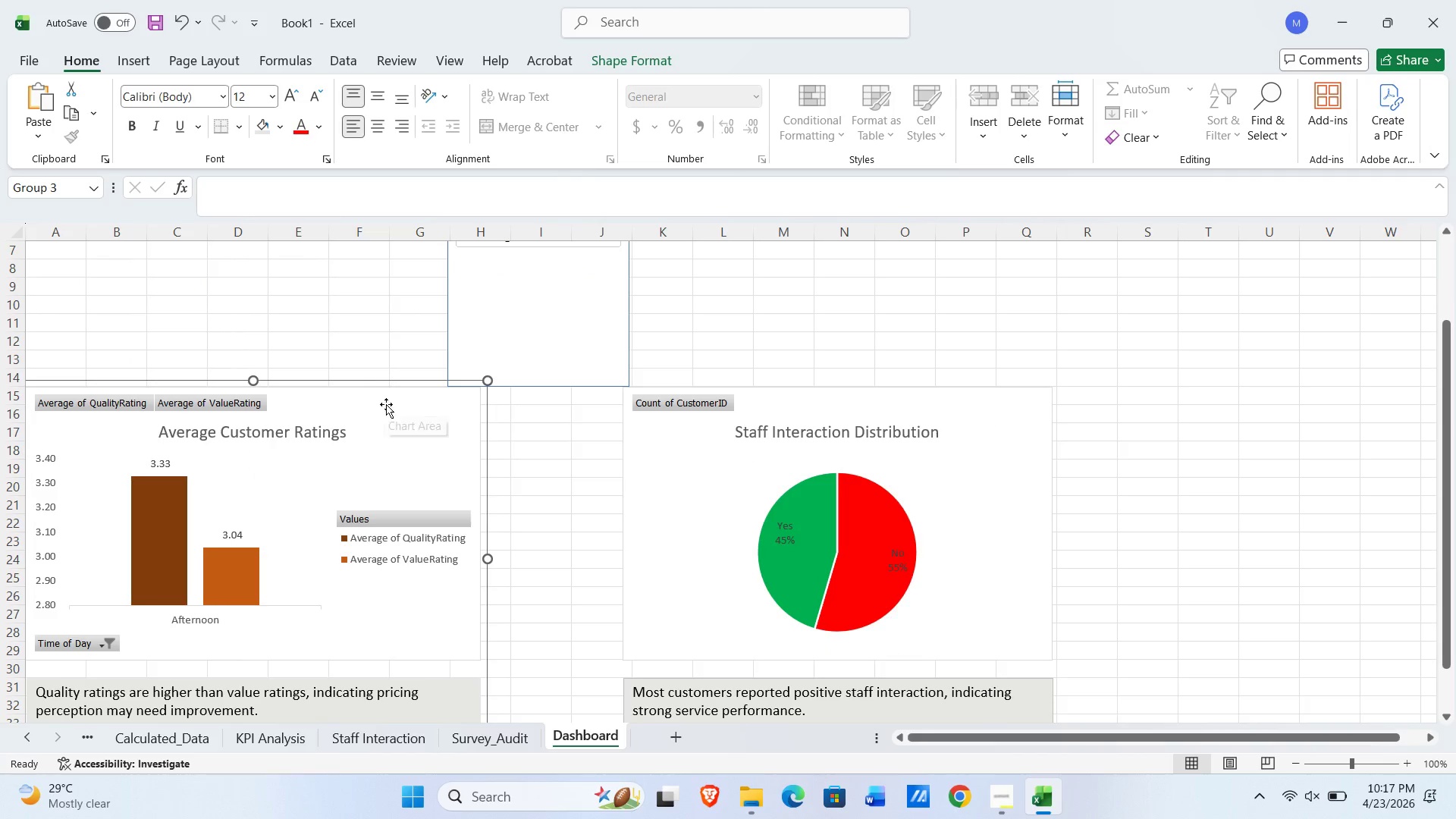 
left_click_drag(start_coordinate=[386, 404], to_coordinate=[386, 434])
 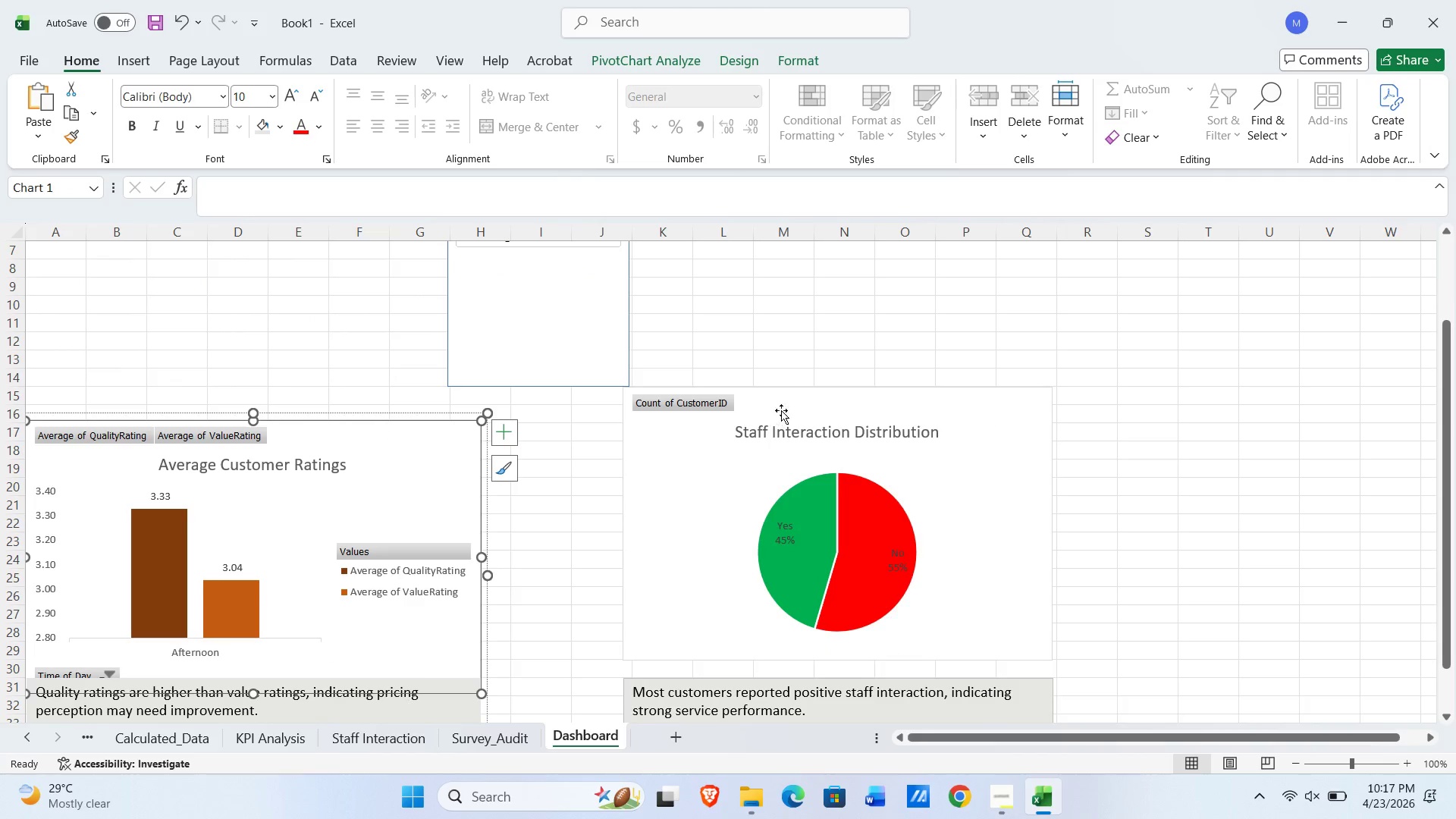 
left_click_drag(start_coordinate=[786, 404], to_coordinate=[780, 434])
 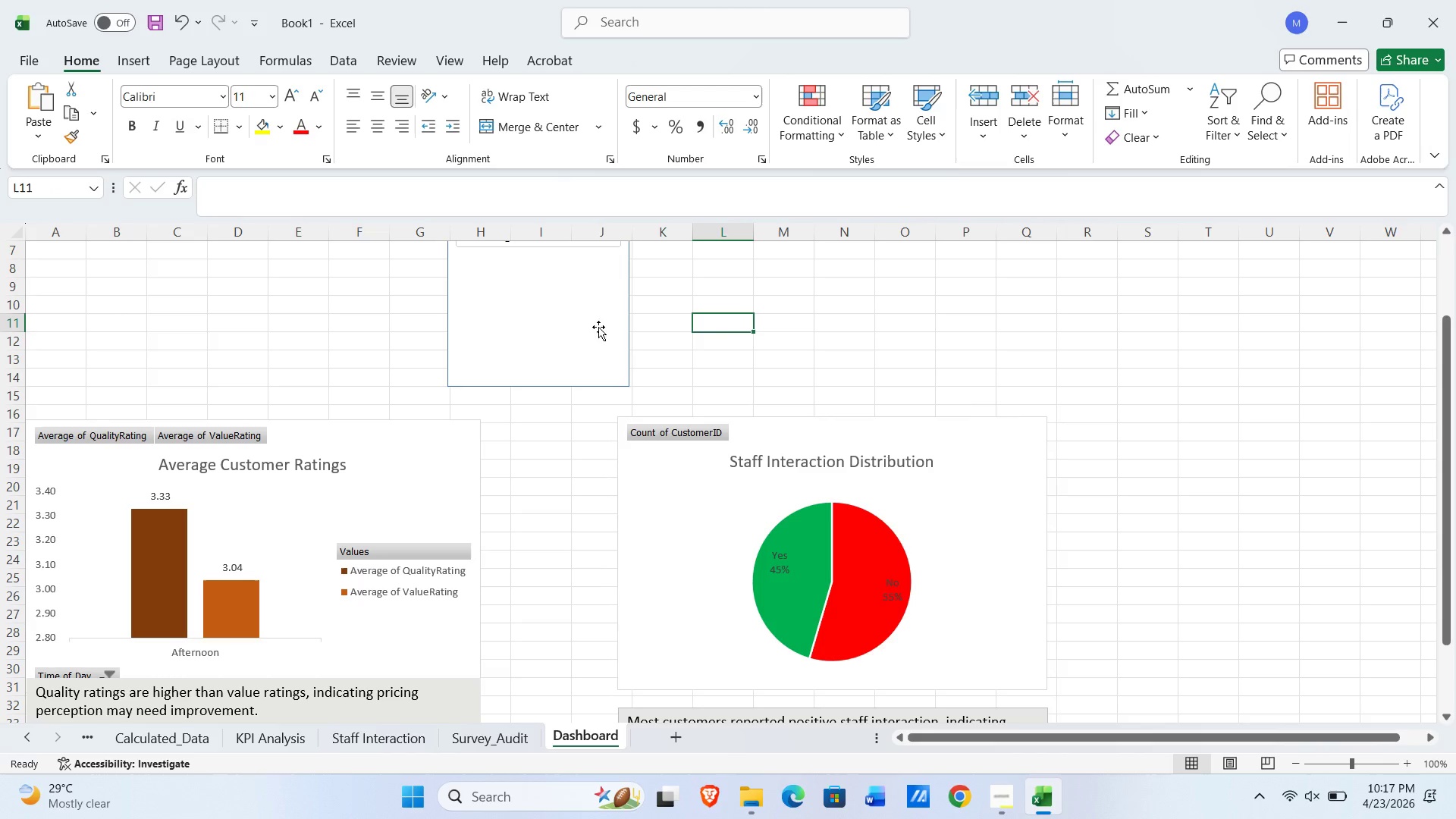 
scroll: coordinate [604, 378], scroll_direction: up, amount: 8.0
 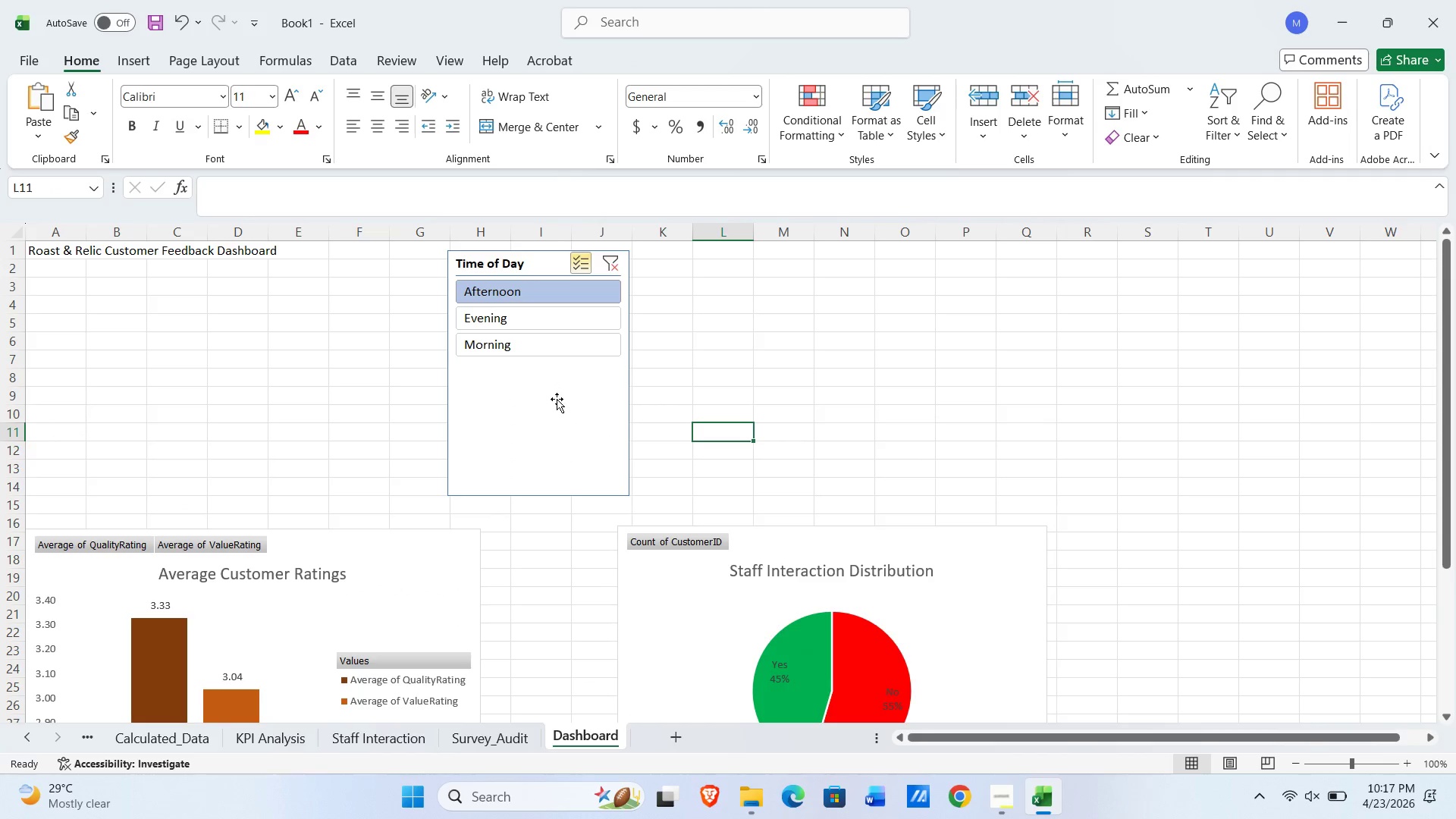 
left_click_drag(start_coordinate=[551, 409], to_coordinate=[556, 424])
 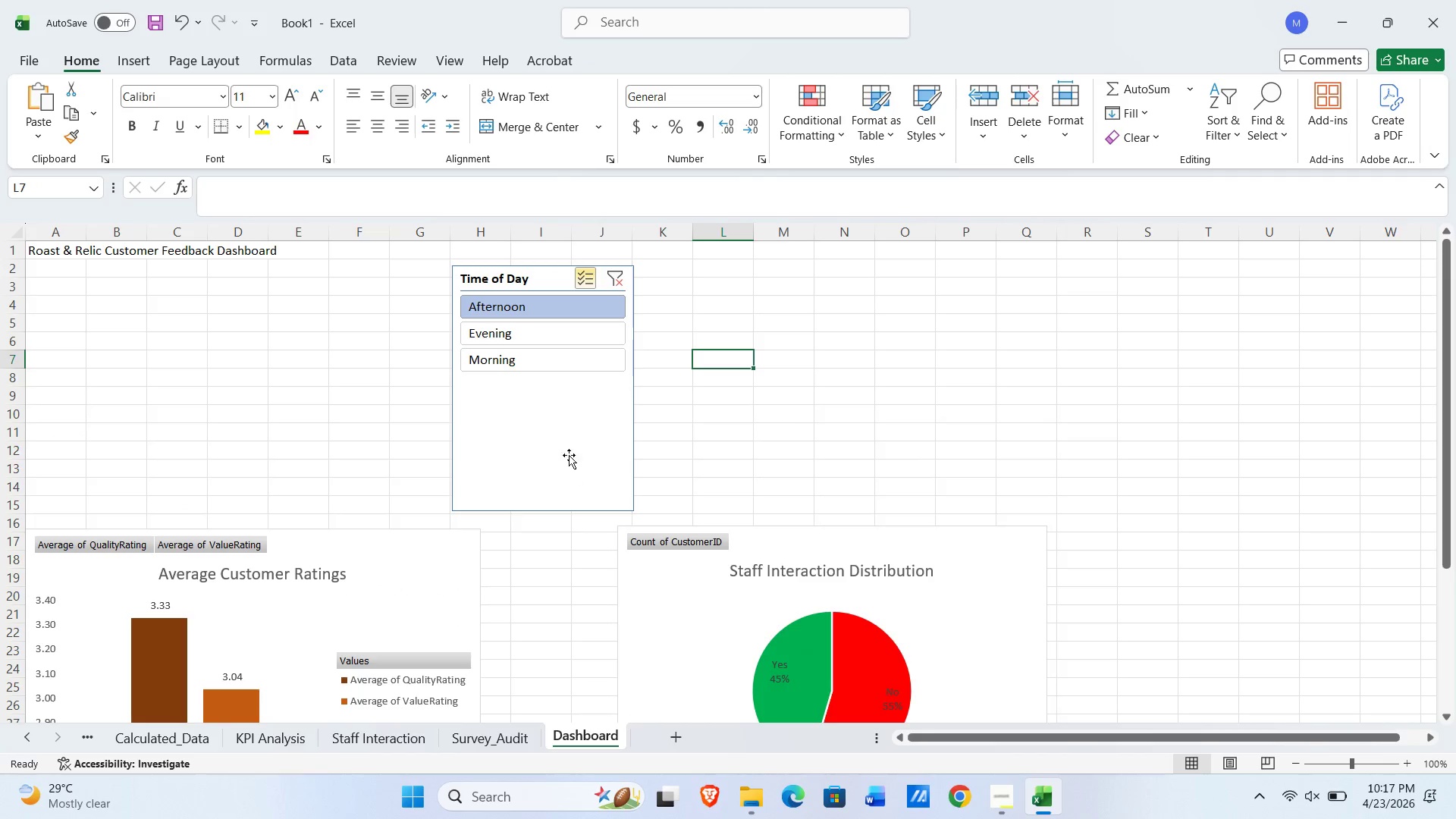 
left_click([555, 325])
 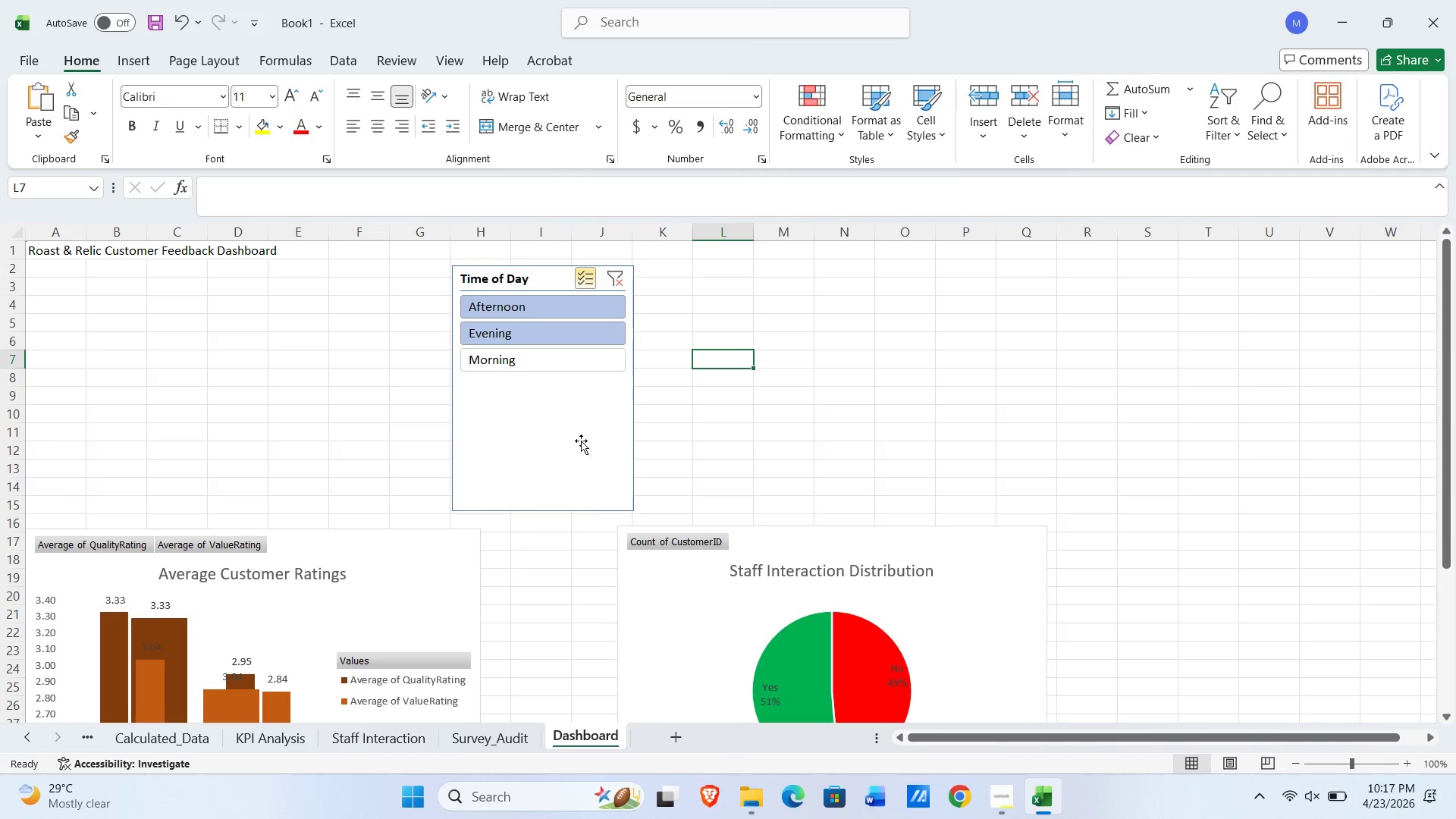 
scroll: coordinate [579, 476], scroll_direction: down, amount: 3.0
 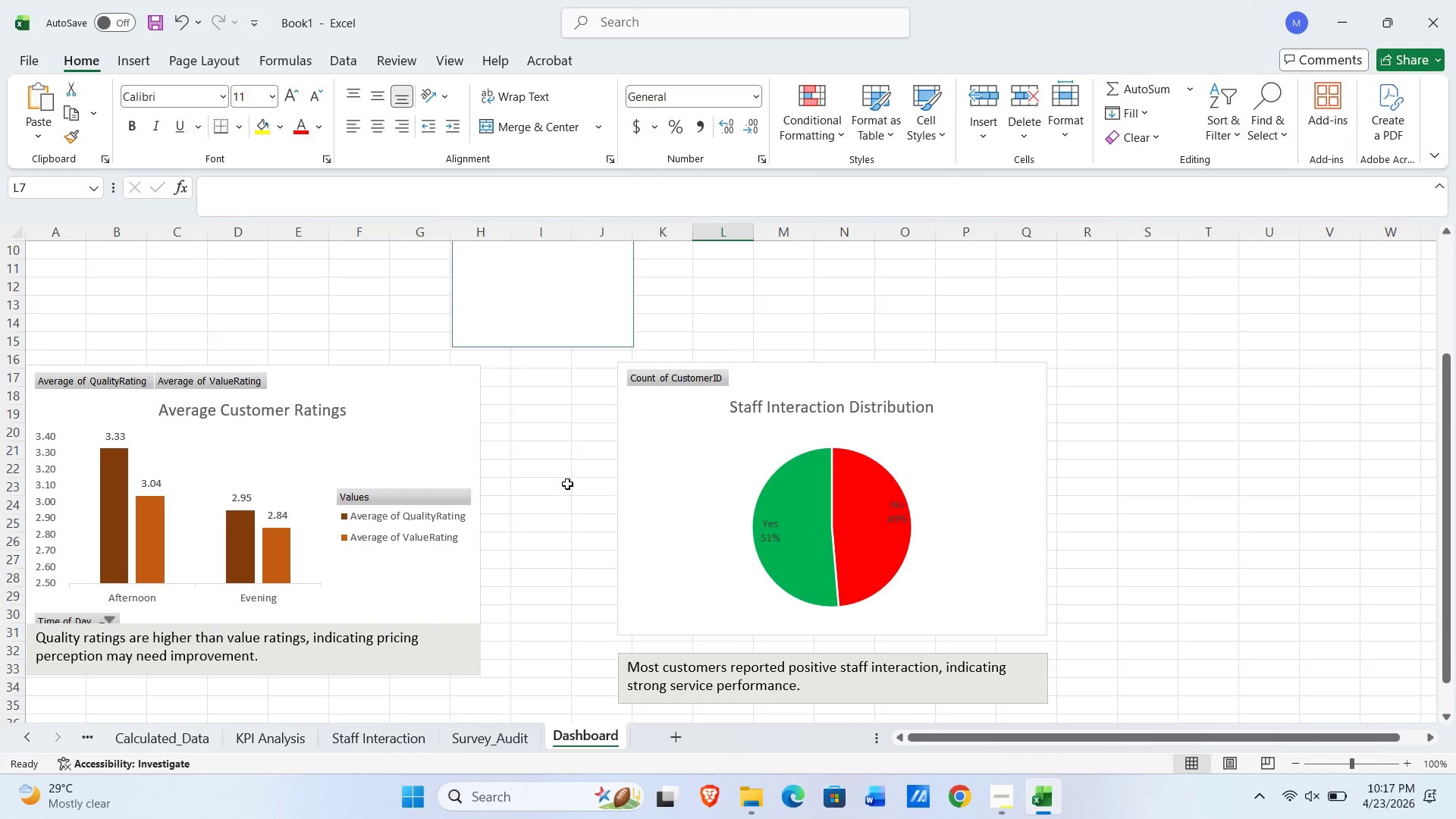 
scroll: coordinate [567, 484], scroll_direction: up, amount: 3.0
 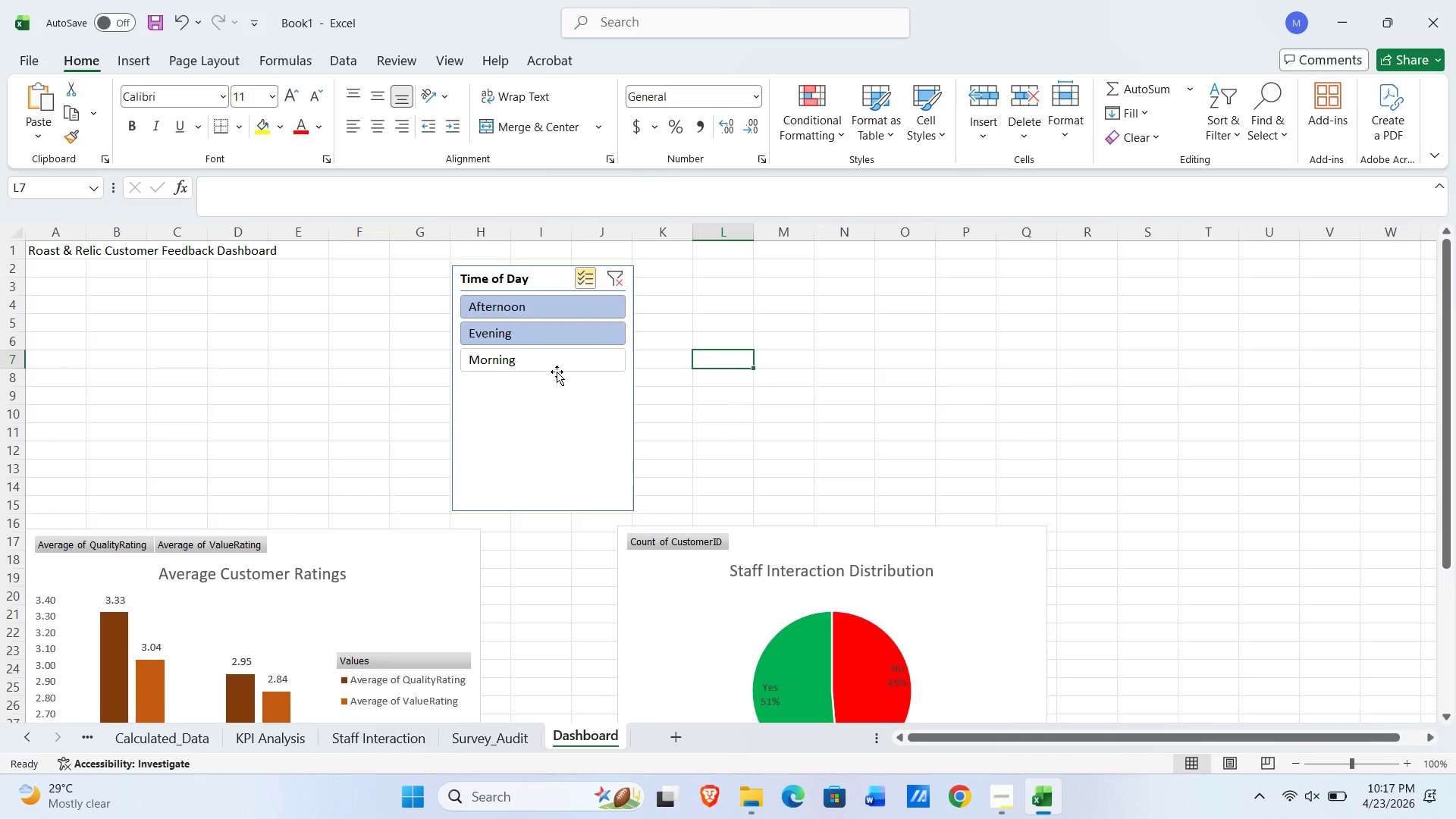 
left_click([555, 364])
 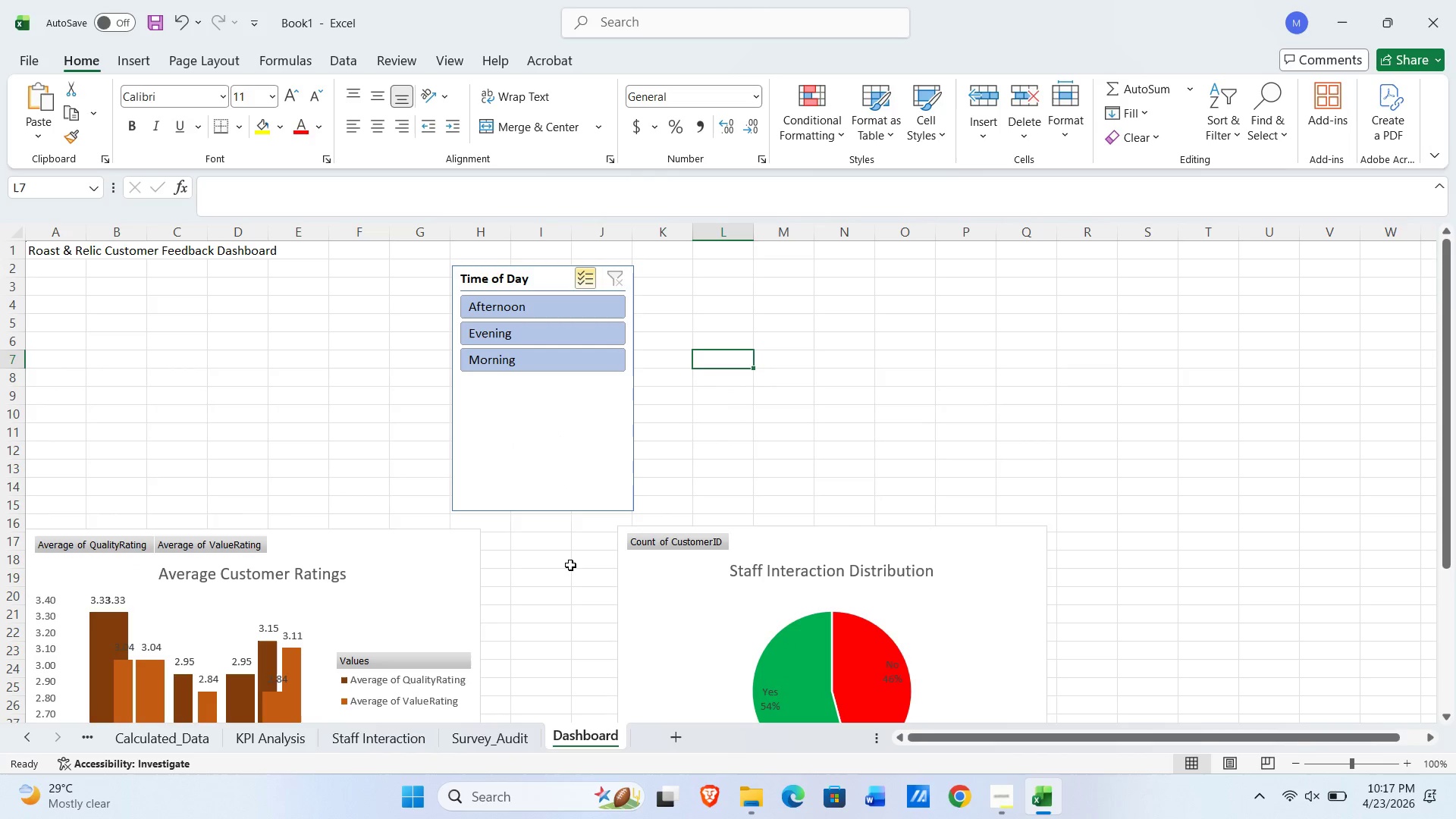 
left_click([570, 565])
 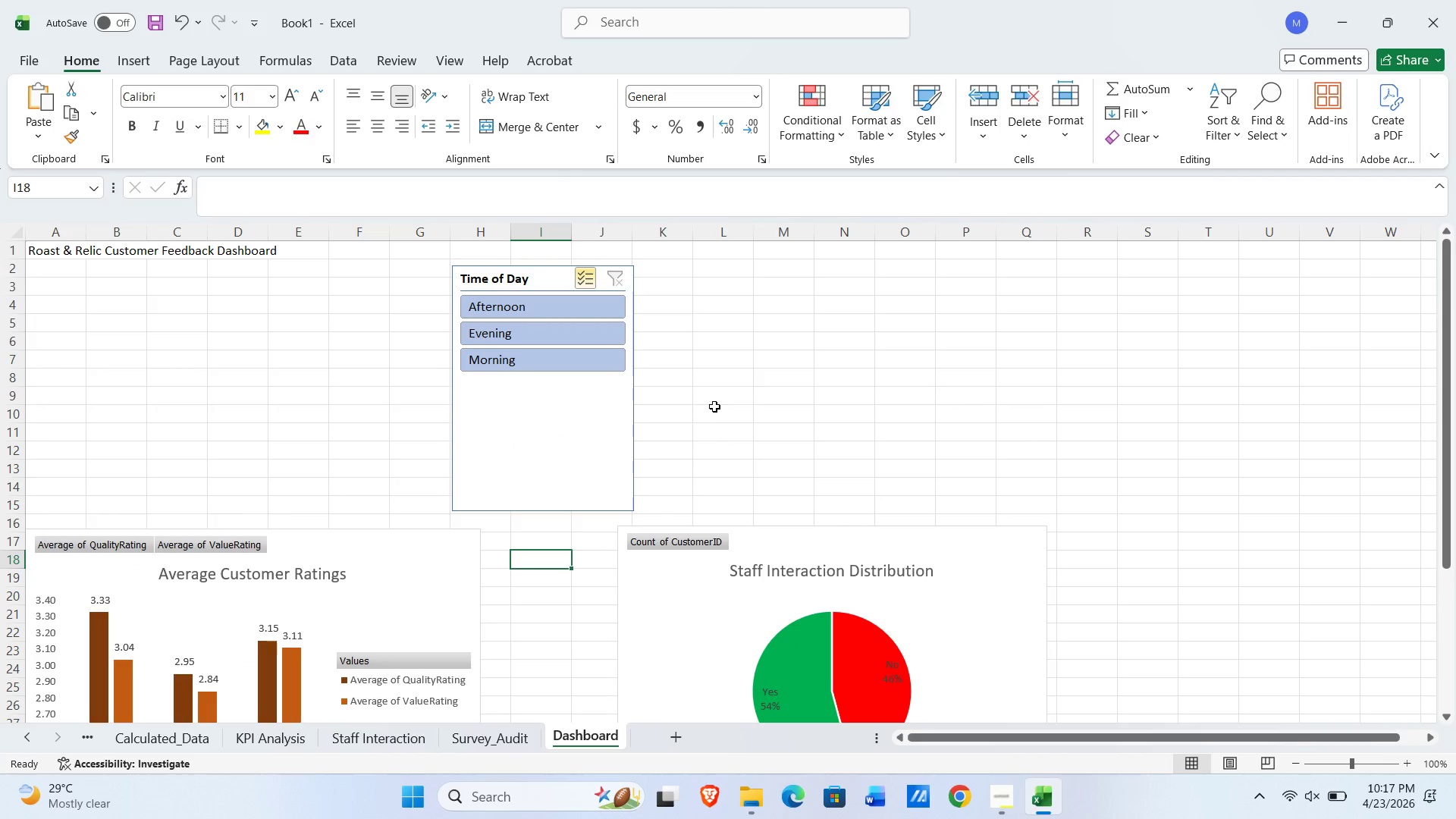 
scroll: coordinate [682, 425], scroll_direction: down, amount: 5.0
 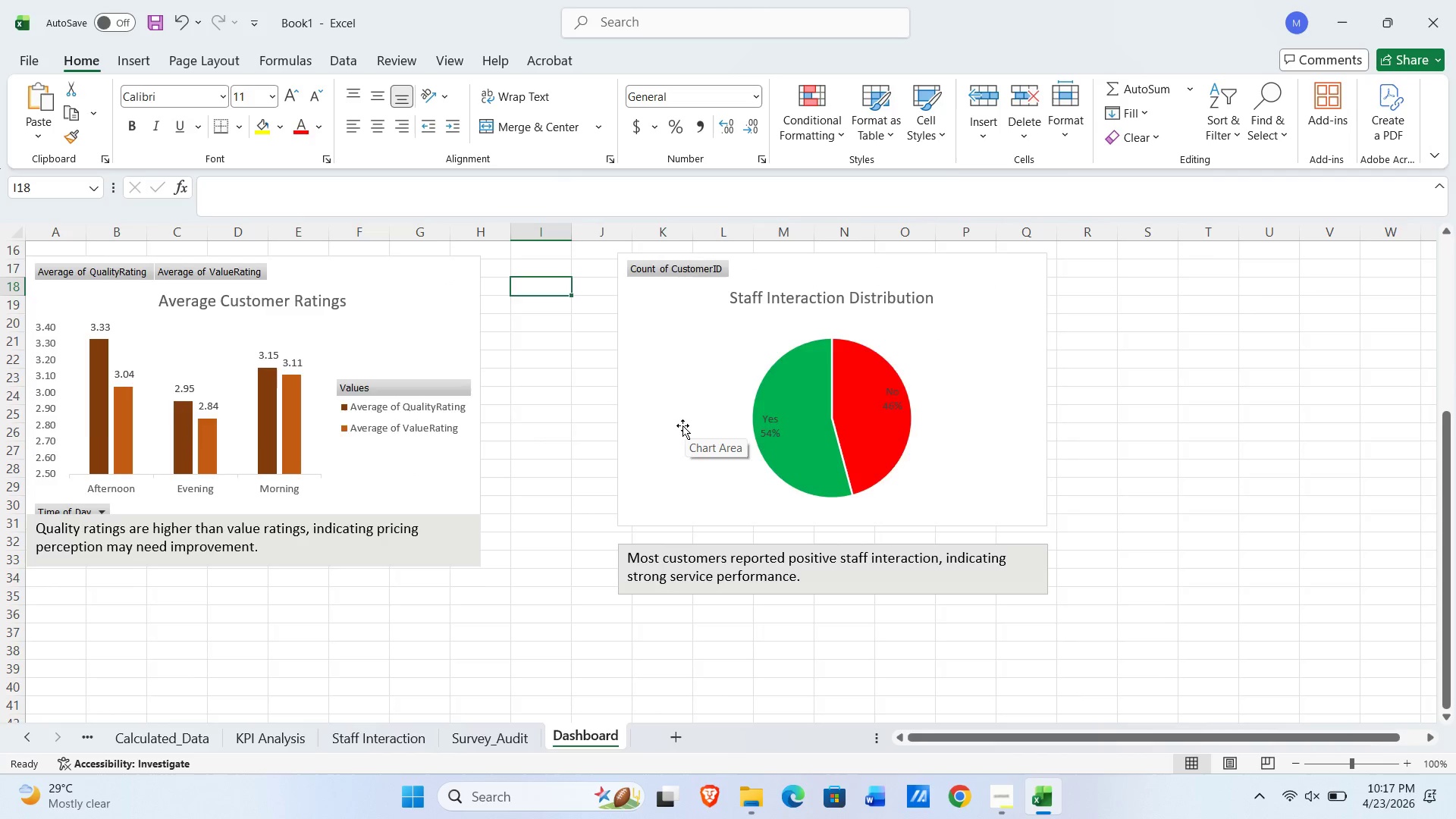 
scroll: coordinate [682, 425], scroll_direction: up, amount: 2.0
 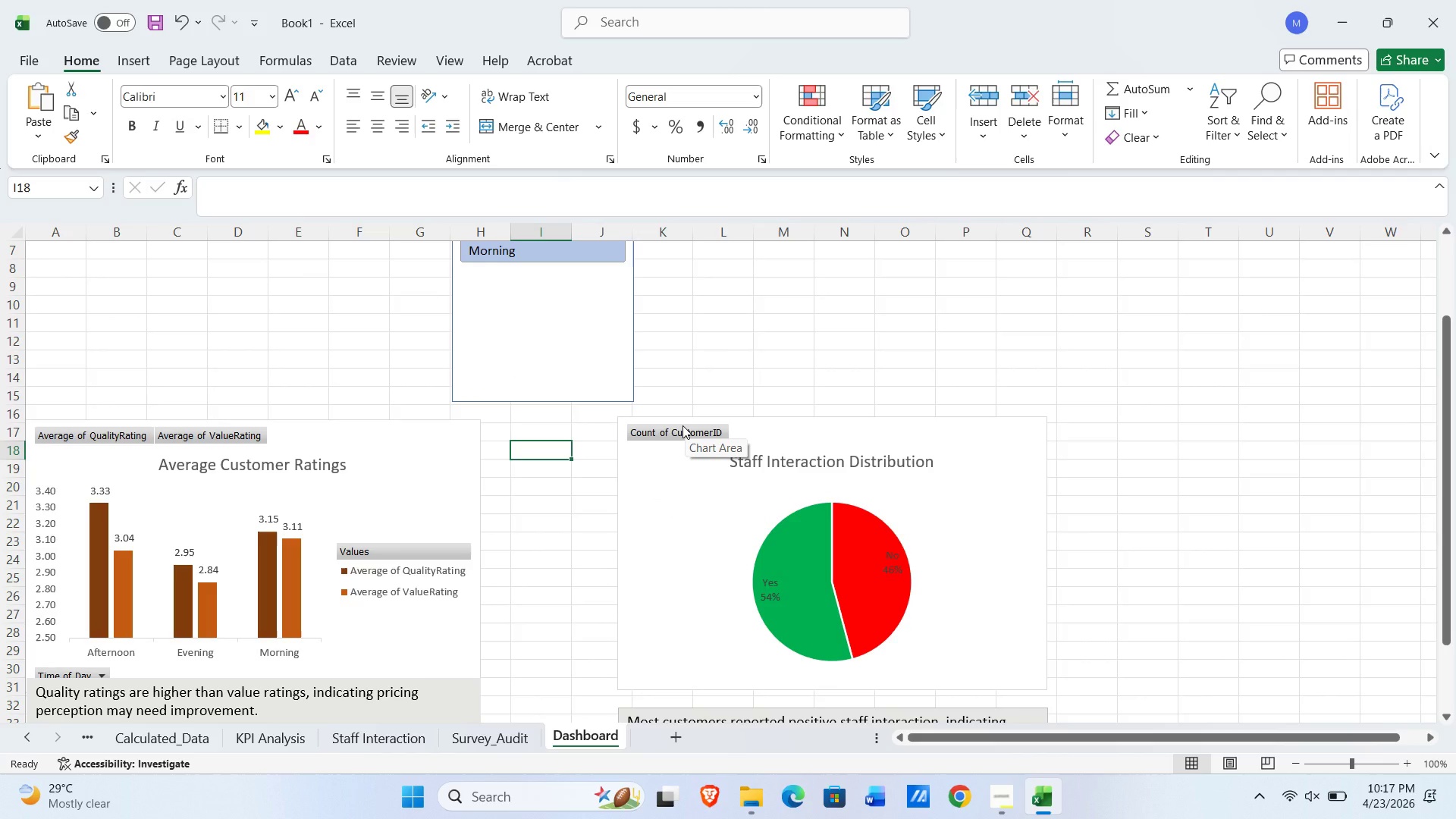 
scroll: coordinate [682, 425], scroll_direction: down, amount: 3.0
 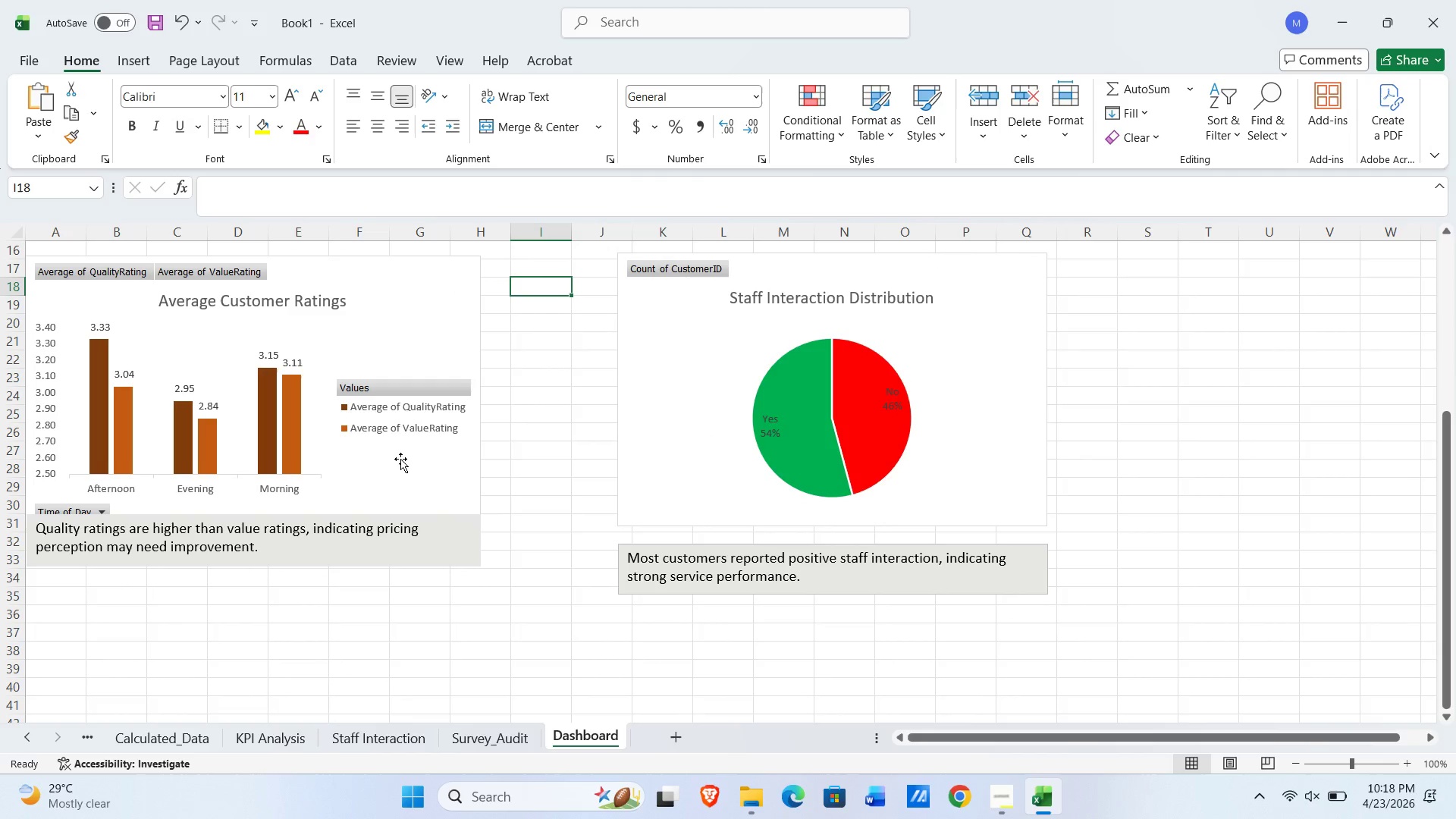 
left_click([433, 344])
 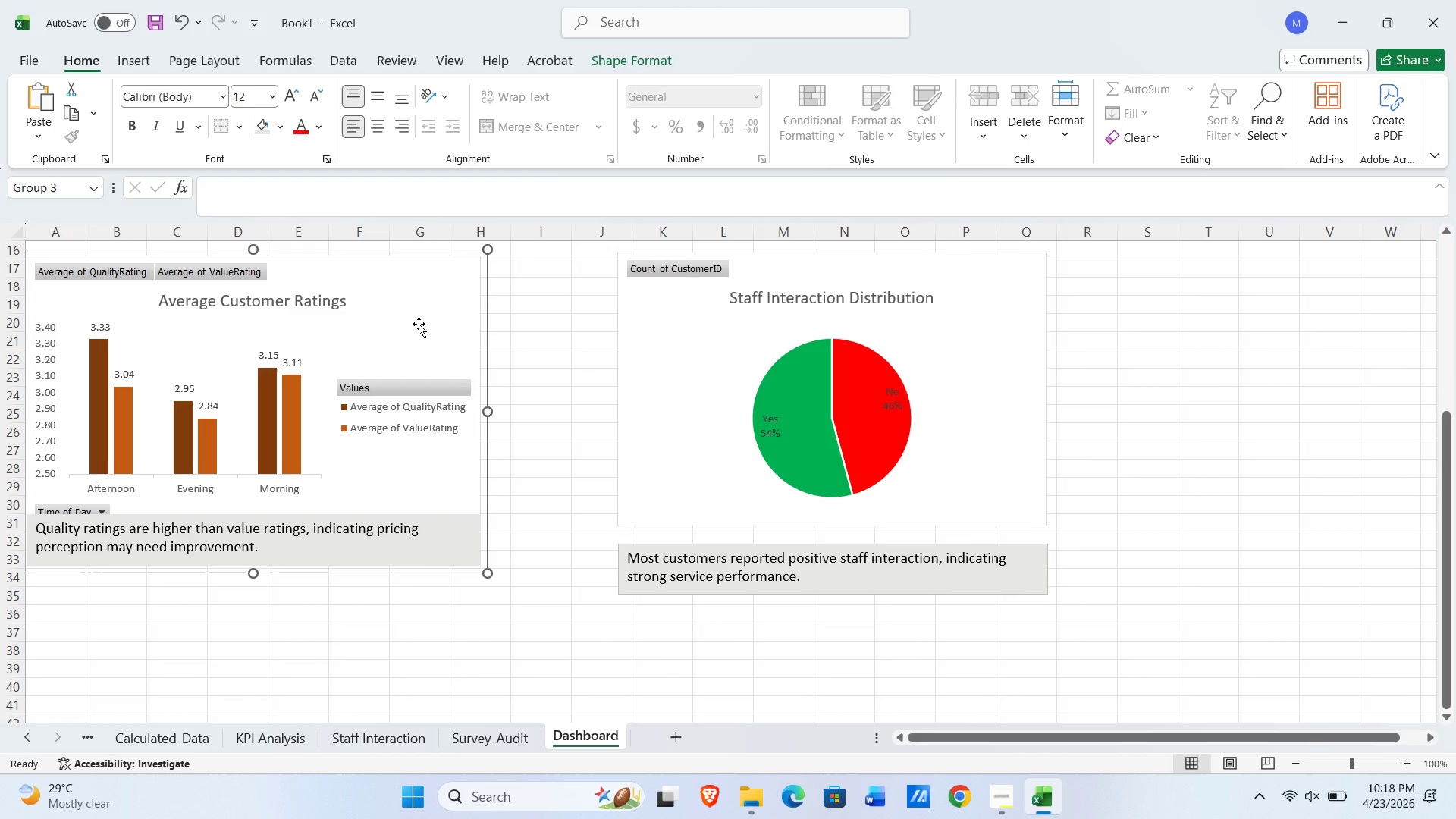 
left_click_drag(start_coordinate=[418, 324], to_coordinate=[420, 298])
 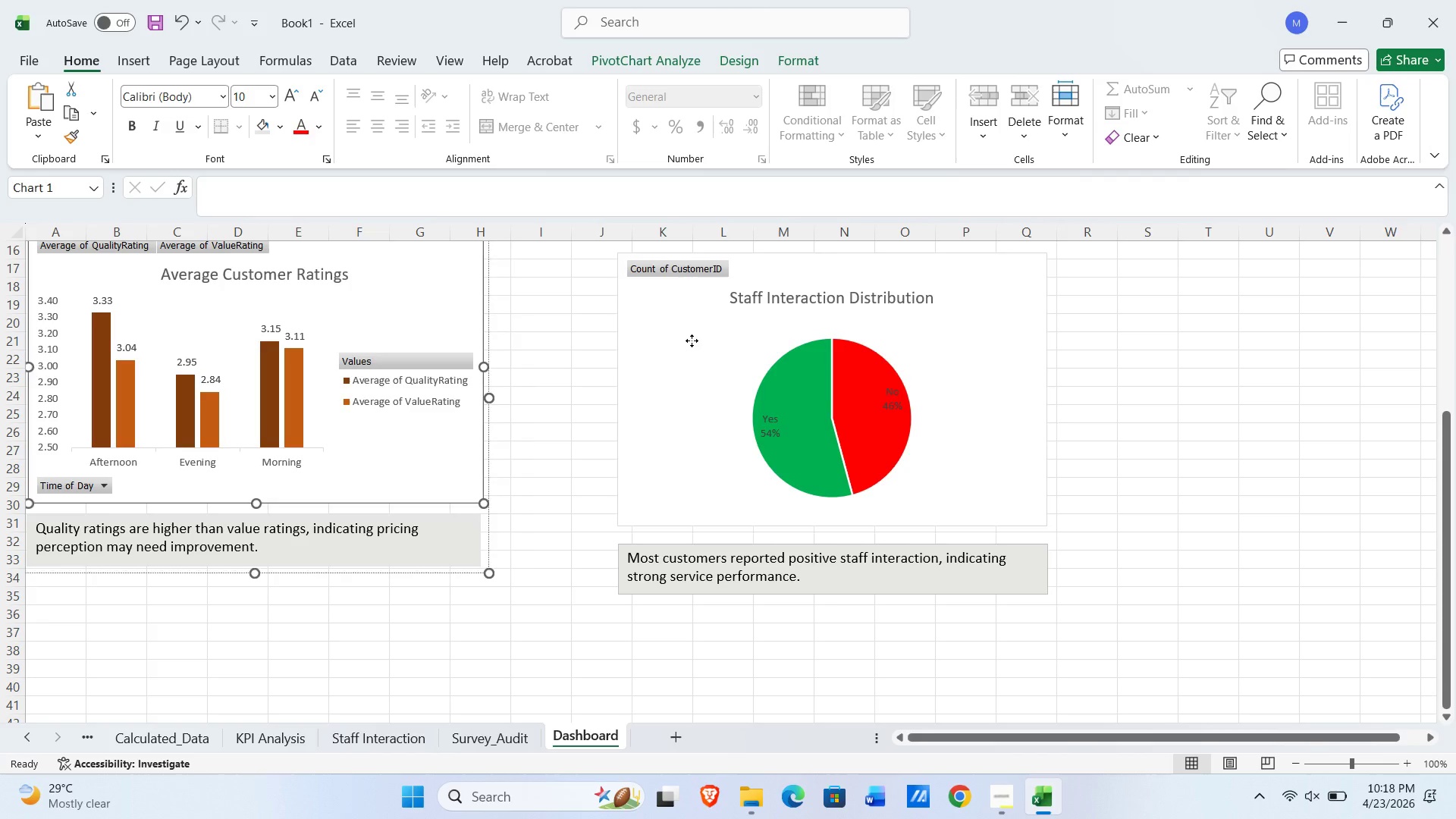 
left_click_drag(start_coordinate=[692, 340], to_coordinate=[689, 353])
 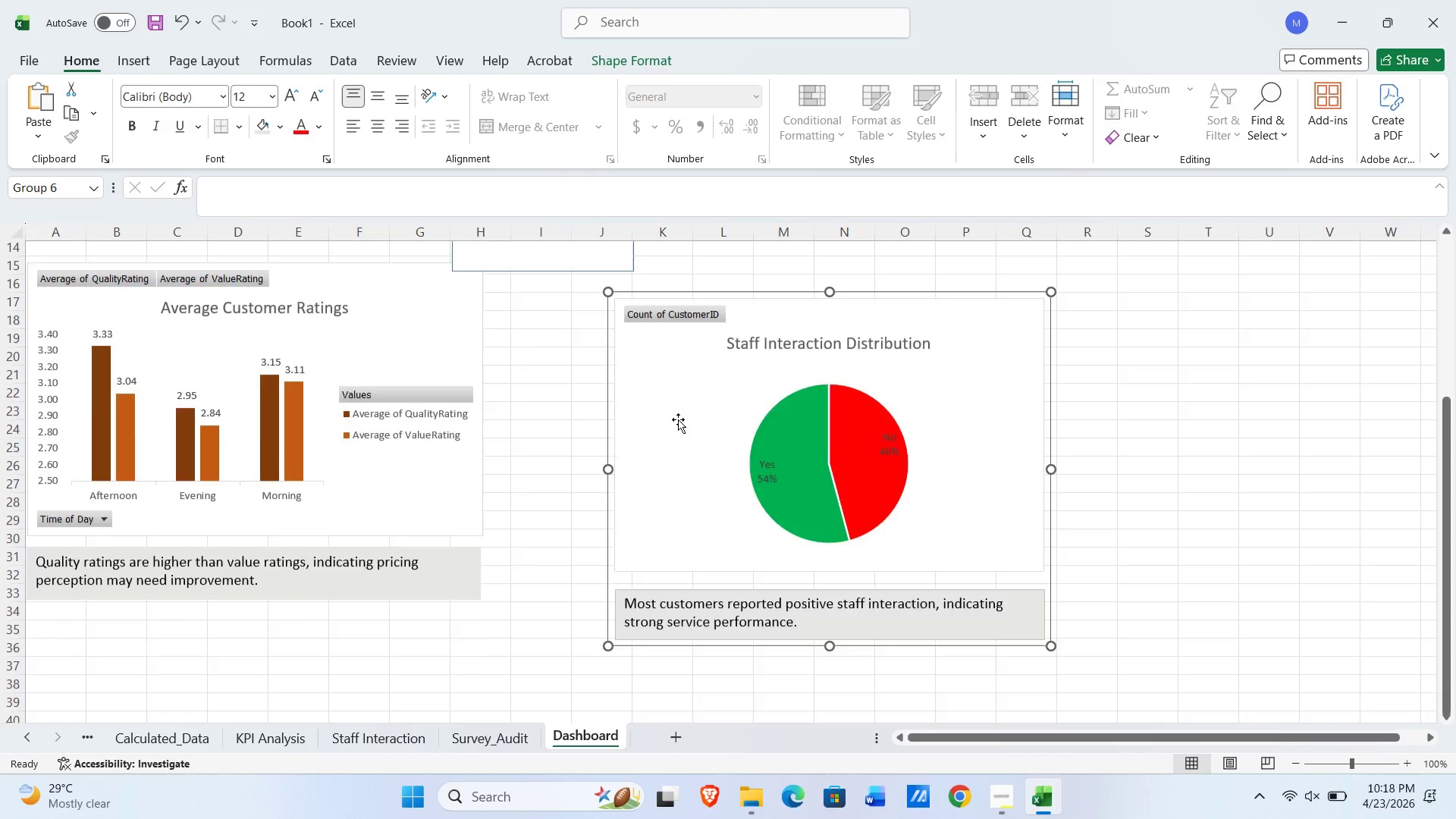 
scroll: coordinate [678, 419], scroll_direction: up, amount: 2.0
 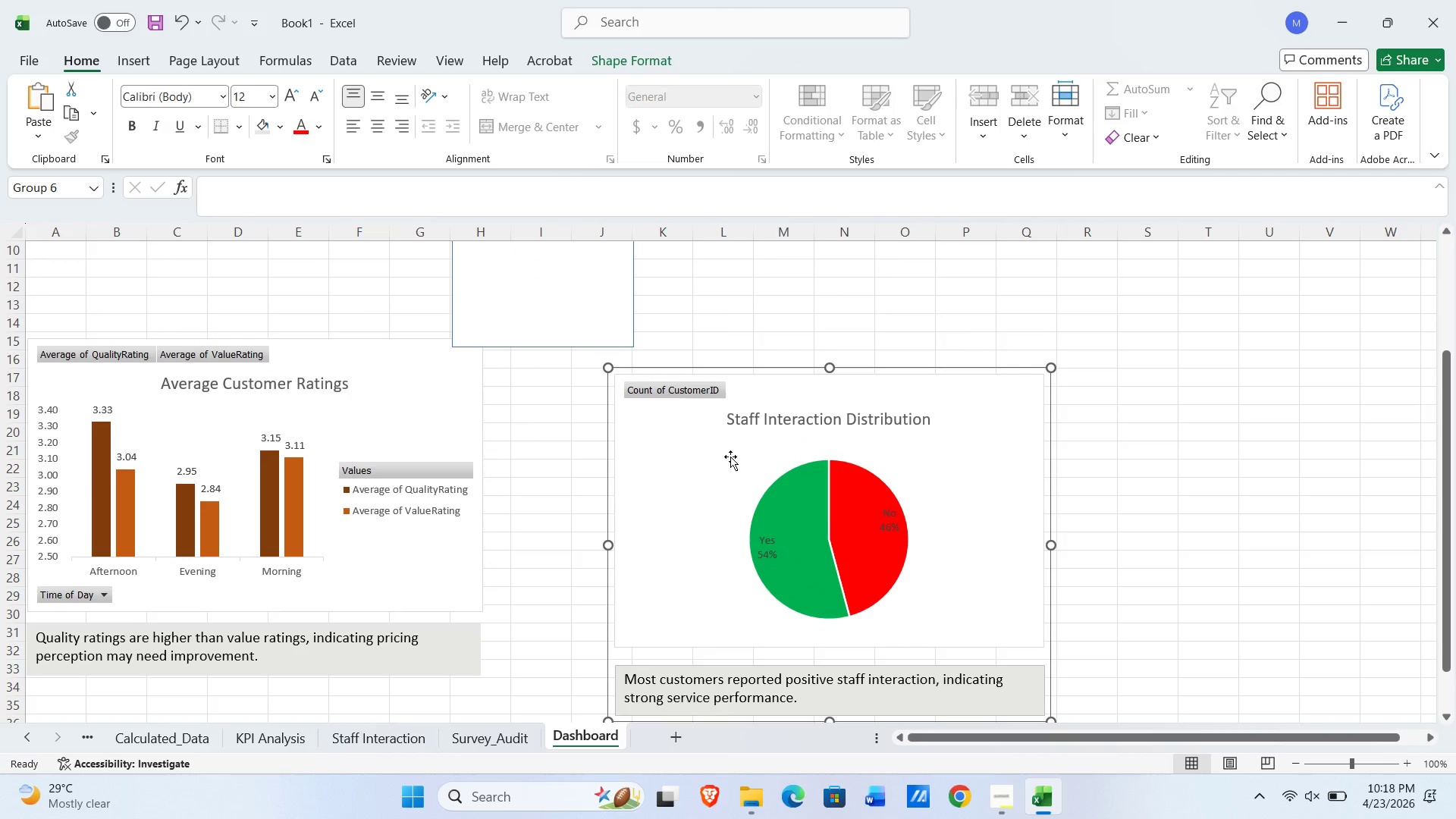 
left_click_drag(start_coordinate=[730, 457], to_coordinate=[736, 452])
 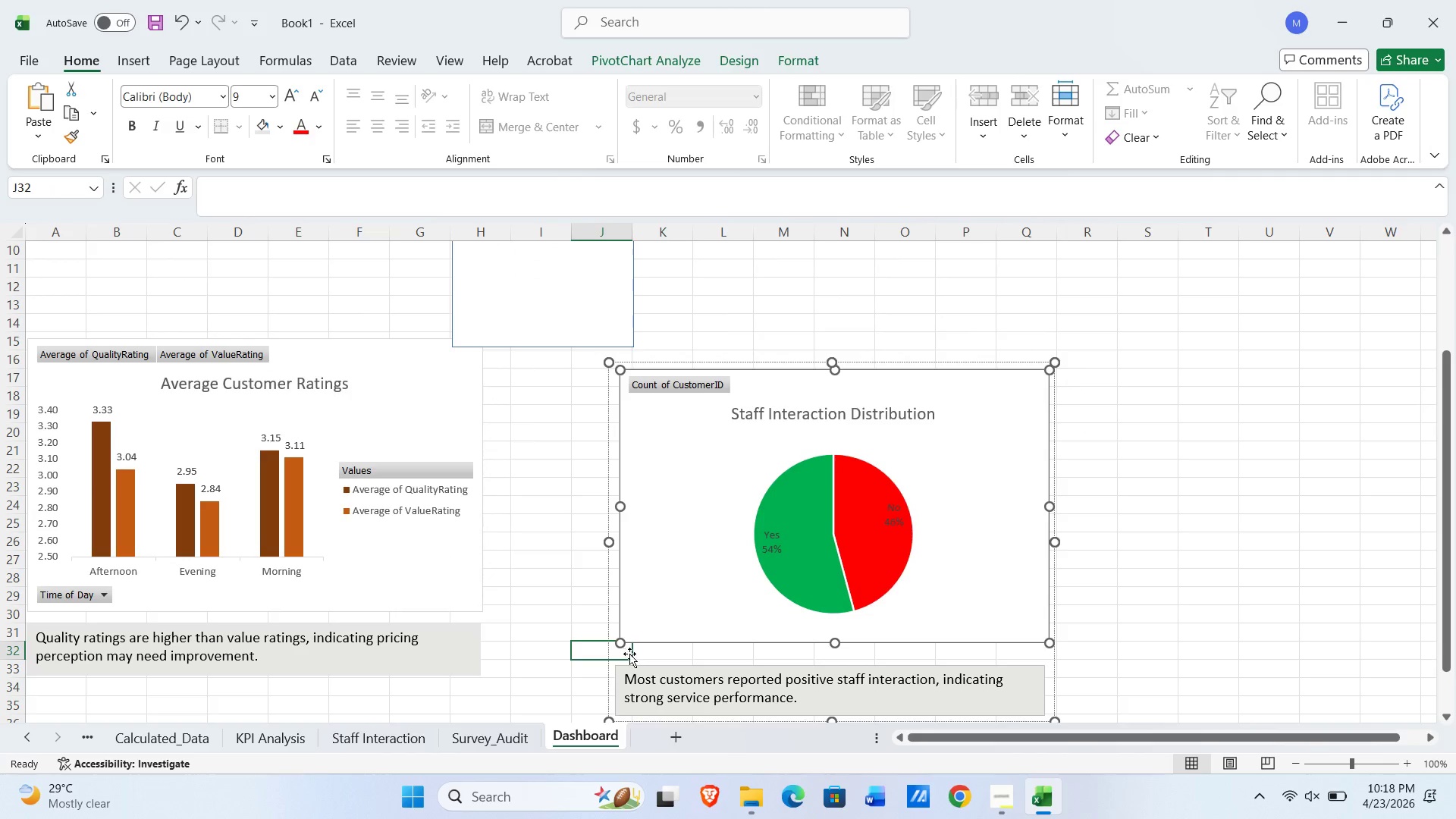 
left_click_drag(start_coordinate=[661, 659], to_coordinate=[670, 596])
 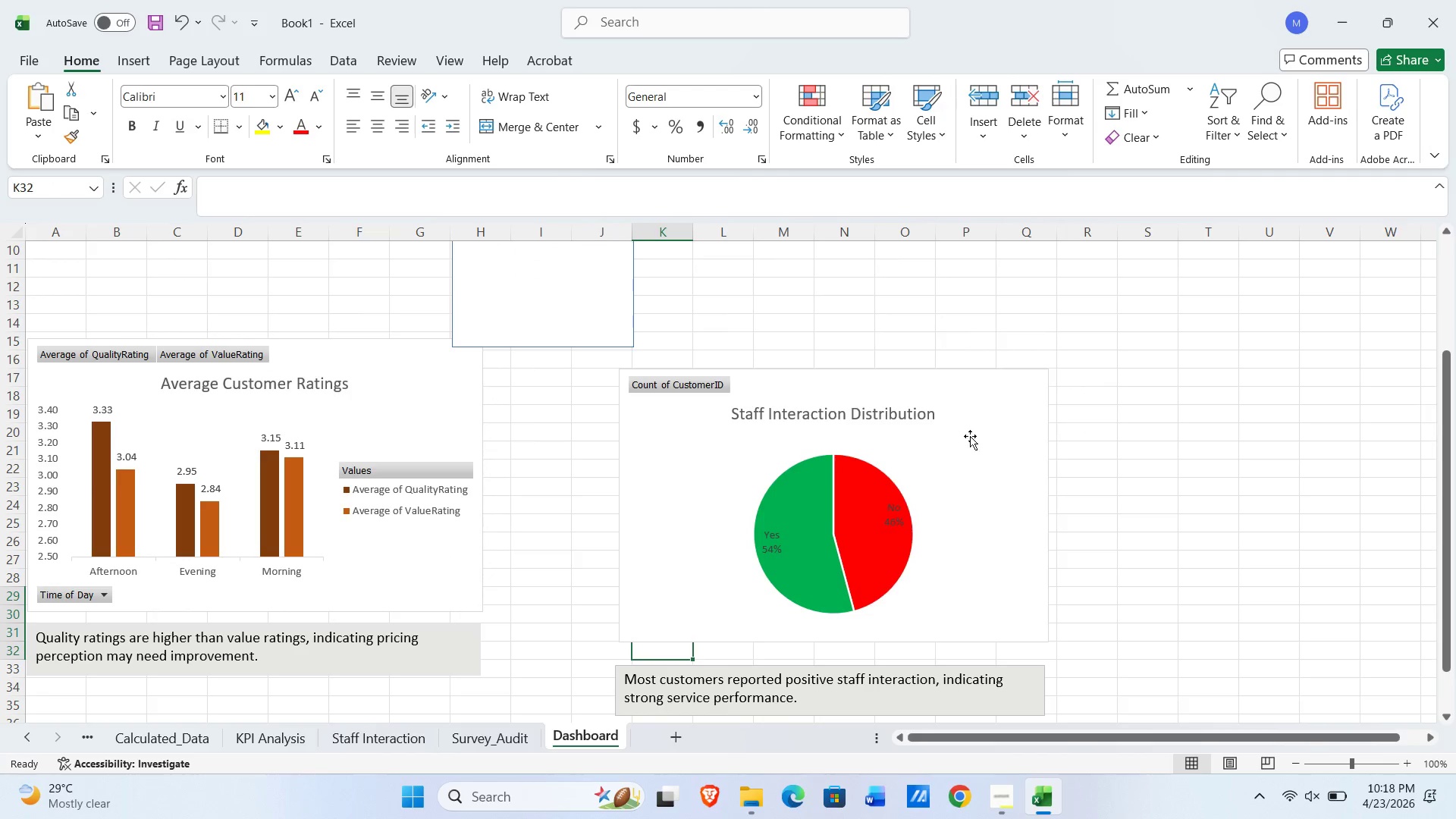 
left_click([969, 436])
 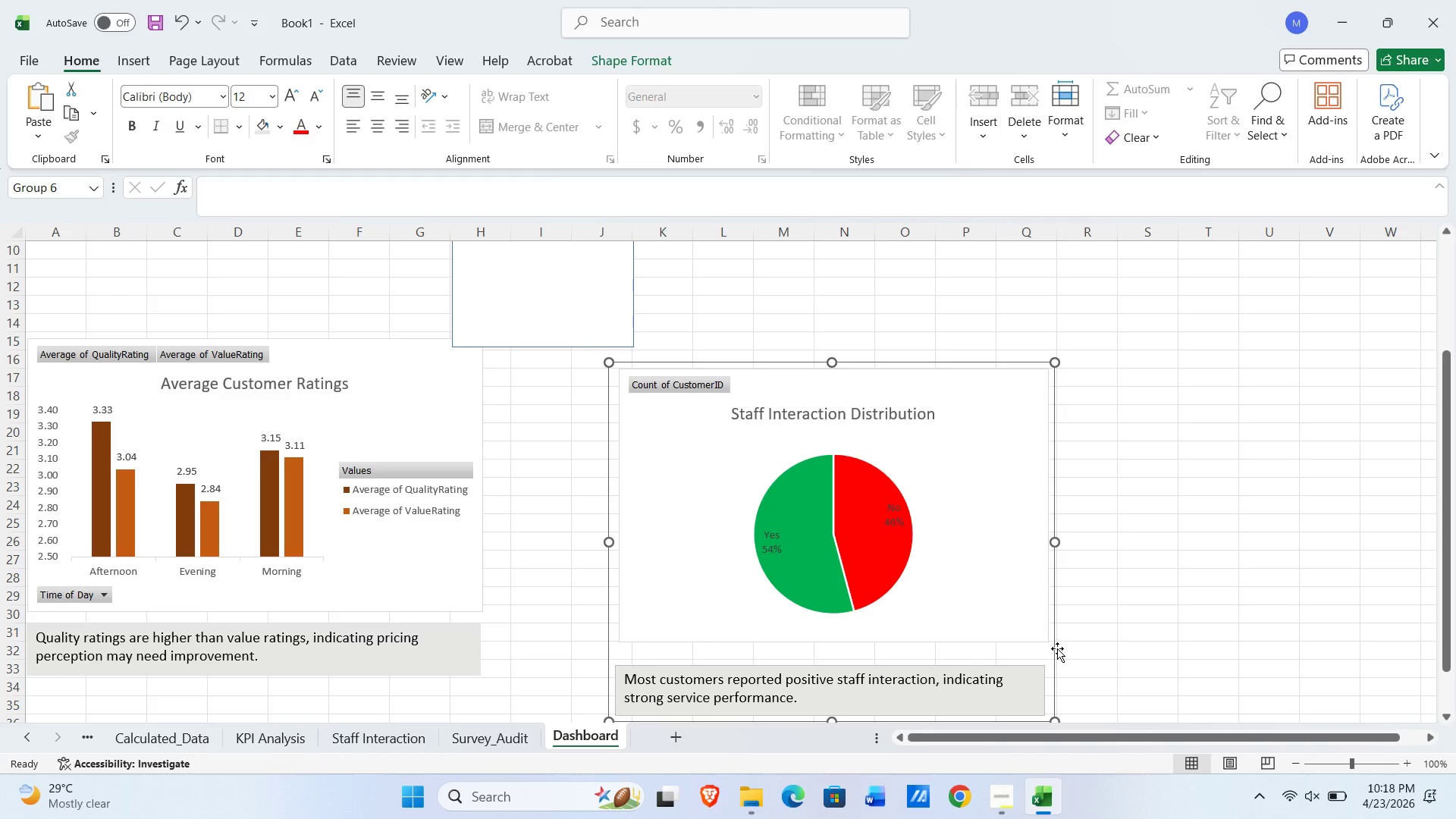 
left_click_drag(start_coordinate=[1044, 654], to_coordinate=[1056, 628])
 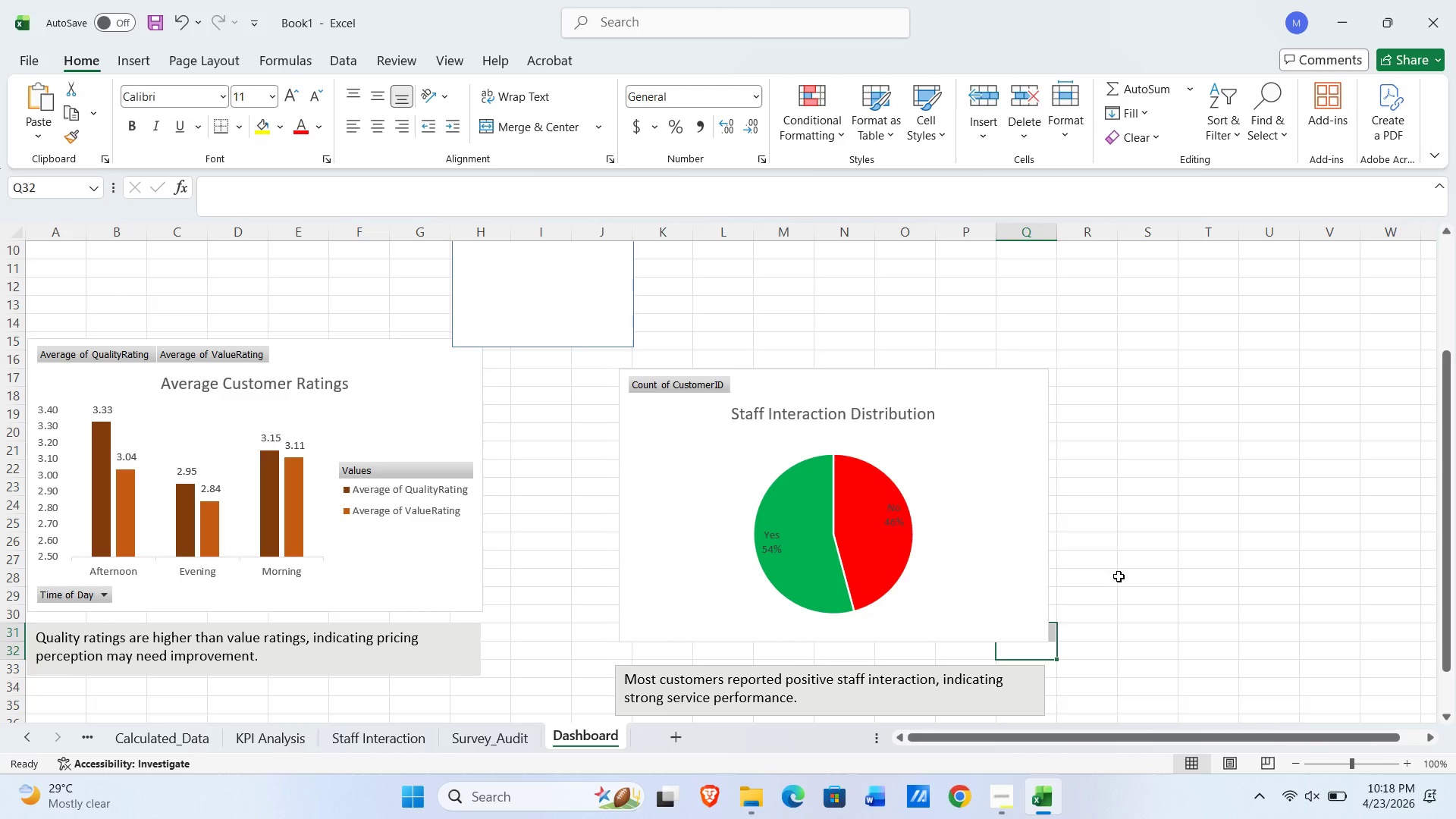 
left_click([1116, 574])
 